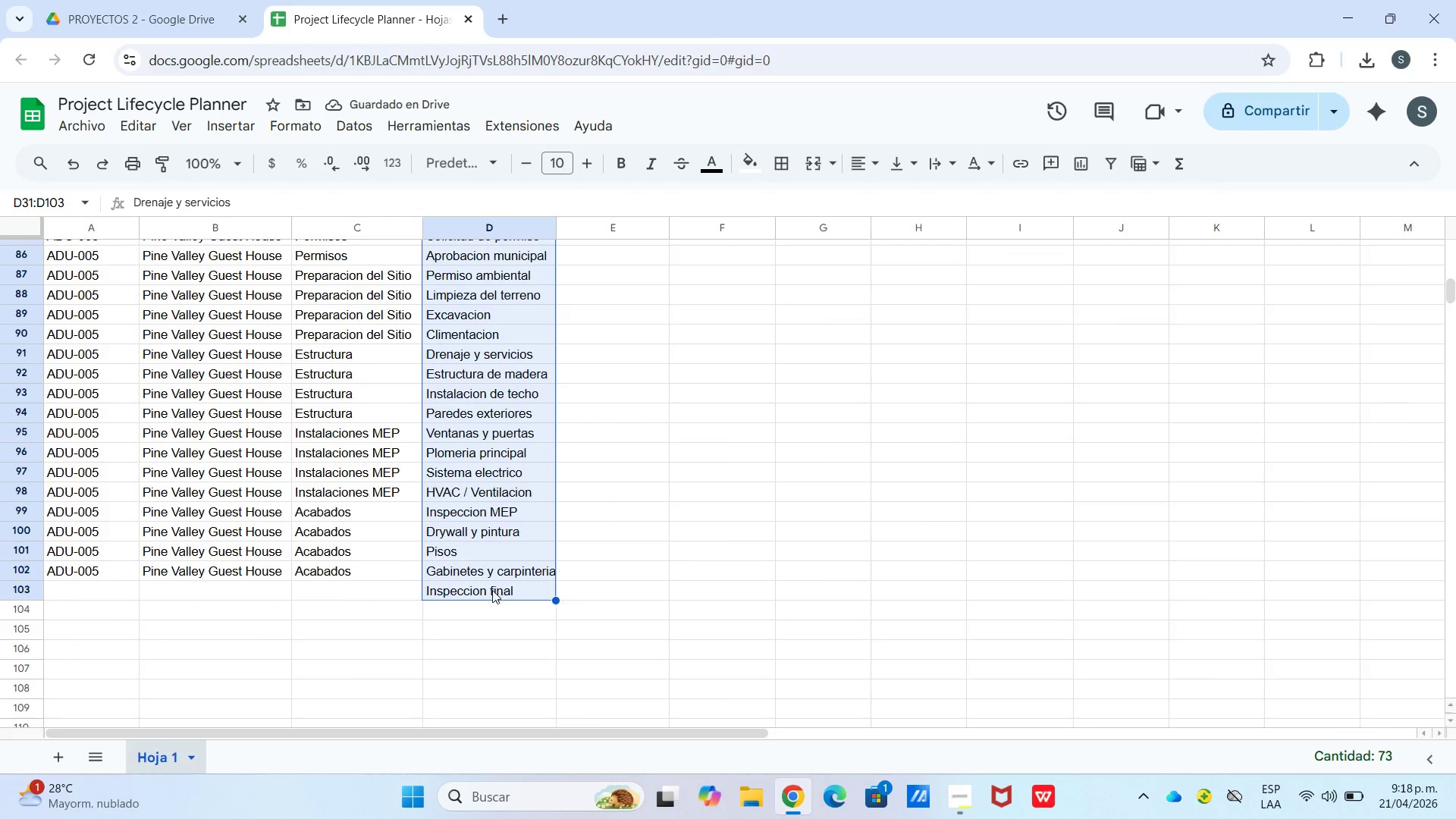 
scroll: coordinate [460, 489], scroll_direction: up, amount: 14.0
 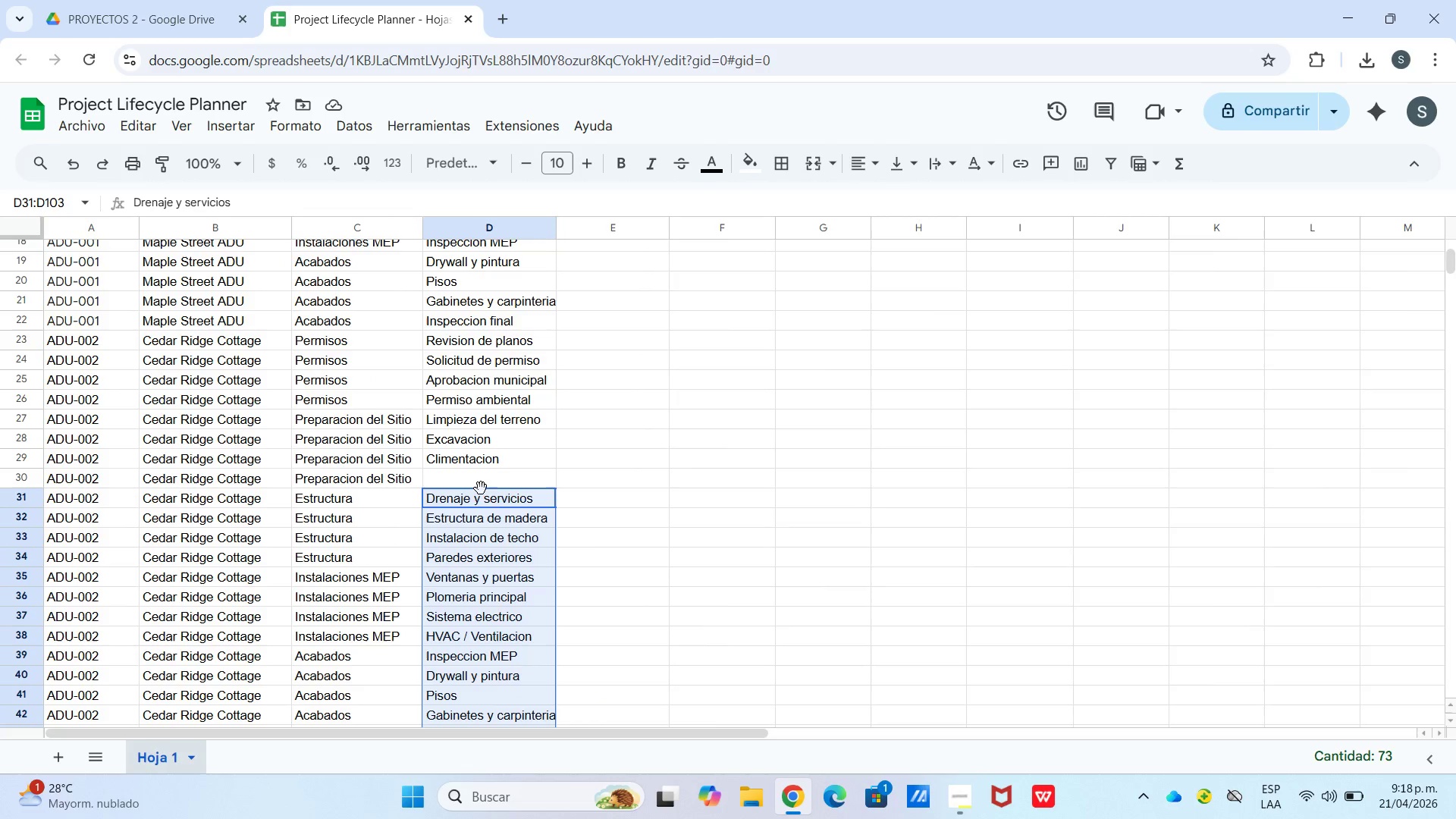 
left_click_drag(start_coordinate=[481, 488], to_coordinate=[481, 477])
 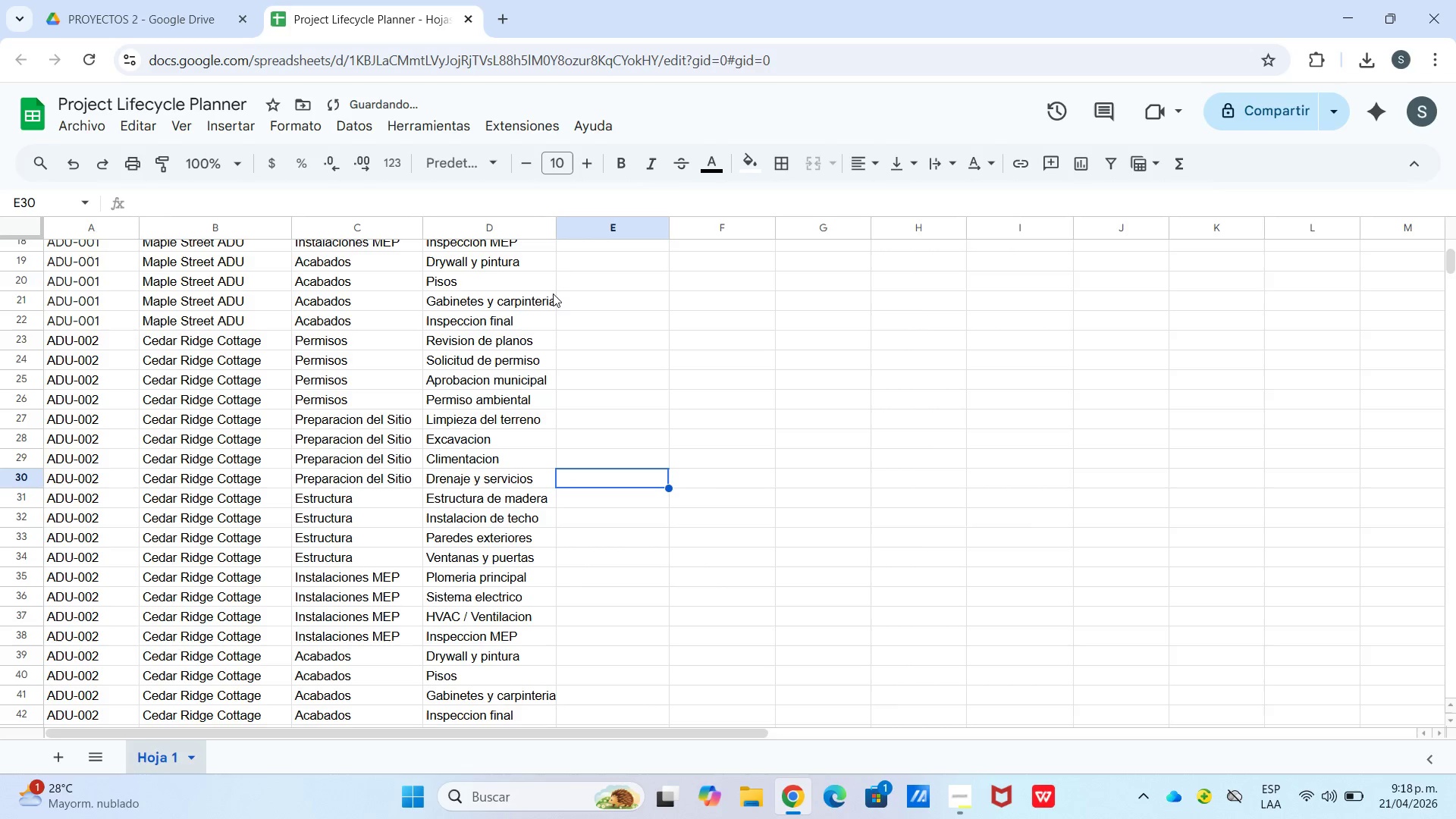 
scroll: coordinate [598, 275], scroll_direction: up, amount: 6.0
 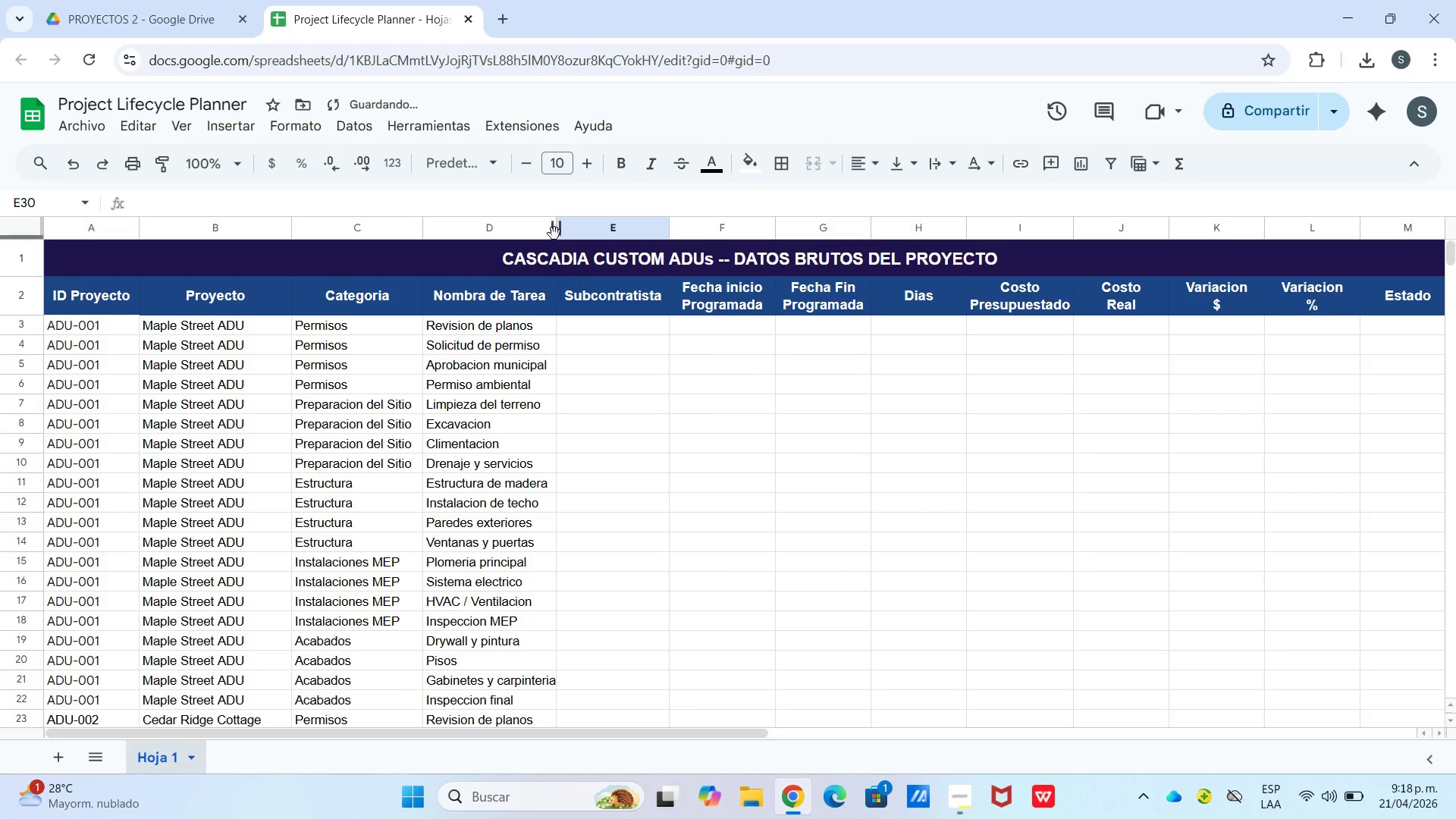 
left_click_drag(start_coordinate=[553, 231], to_coordinate=[563, 231])
 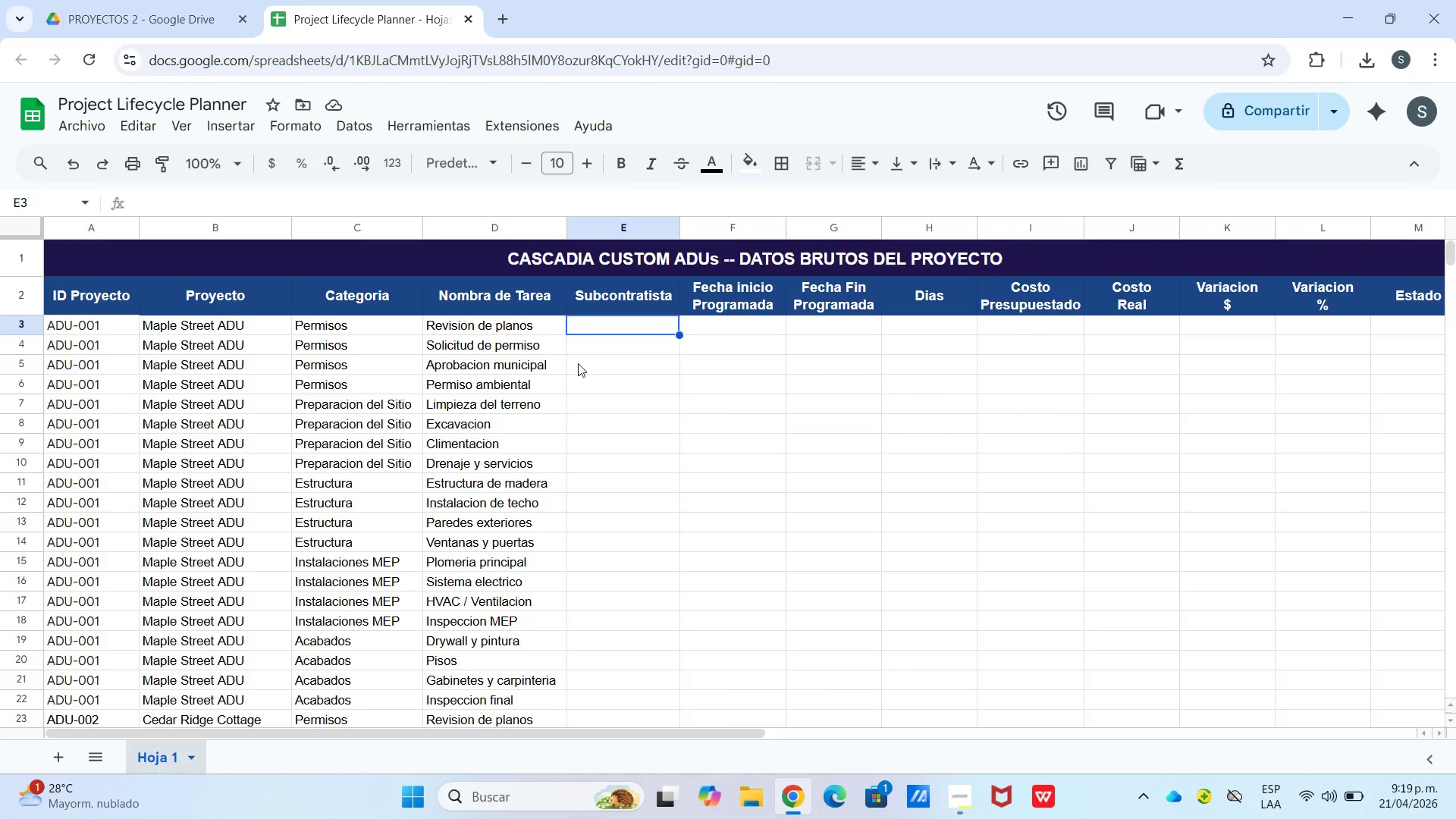 
wait(57.17)
 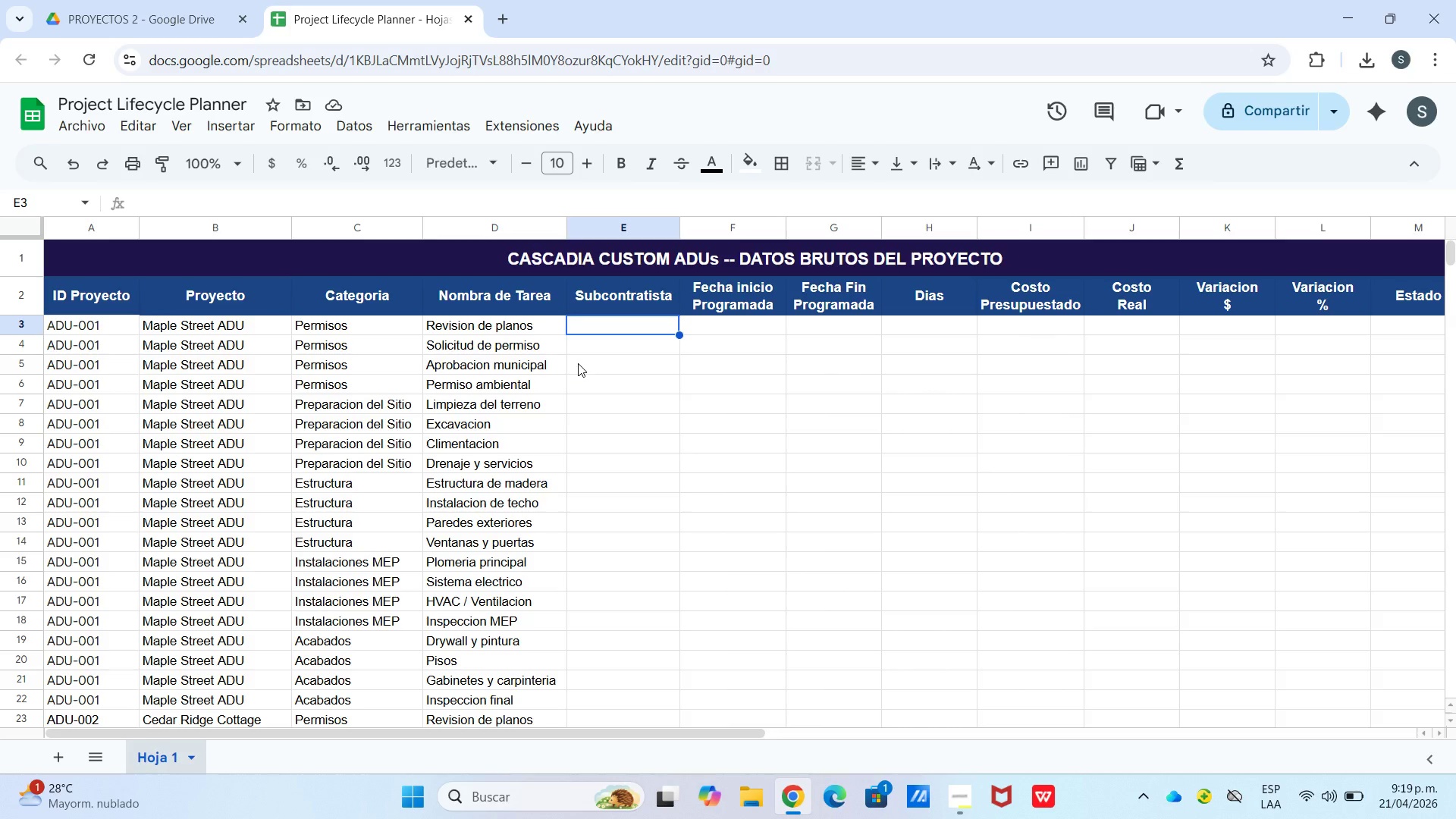 
left_click([645, 347])
 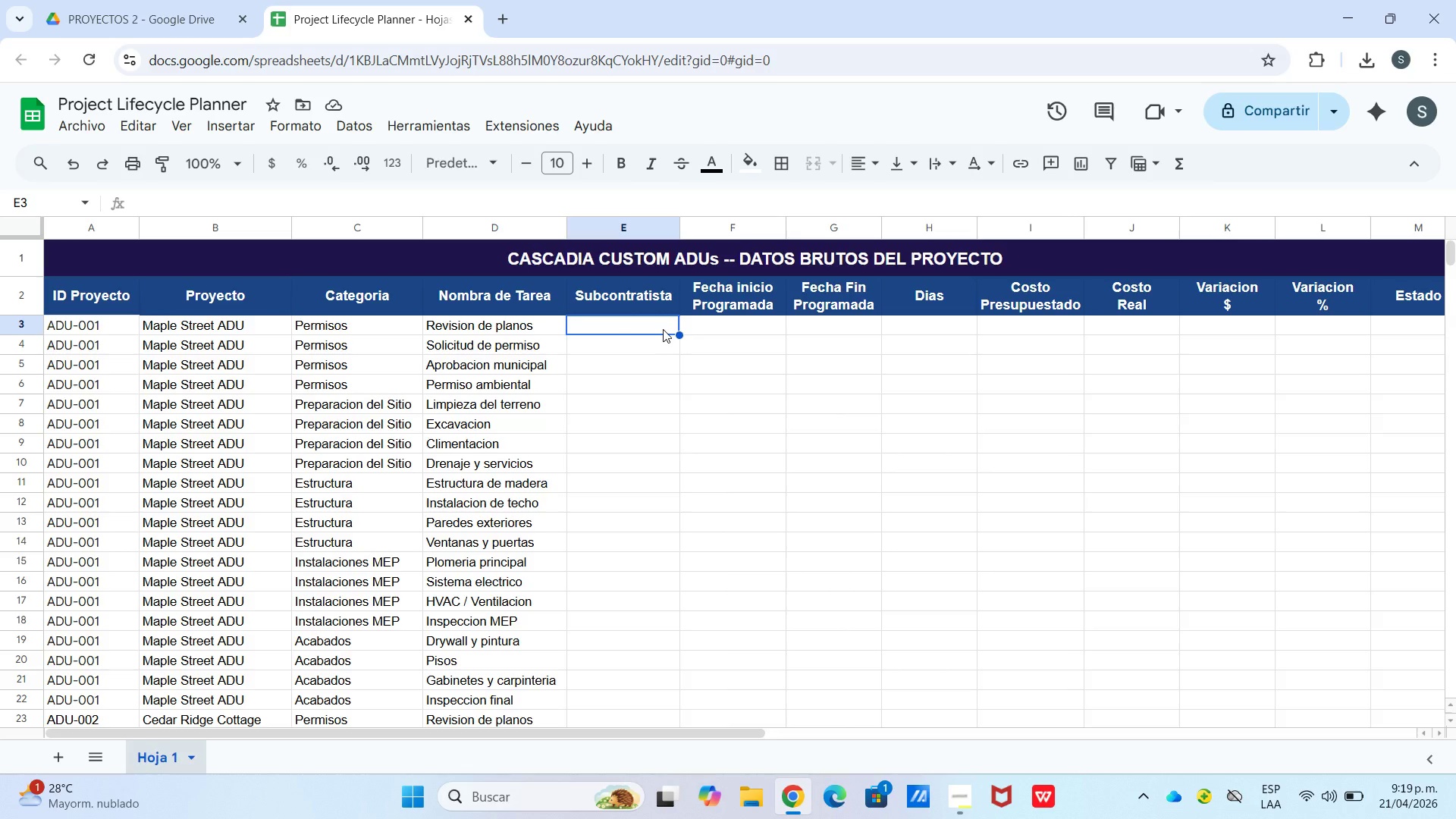 
wait(21.95)
 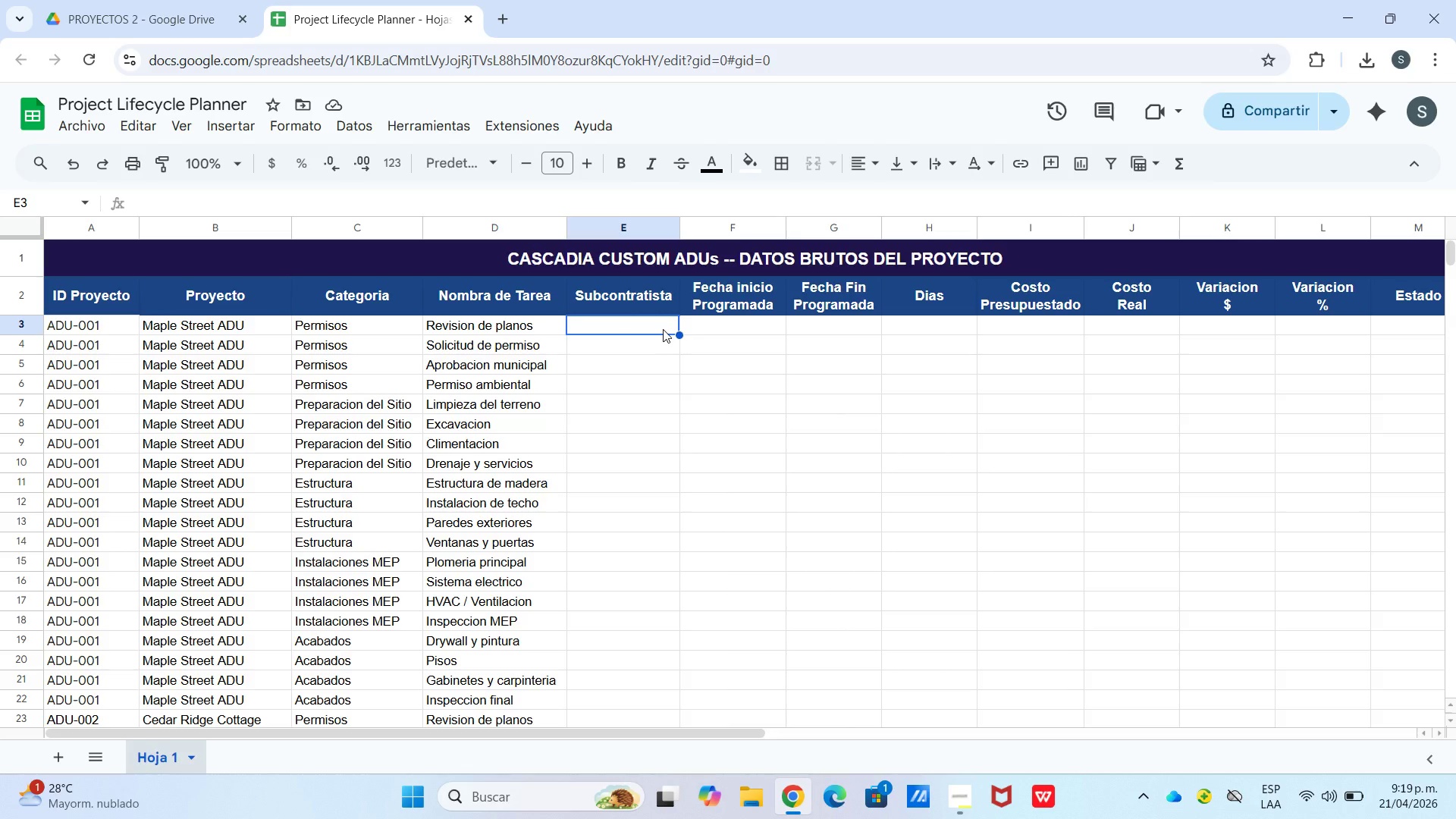 
left_click([653, 319])
 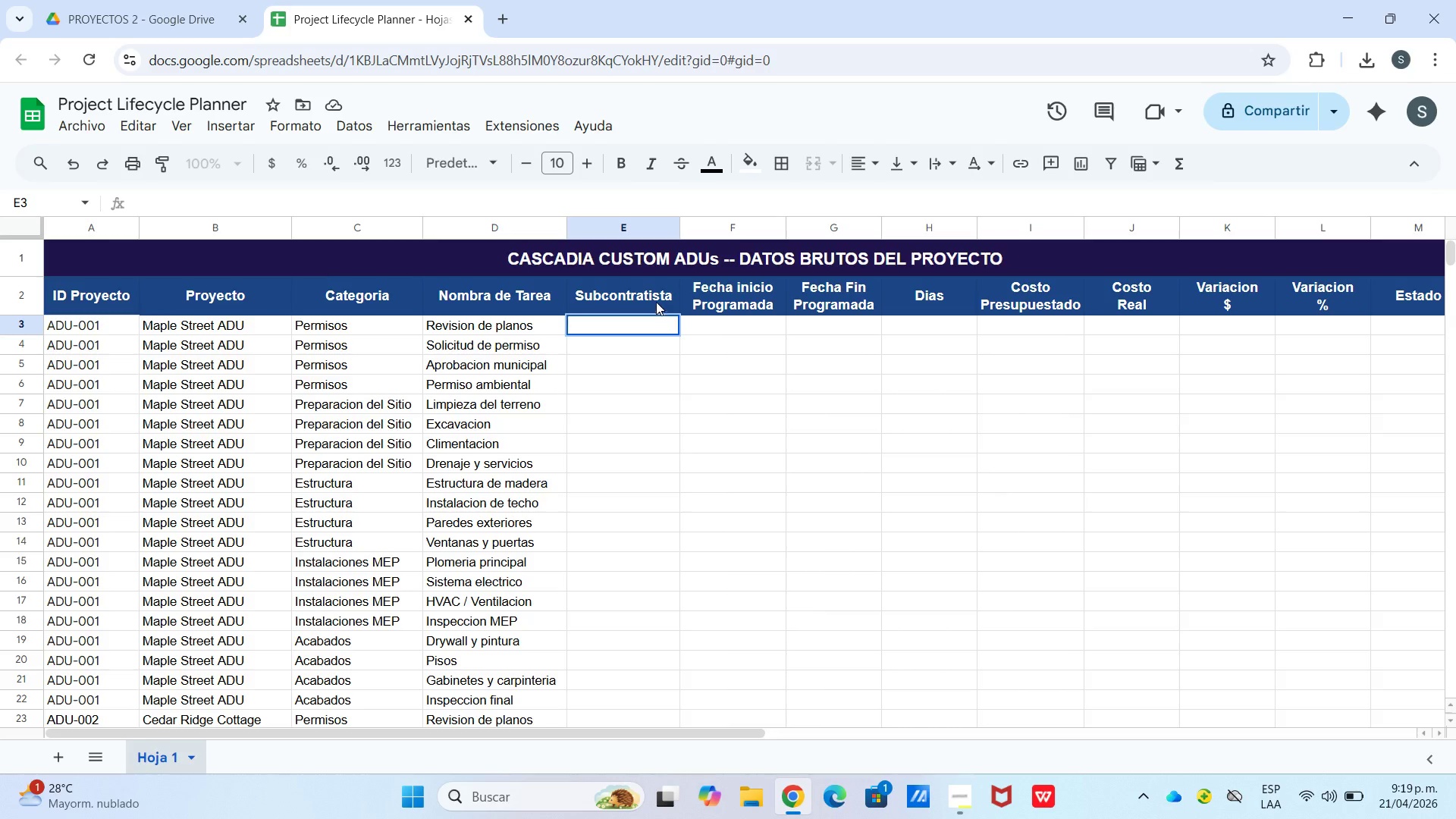 
wait(6.38)
 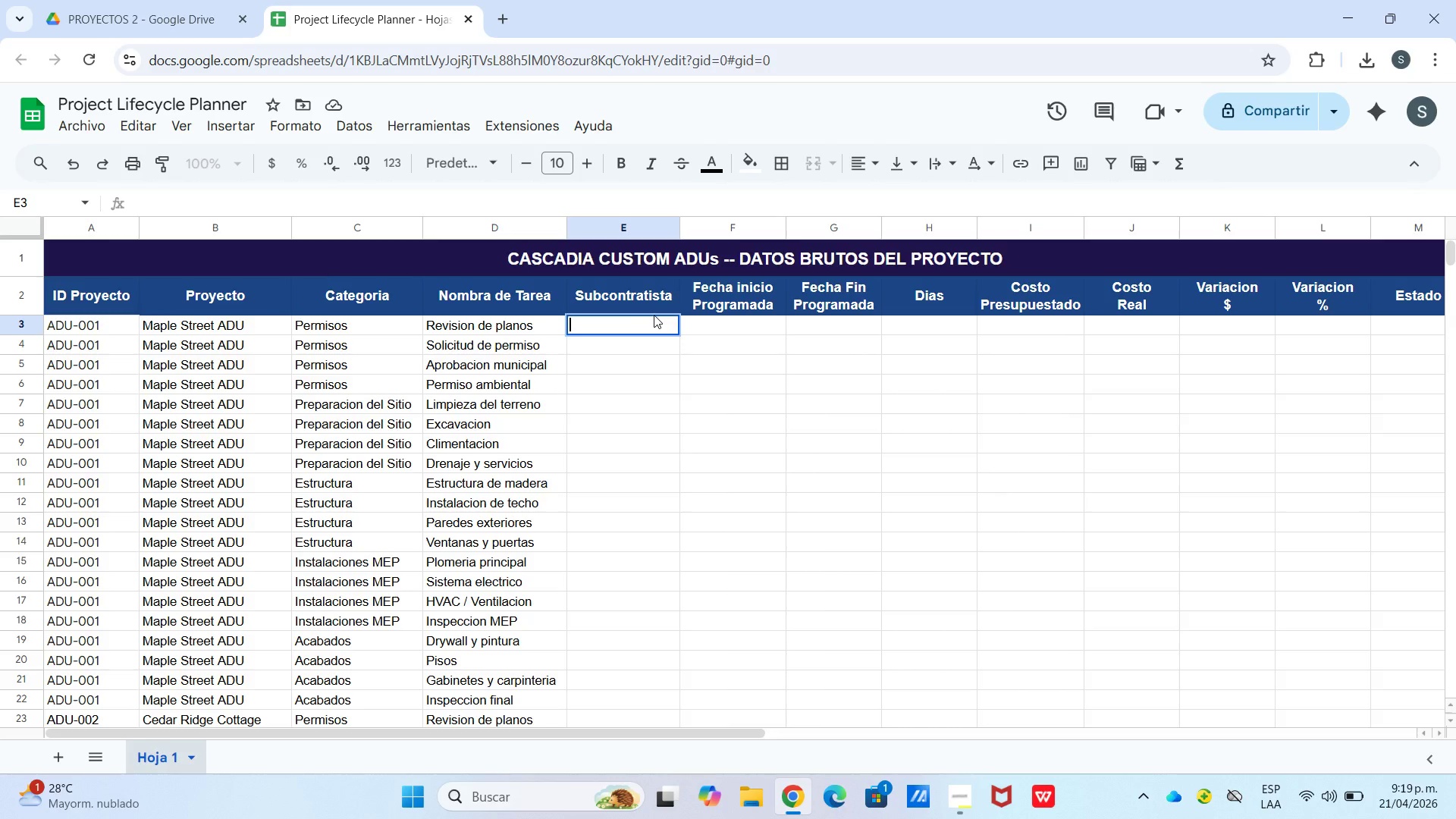 
type(CityPerm Solutions)
 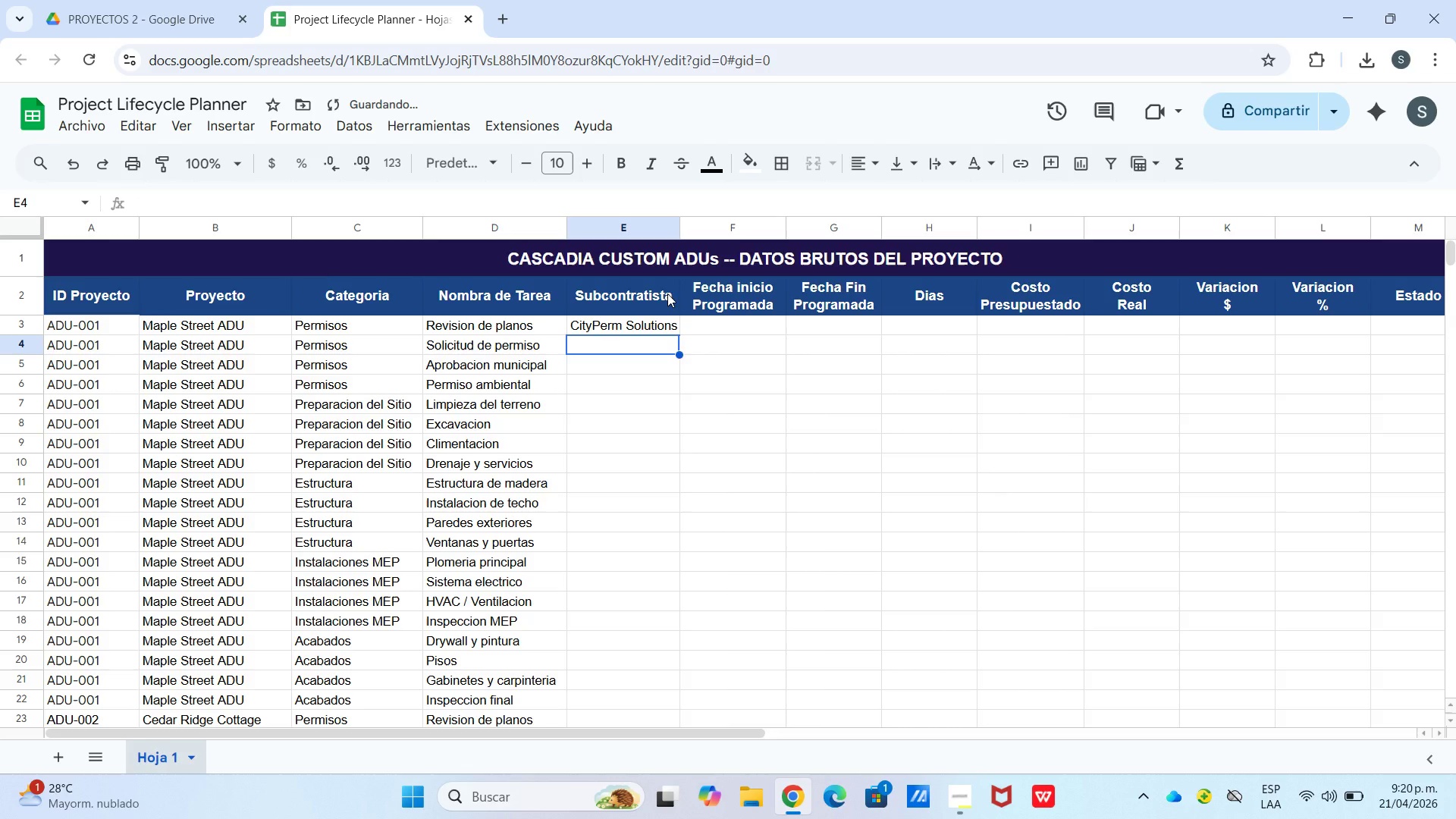 
 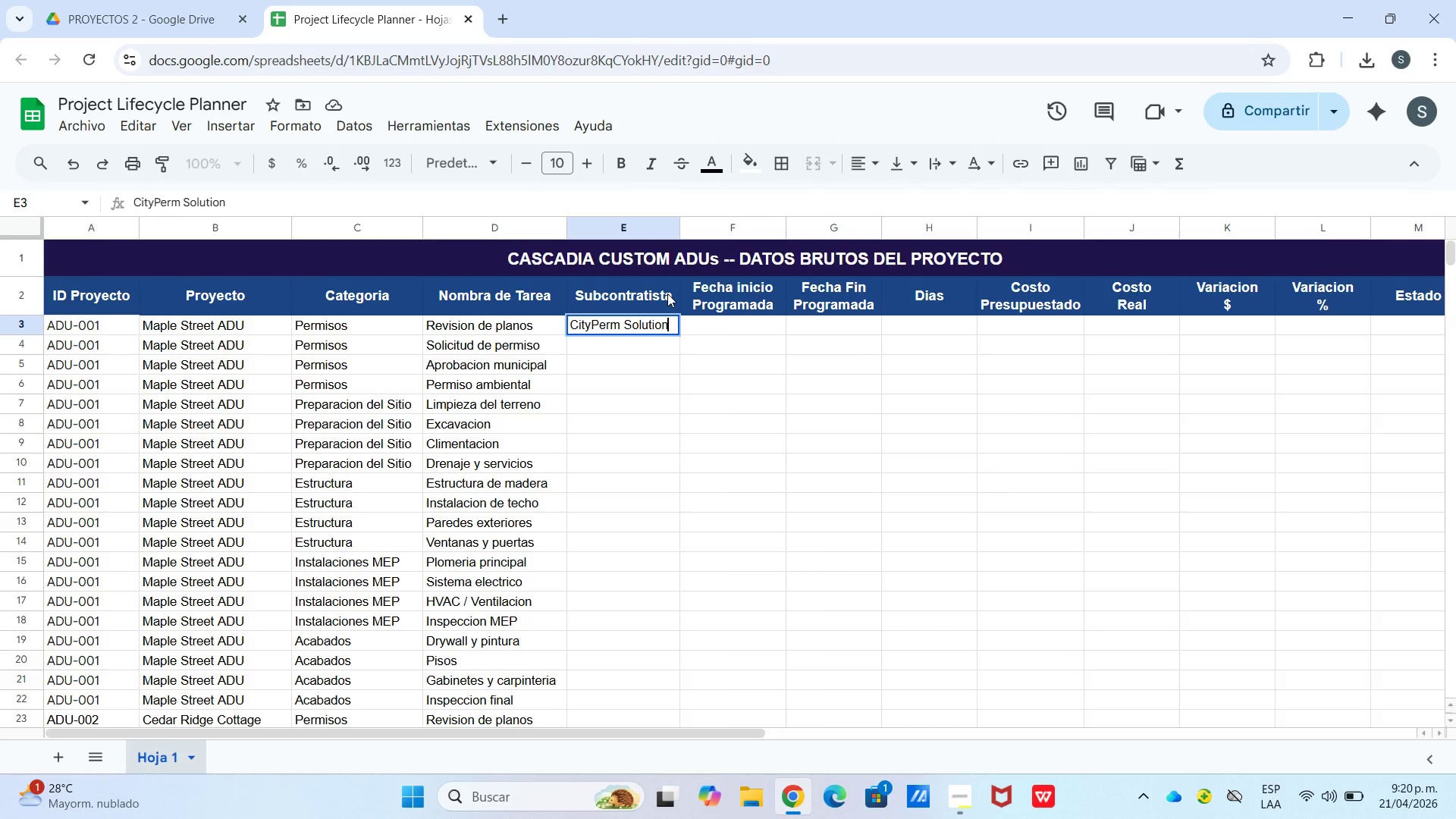 
key(Enter)
 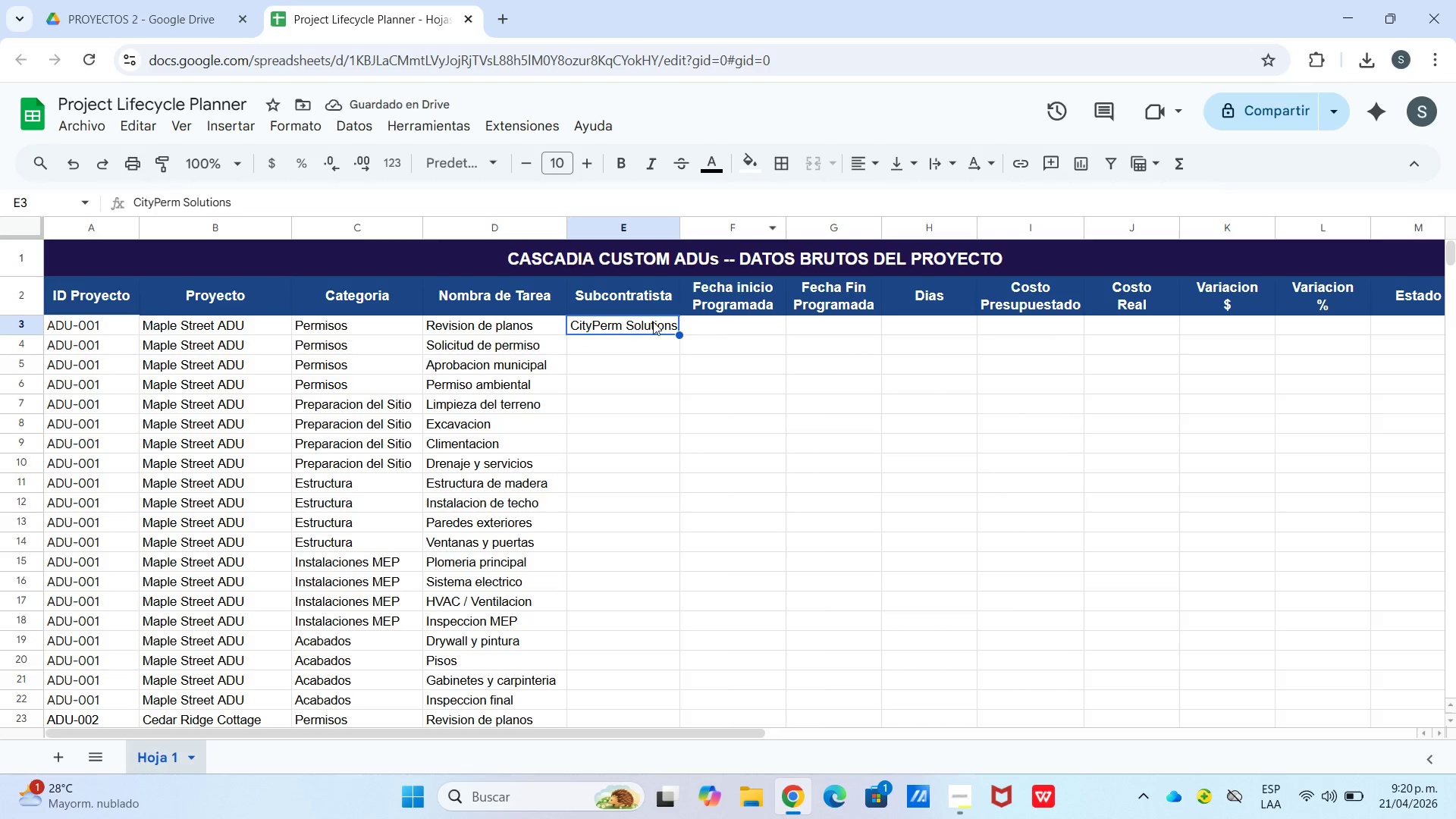 
left_click_drag(start_coordinate=[679, 333], to_coordinate=[676, 379])
 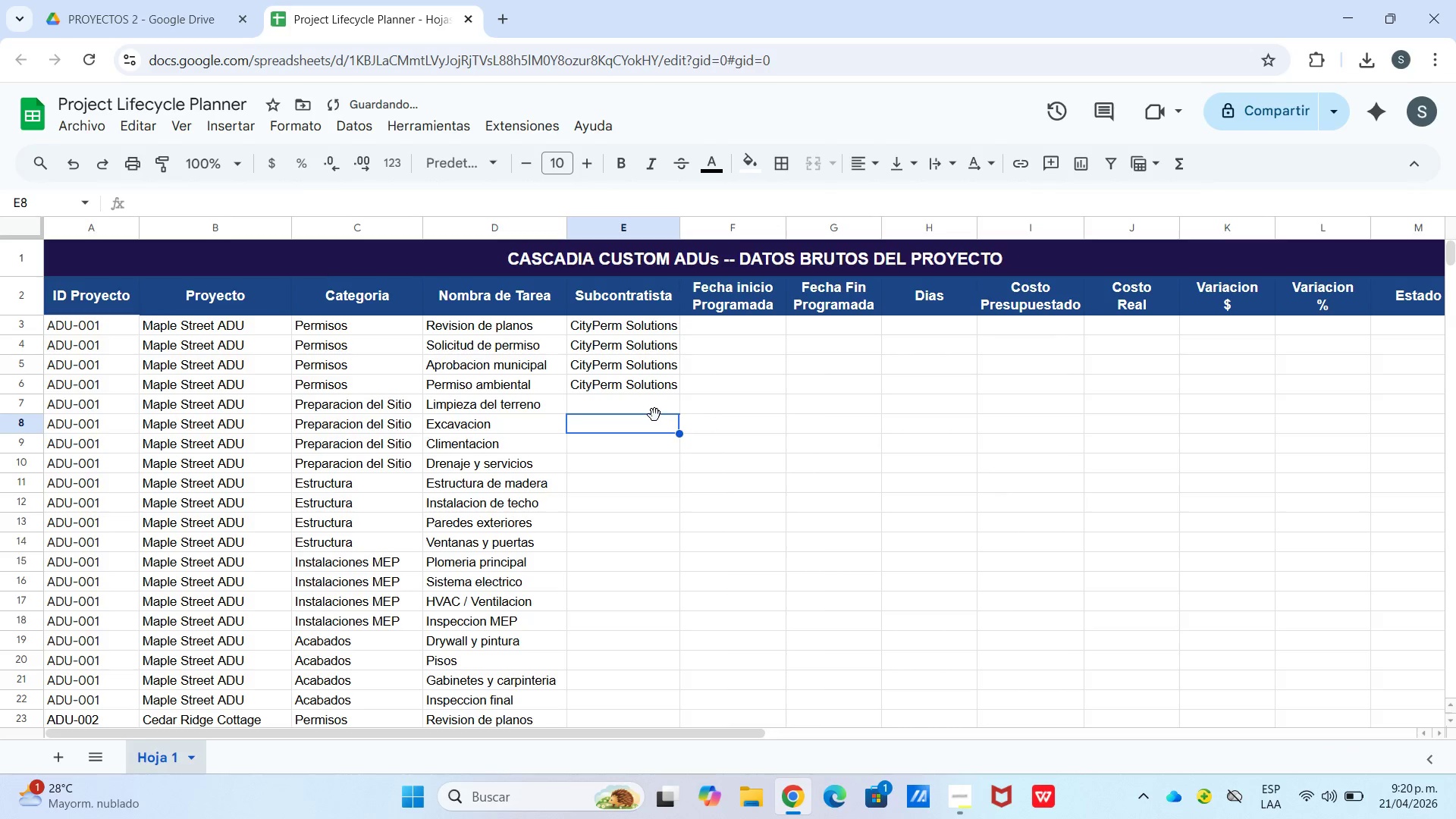 
left_click([654, 409])
 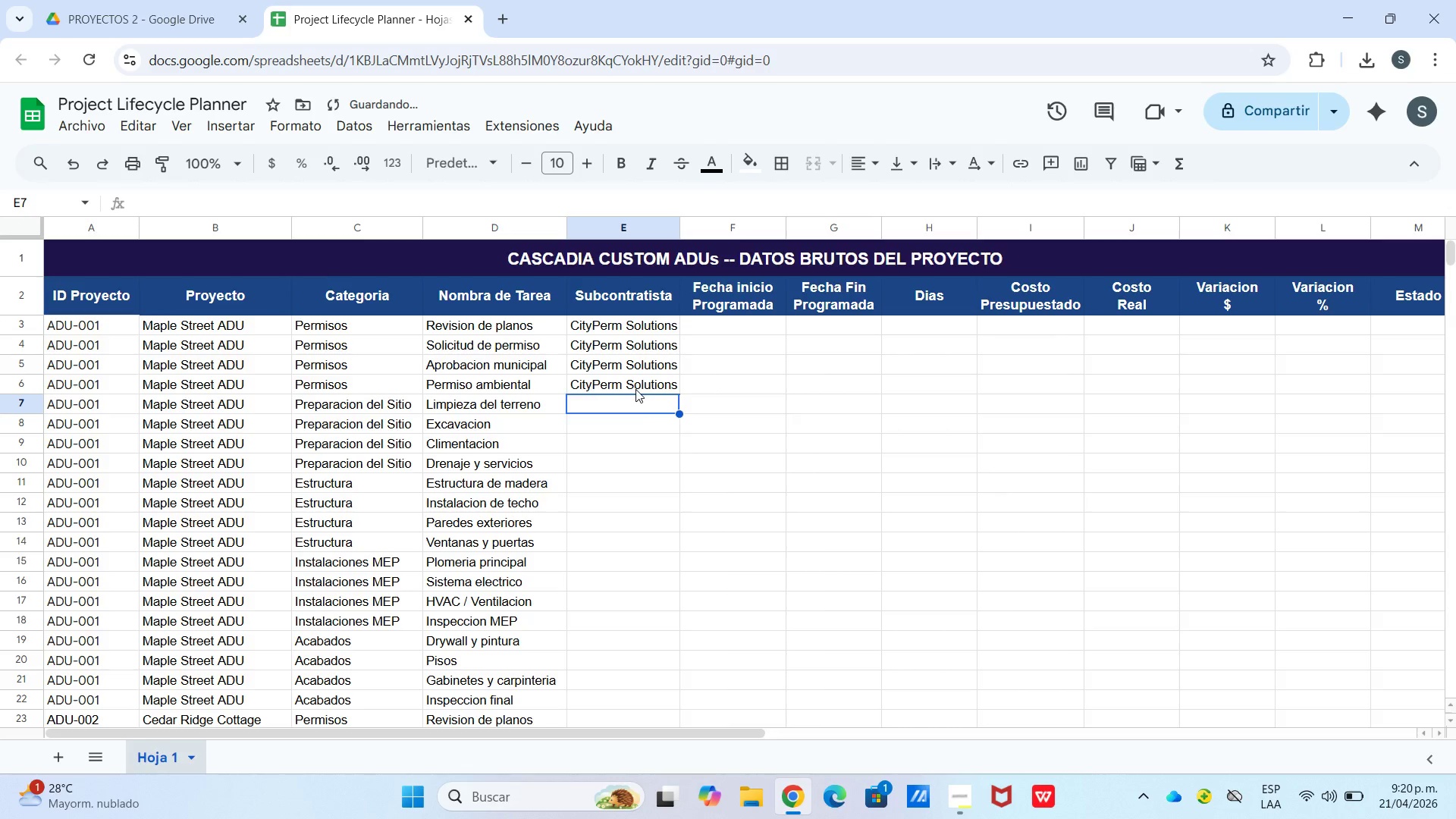 
type(Earth )
key(Backspace)
type(Movers NW)
 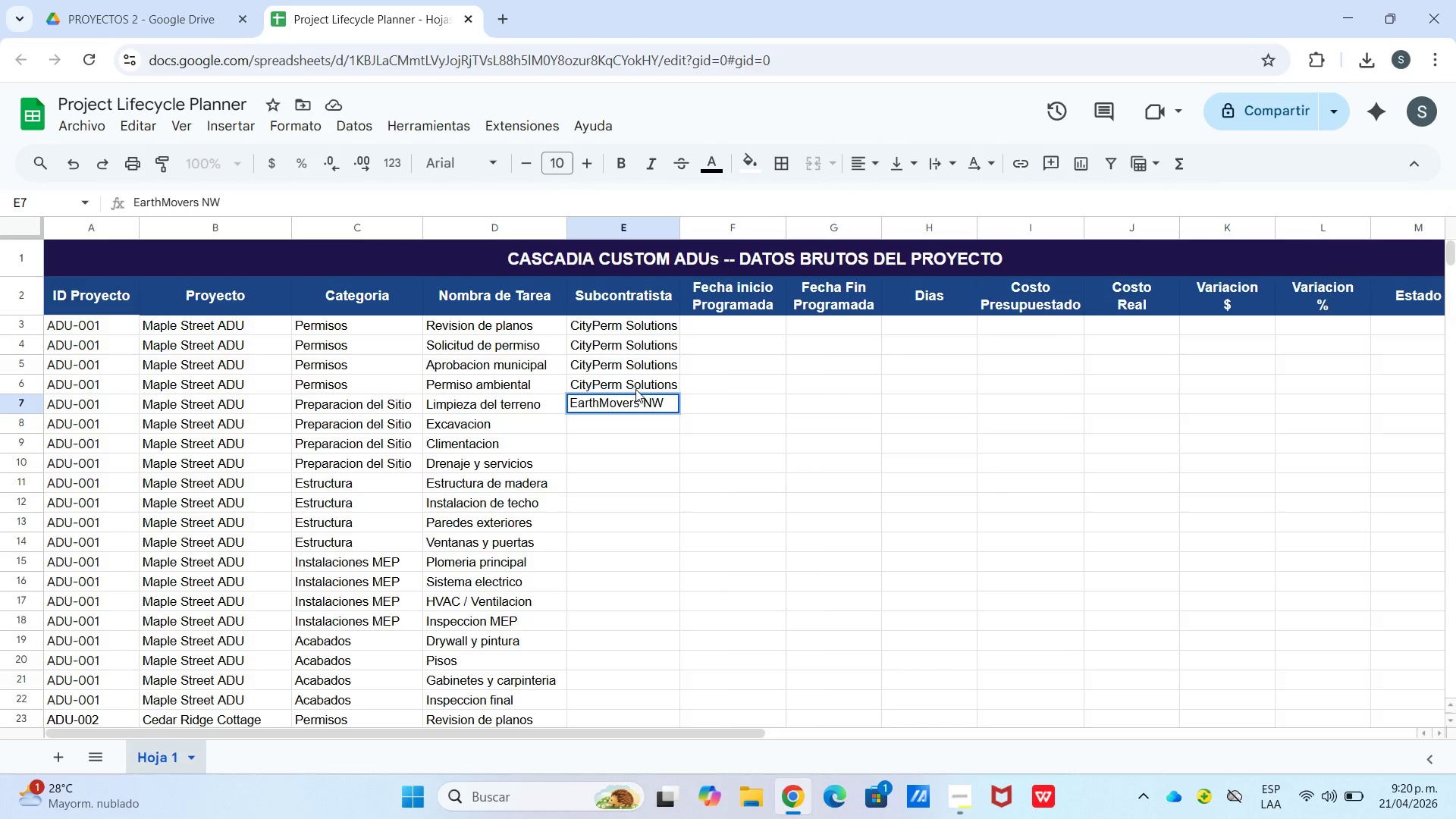 
left_click([650, 419])
 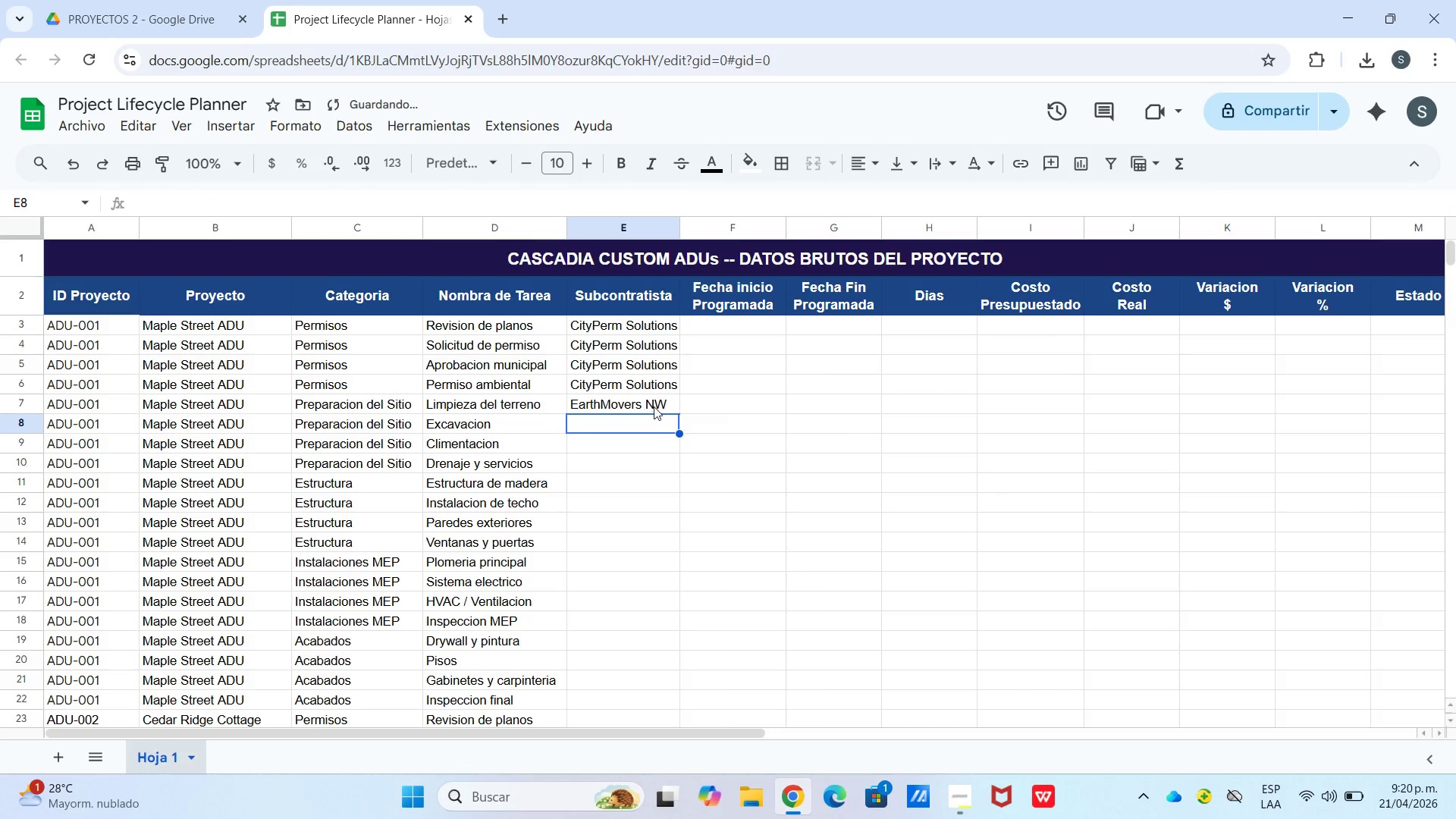 
left_click([654, 406])
 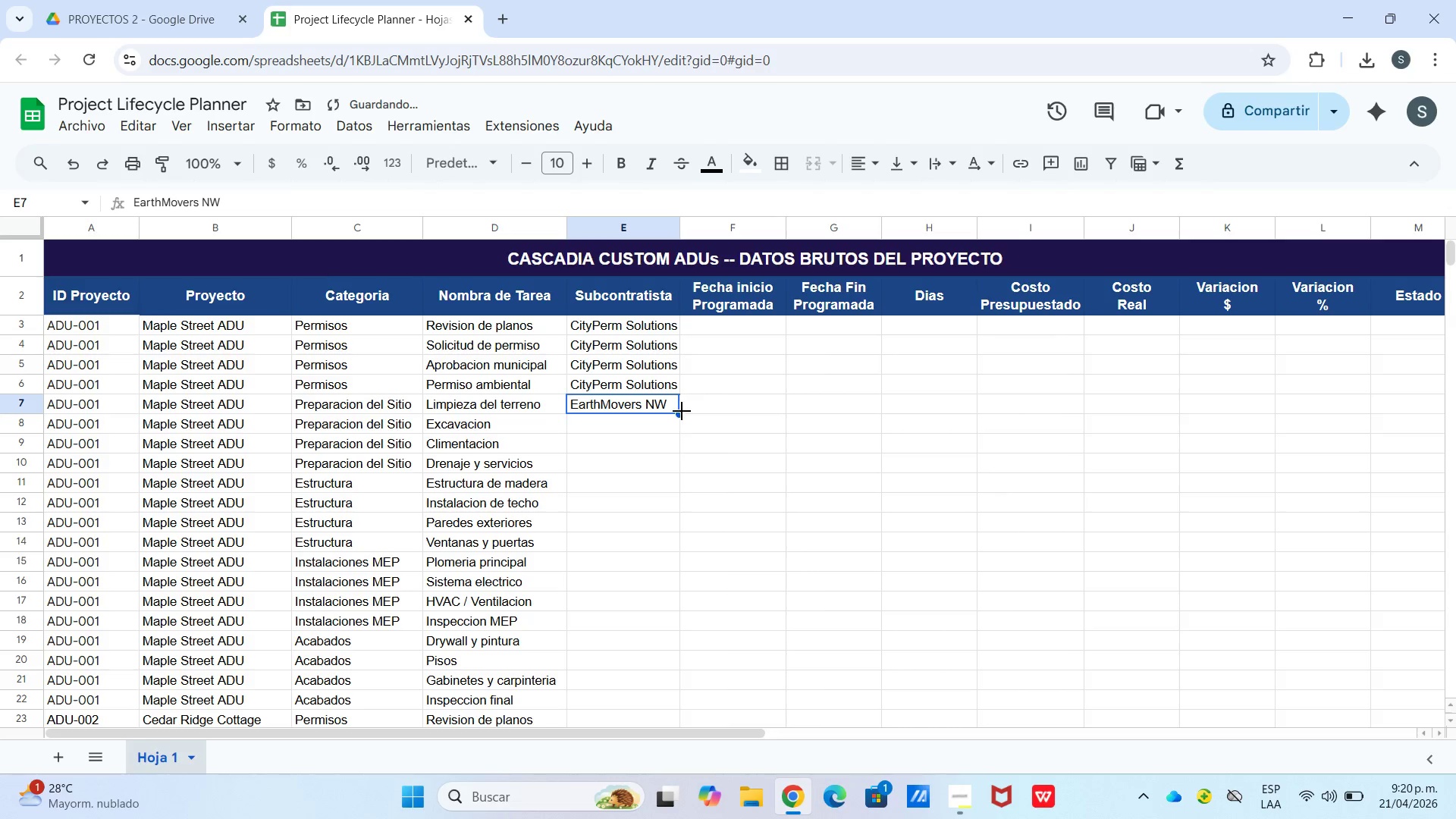 
left_click_drag(start_coordinate=[679, 410], to_coordinate=[685, 468])
 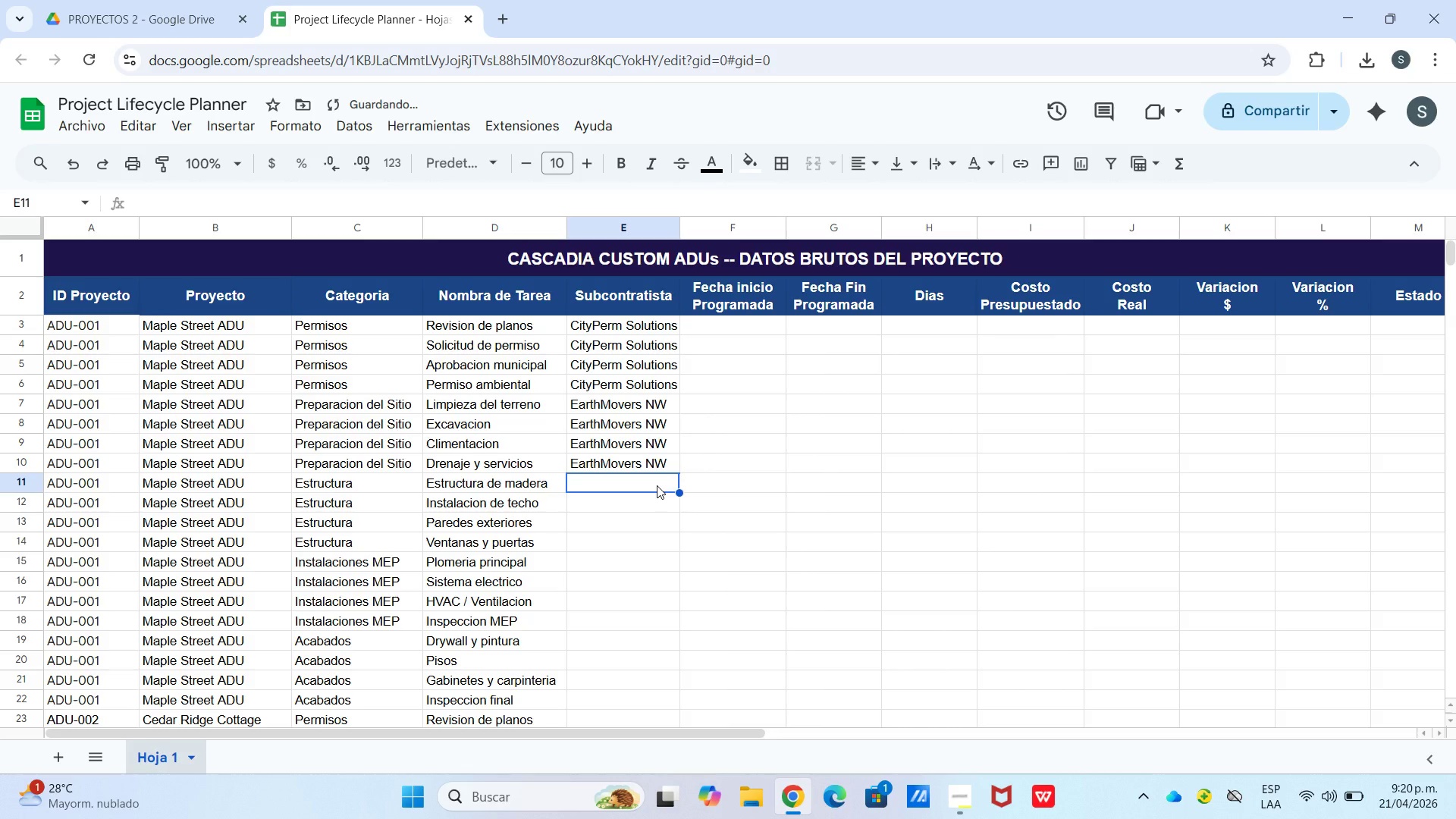 
type(Cascade Framers LLC)
 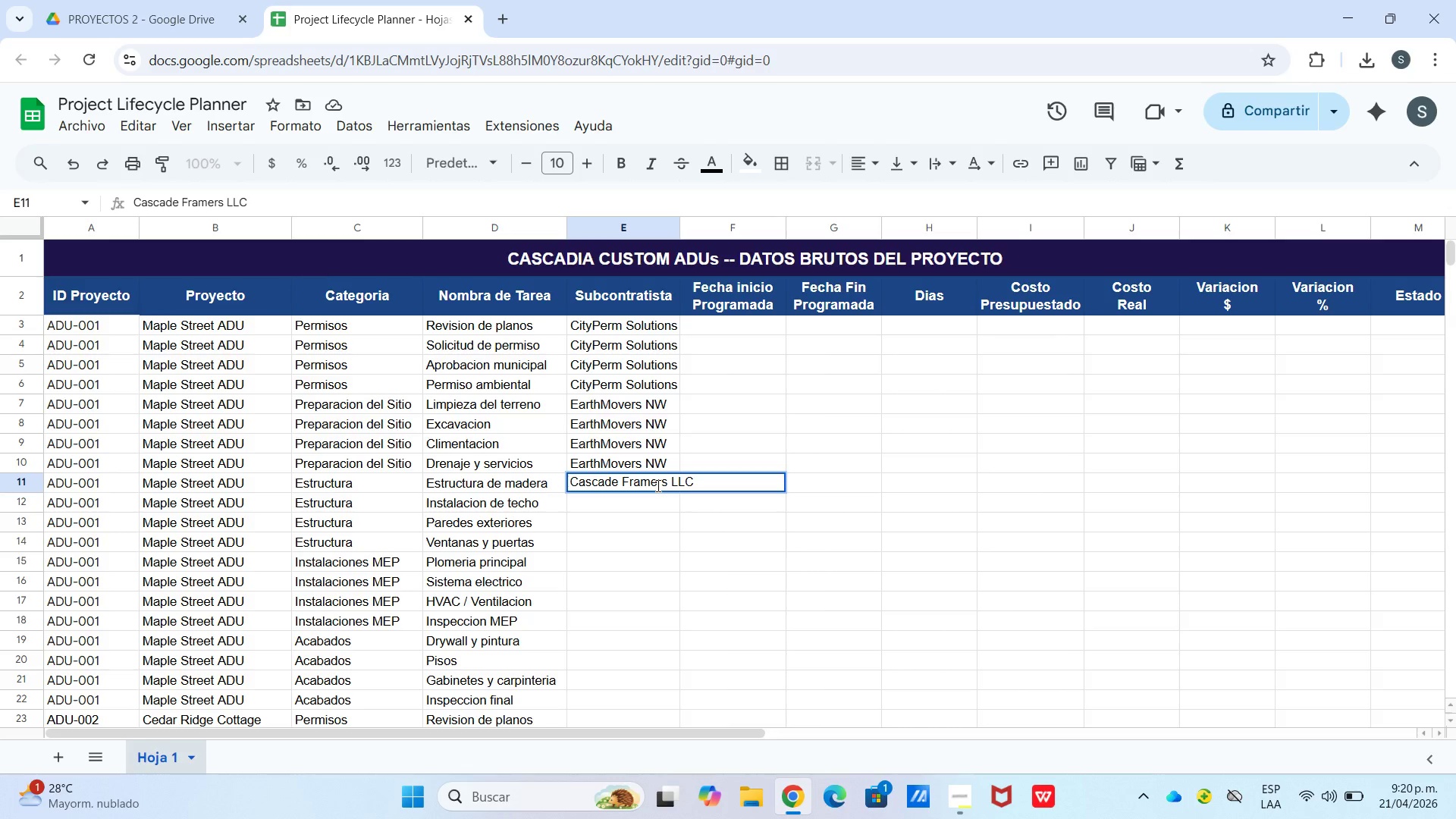 
double_click([673, 479])
 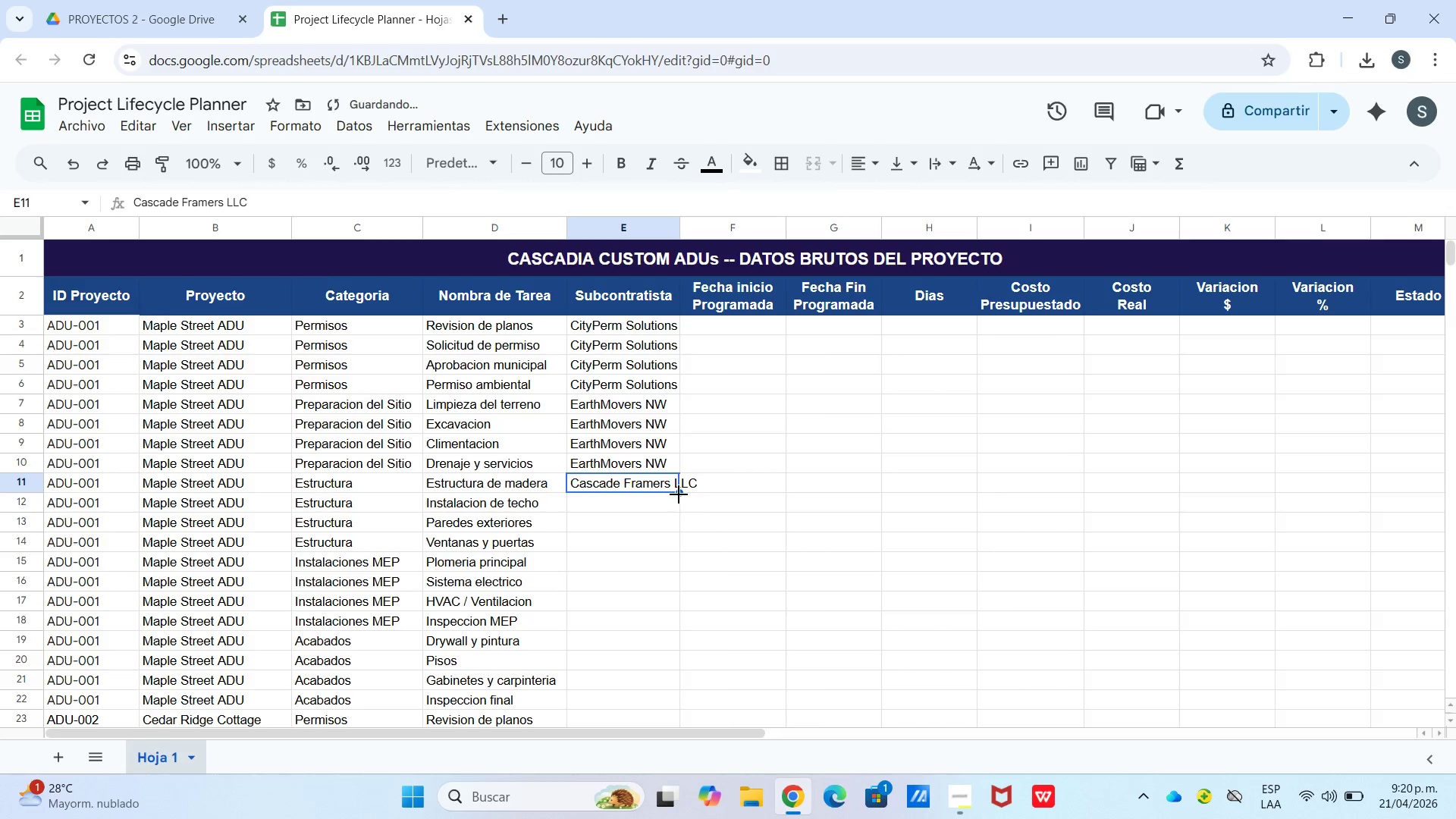 
left_click_drag(start_coordinate=[679, 494], to_coordinate=[664, 546])
 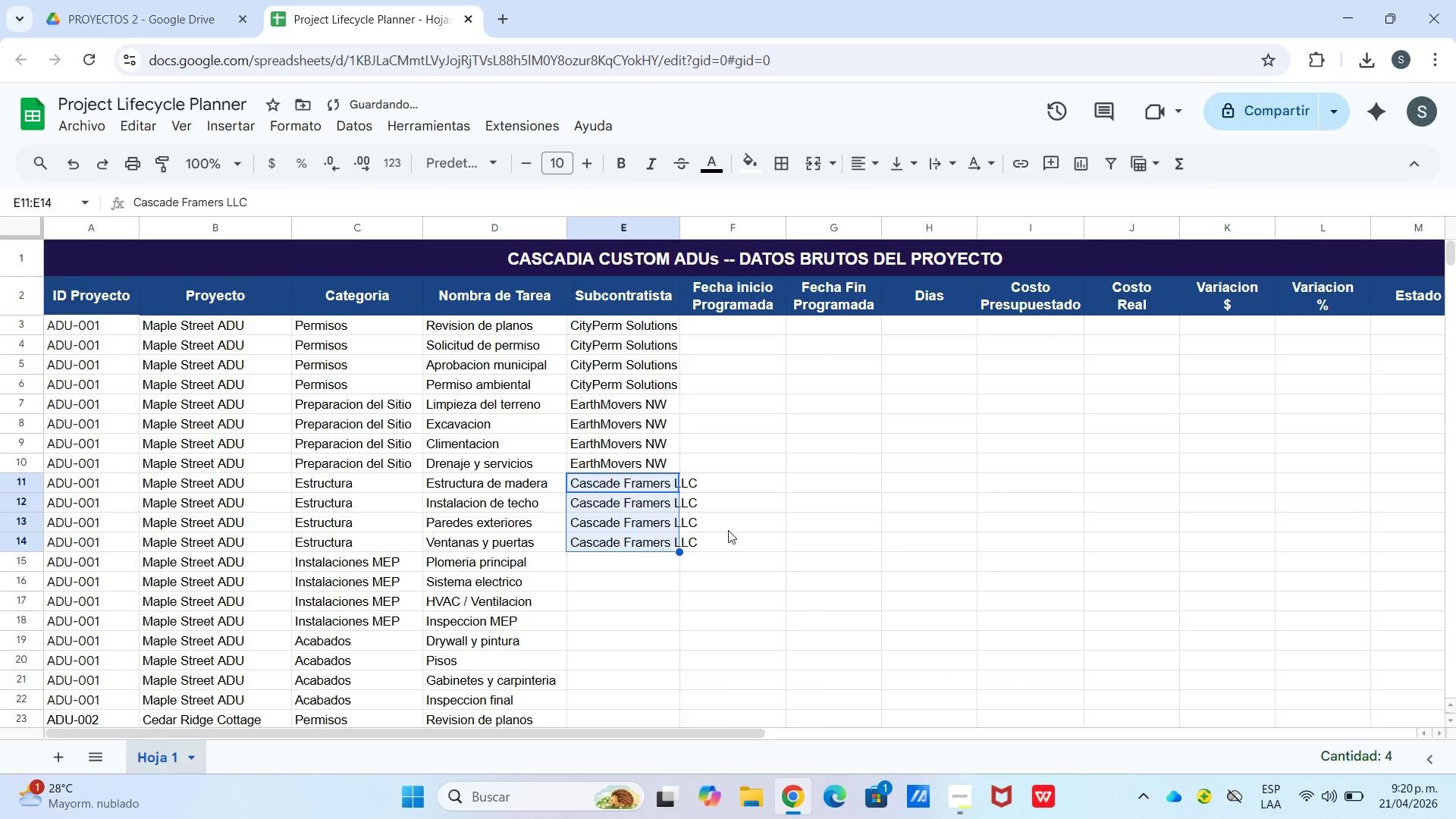 
left_click_drag(start_coordinate=[728, 530], to_coordinate=[714, 538])
 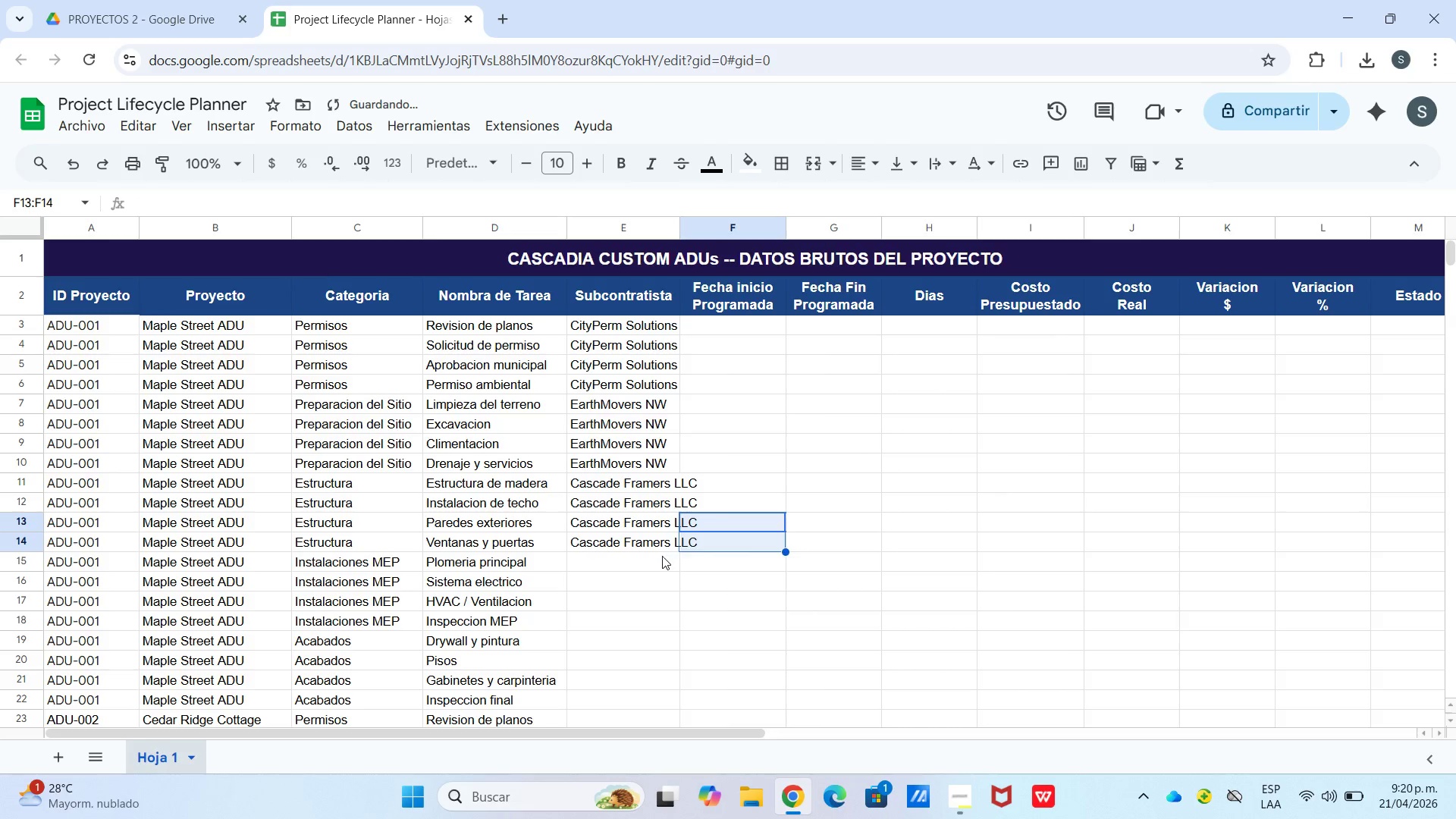 
left_click([661, 557])
 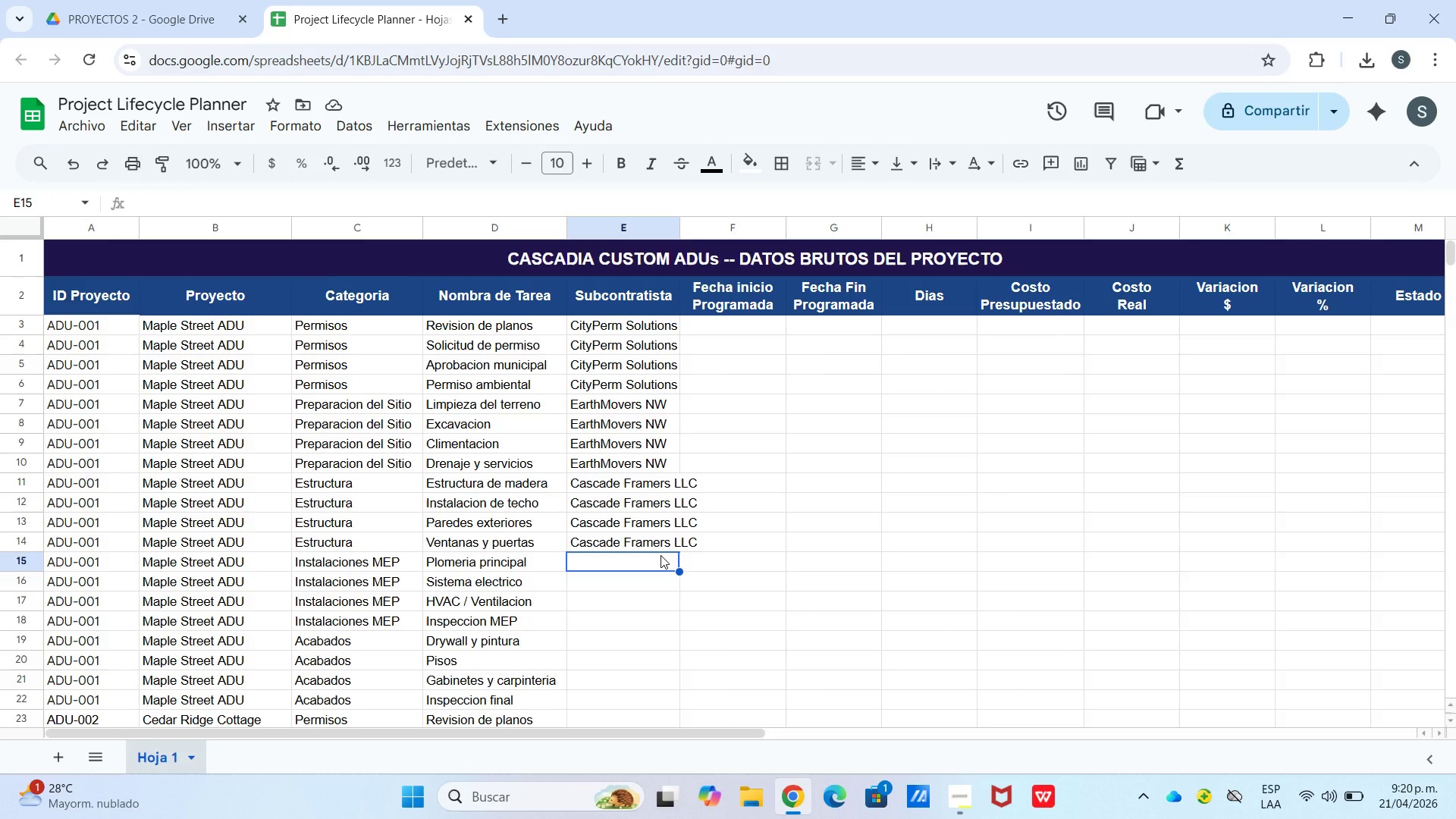 
wait(7.16)
 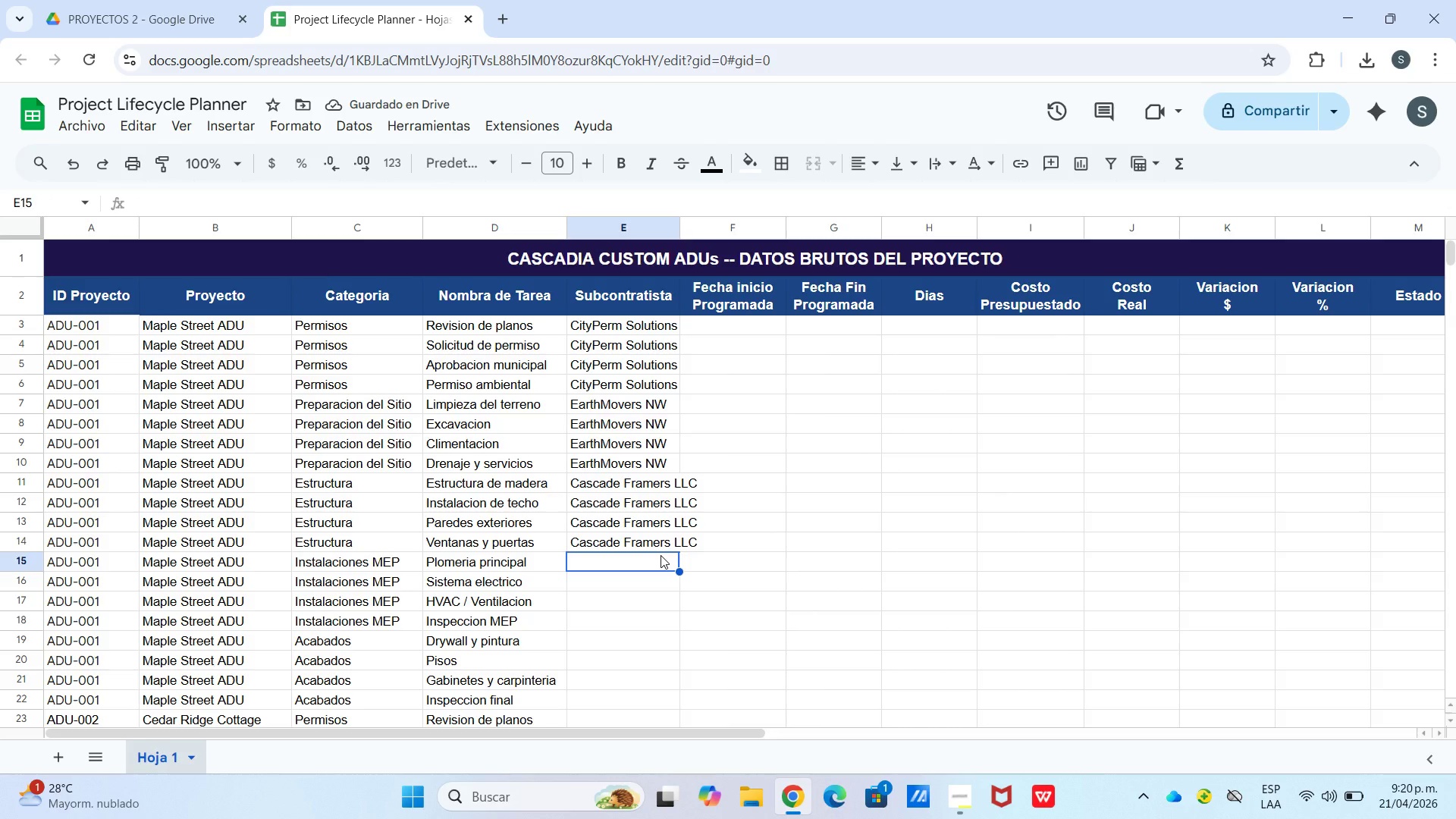 
type(Plumb-Rigth)
key(Backspace)
key(Backspace)
type(ht Co.)
 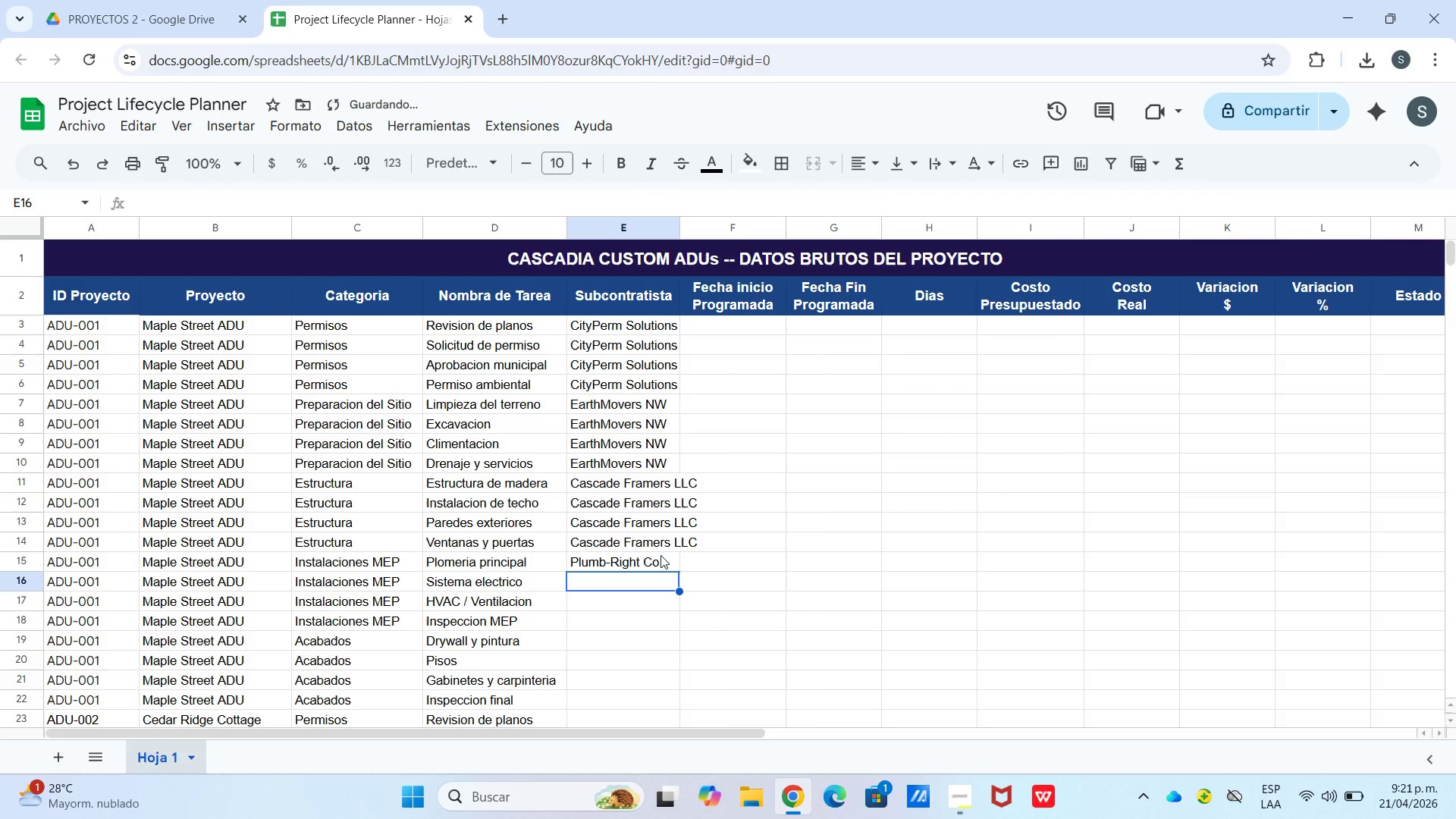 
 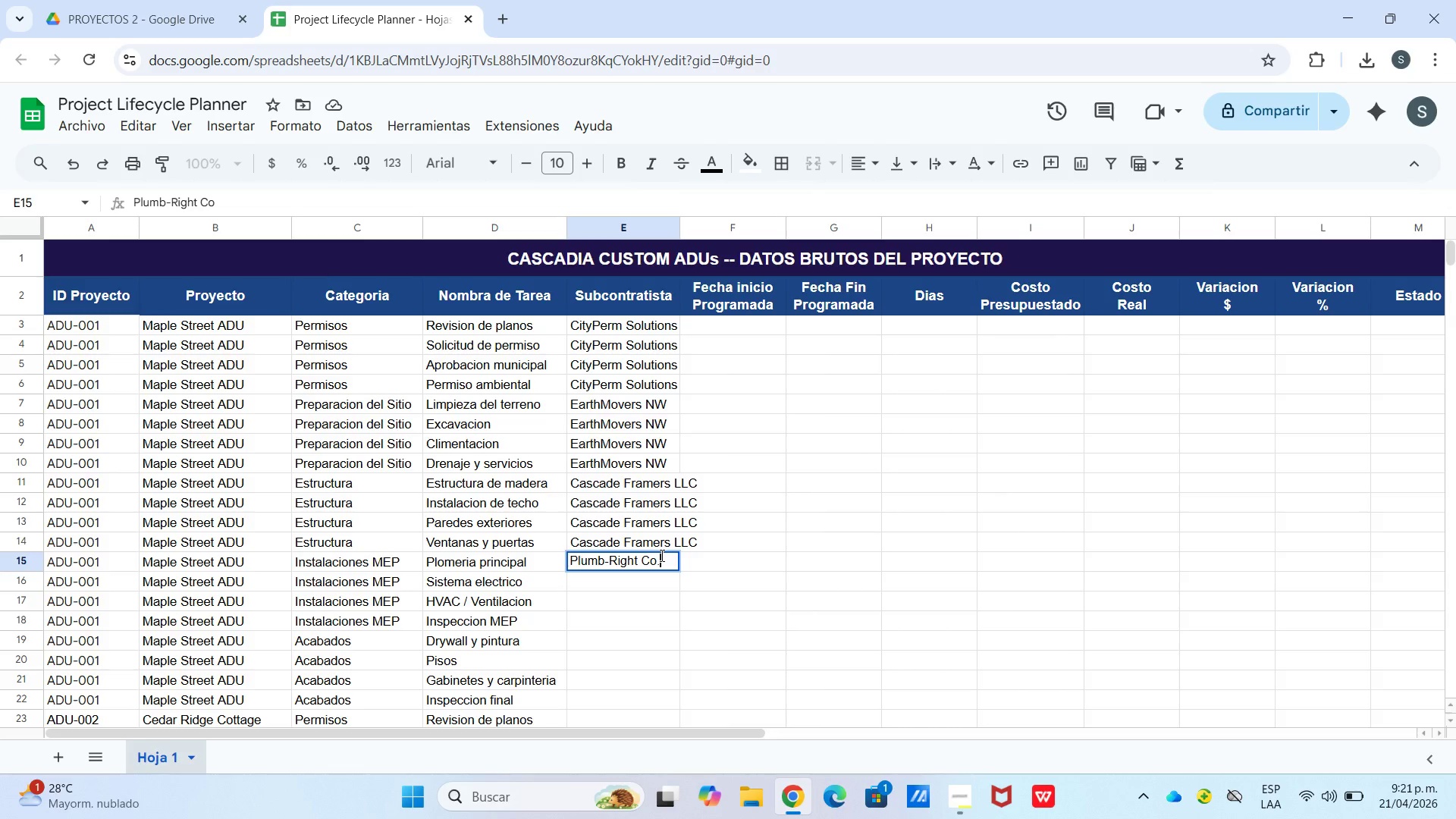 
key(Enter)
 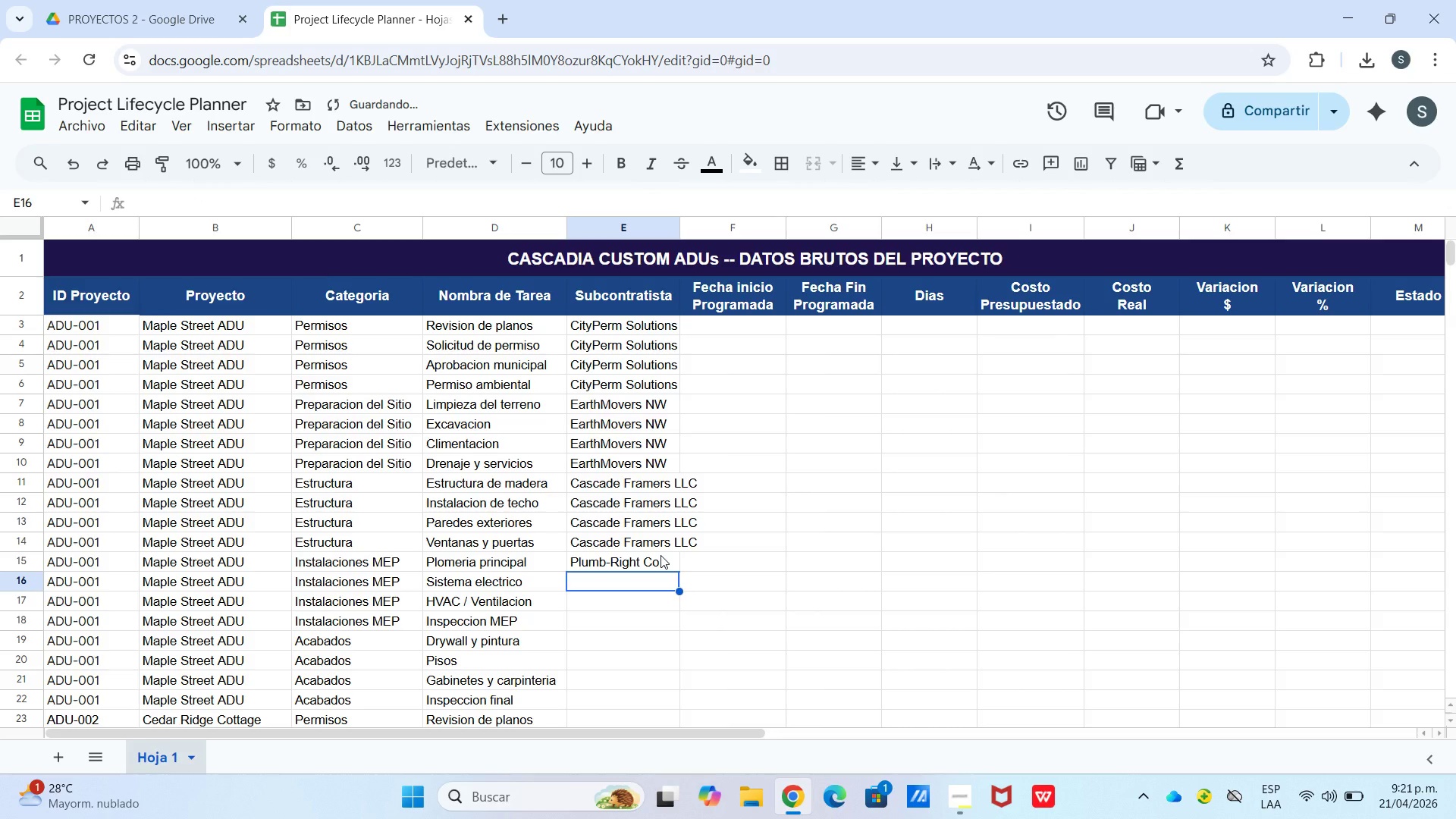 
type(Volt-Tech Electric)
 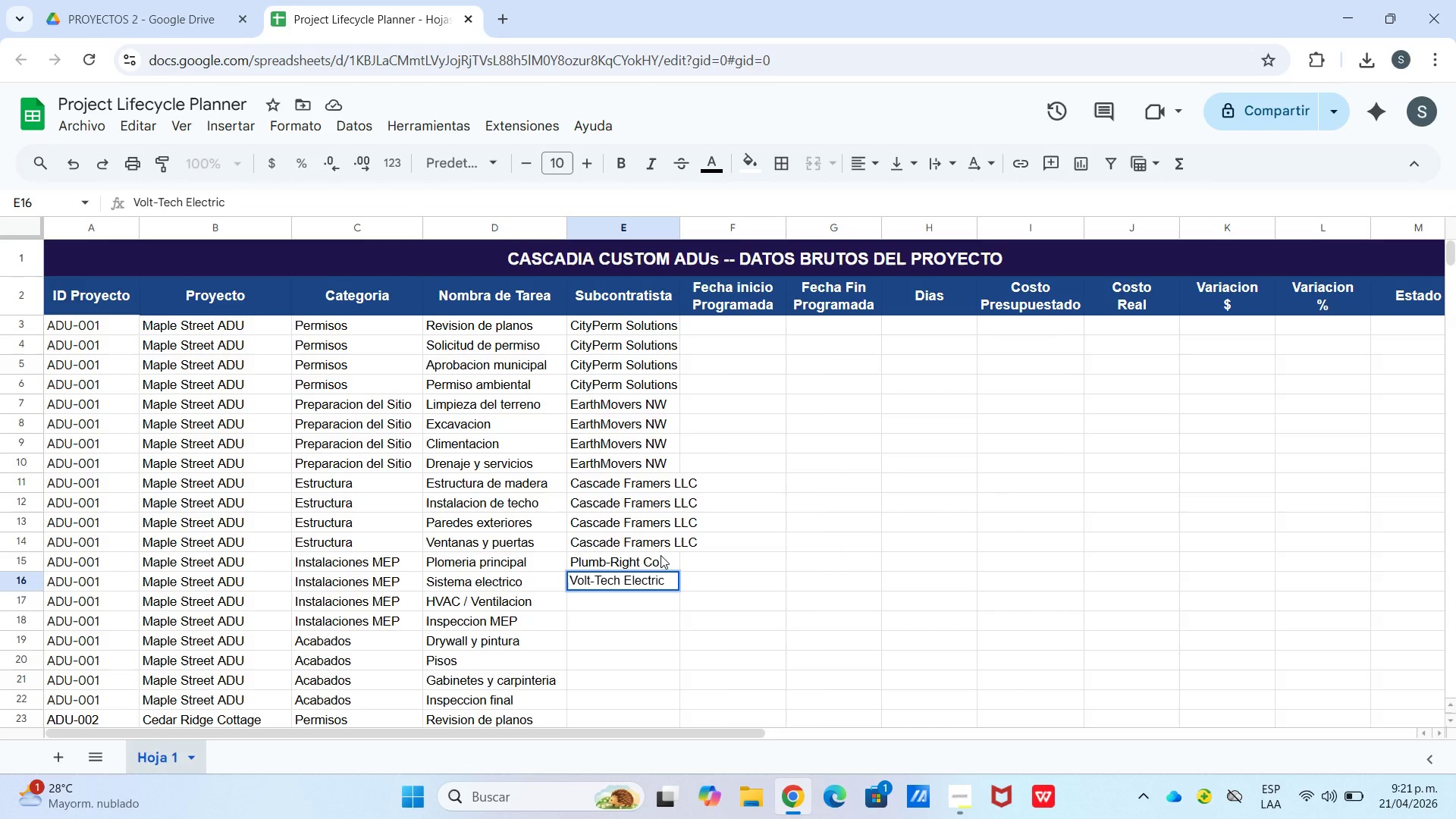 
key(Enter)
 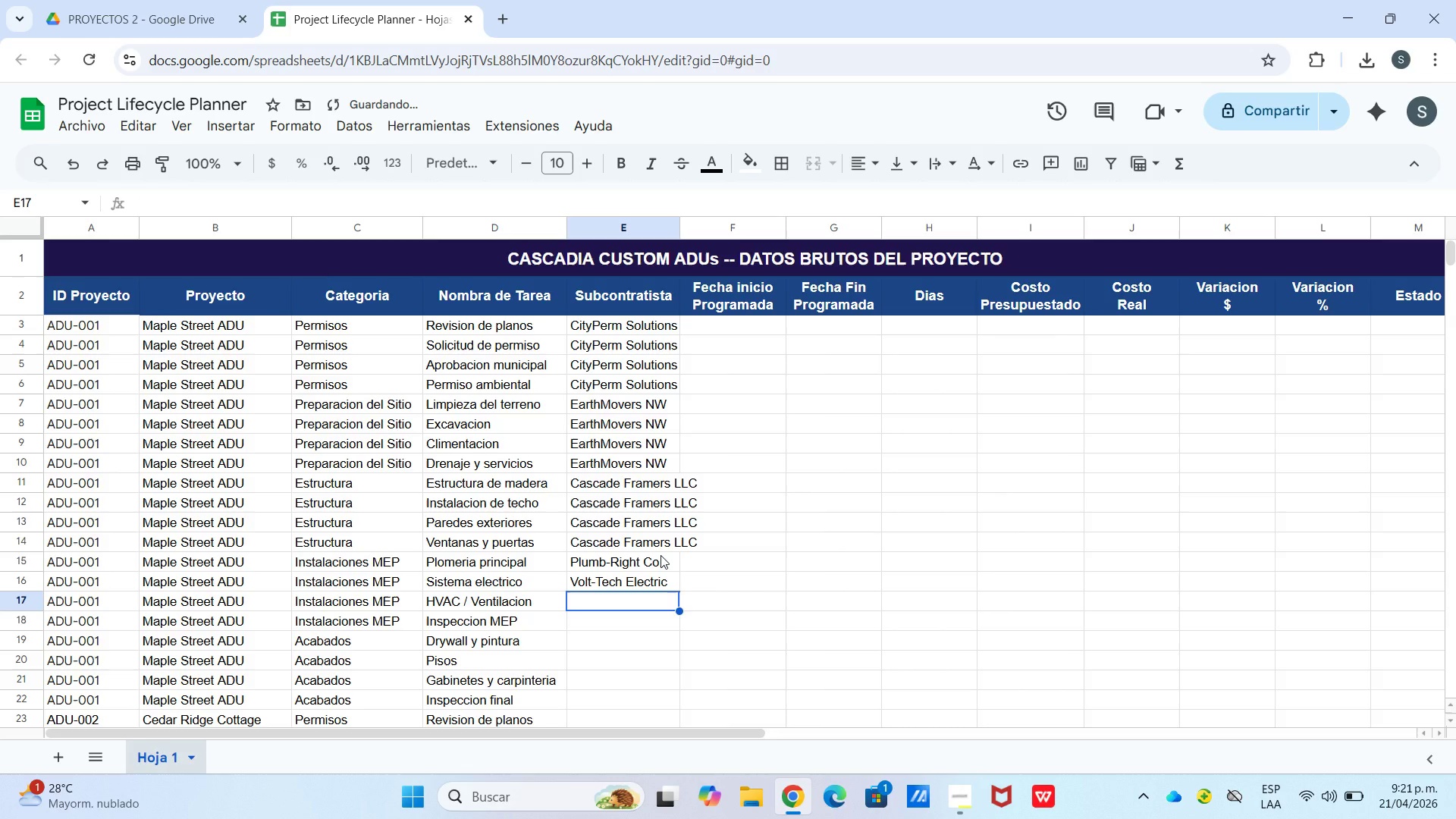 
type(AirFlow)
 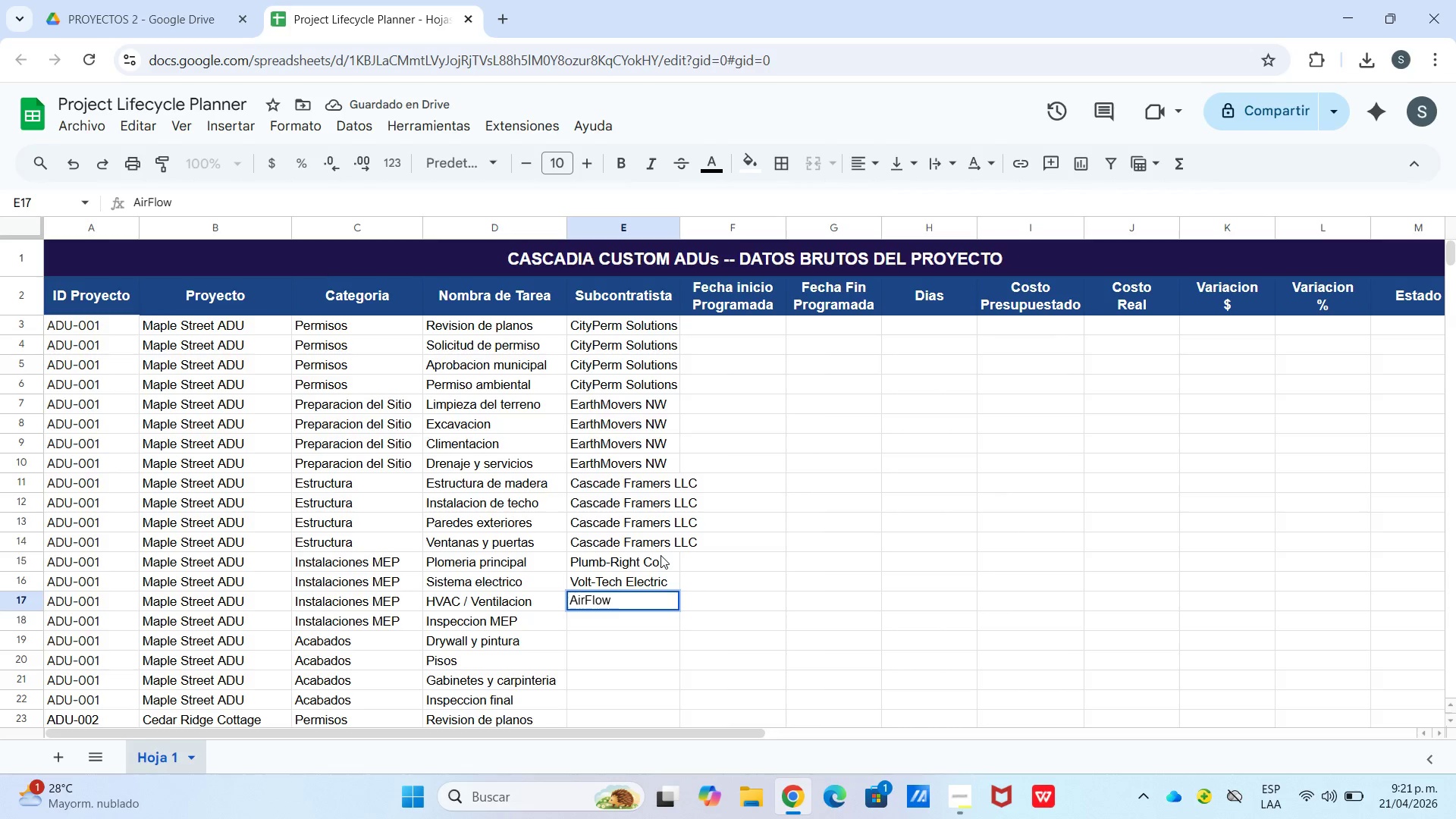 
type( Masters)
 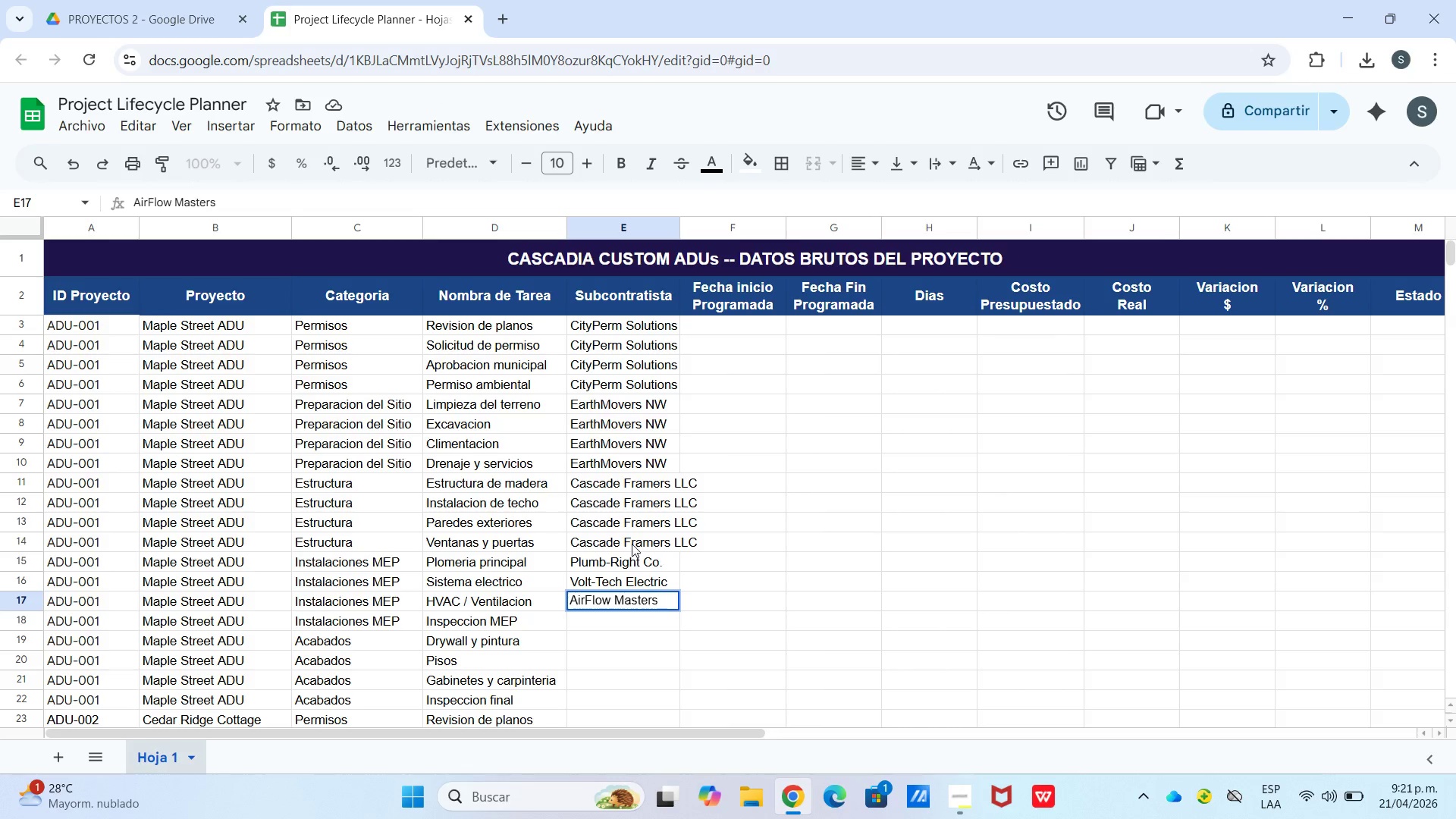 
left_click([594, 600])
 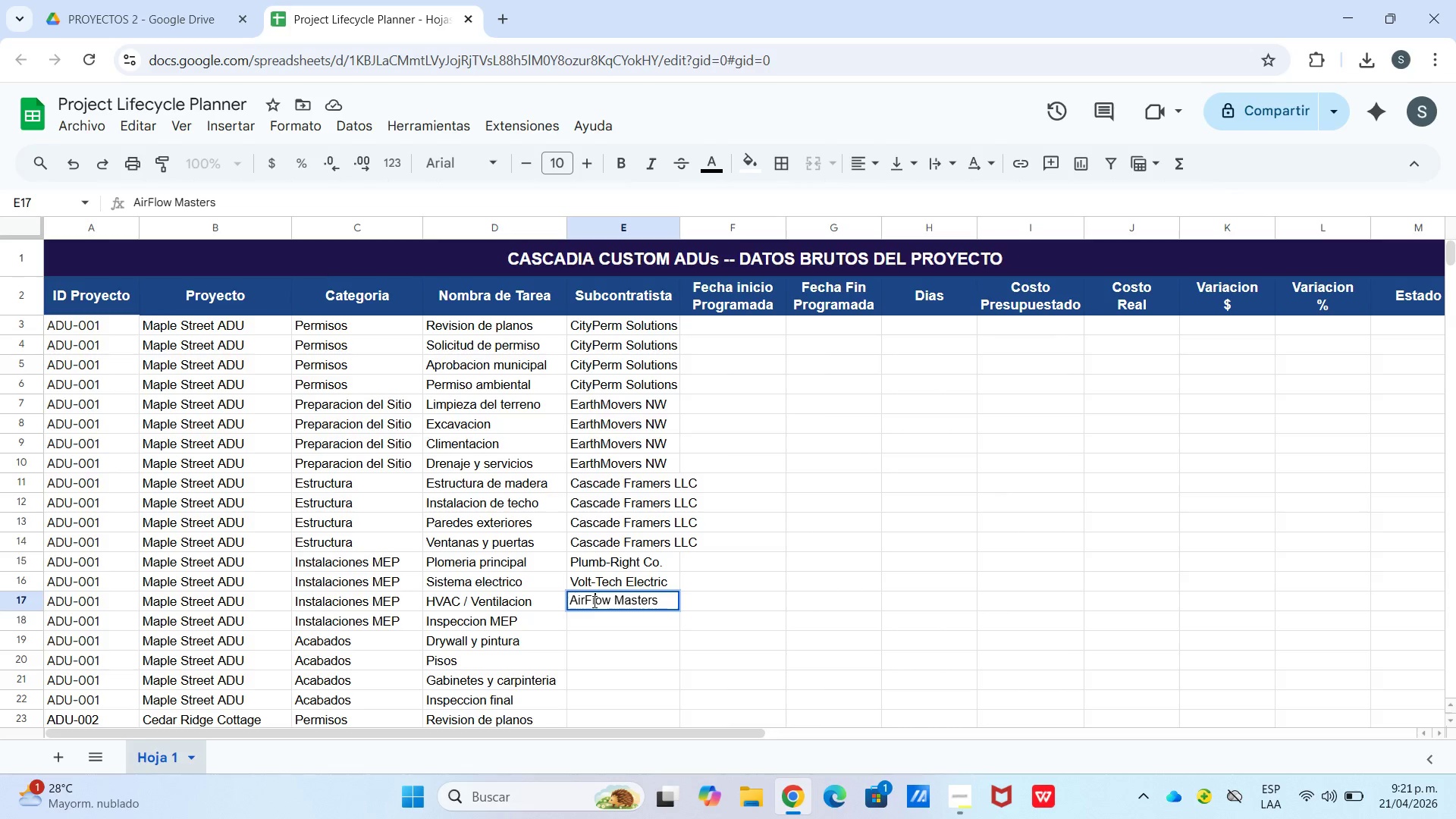 
left_click([591, 602])
 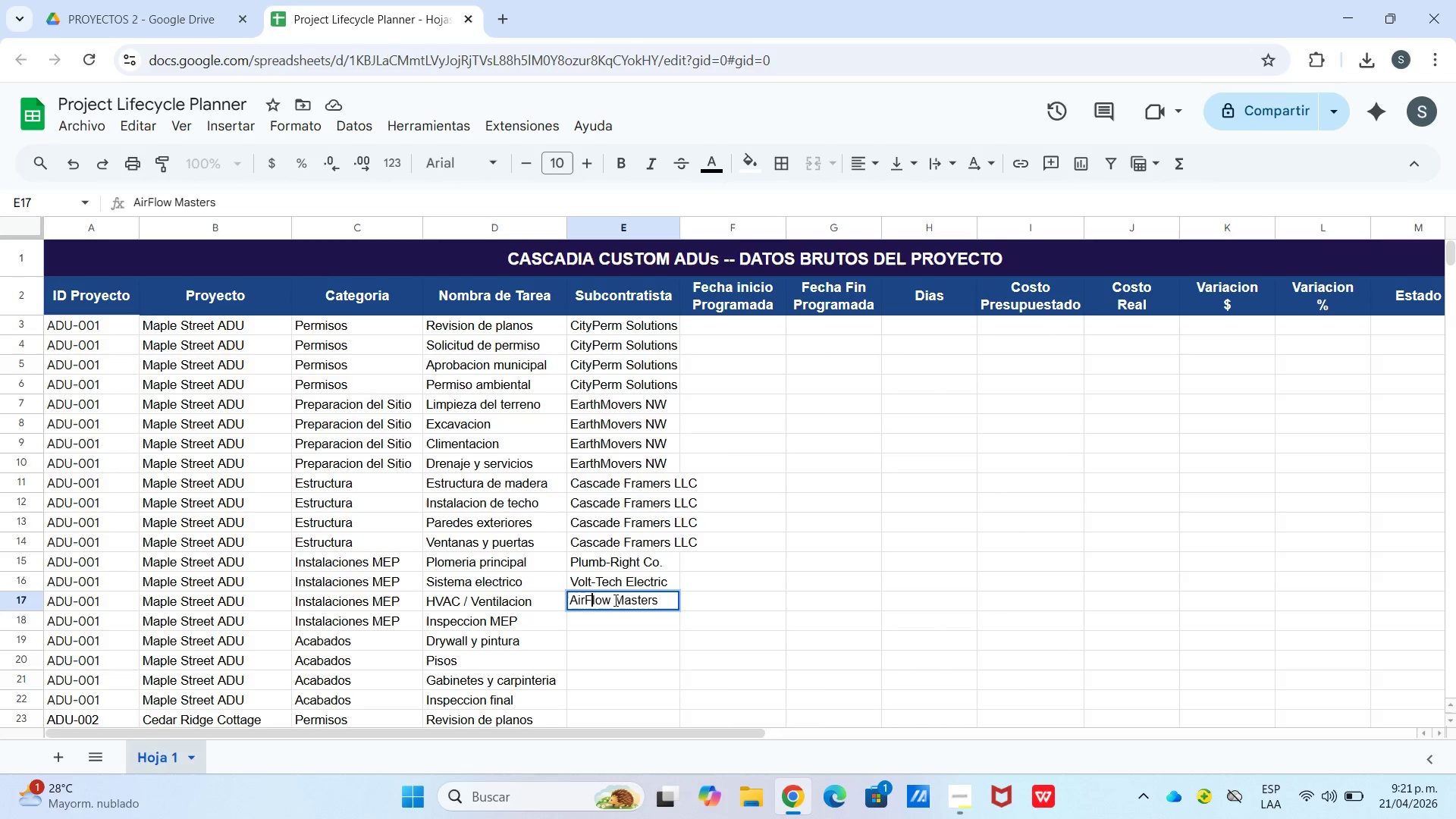 
key(Backspace)
 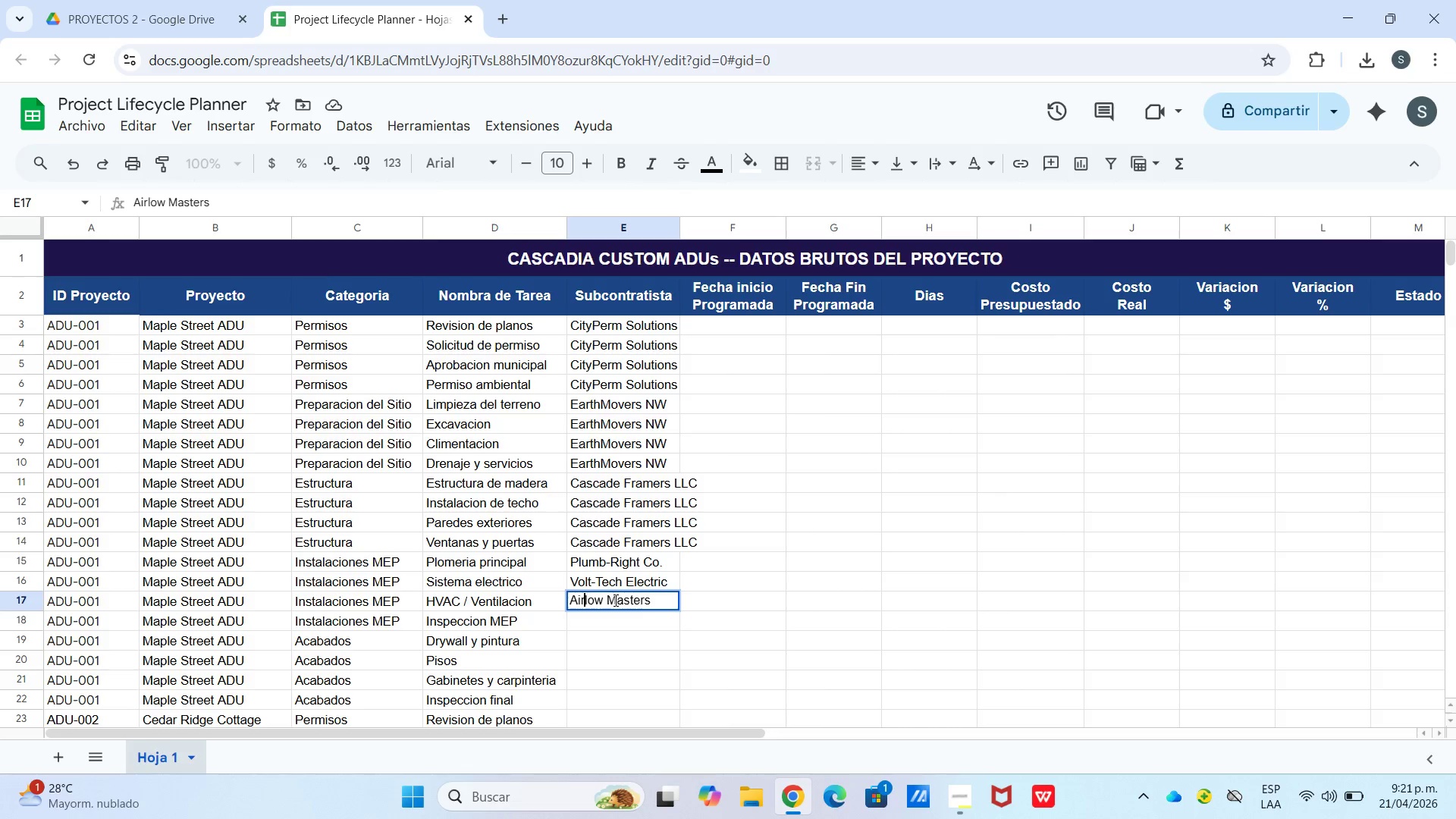 
key(F)
 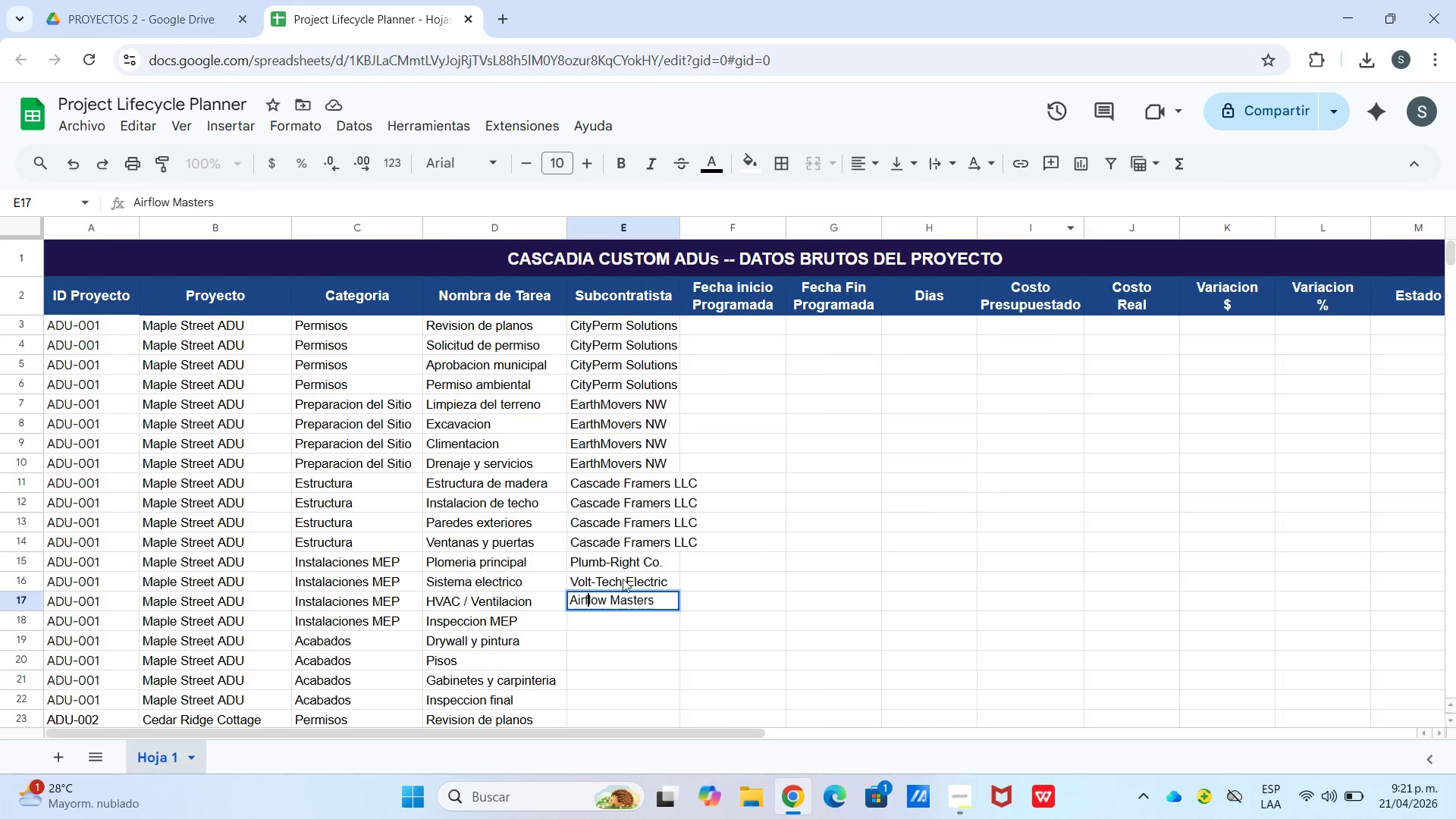 
left_click([606, 616])
 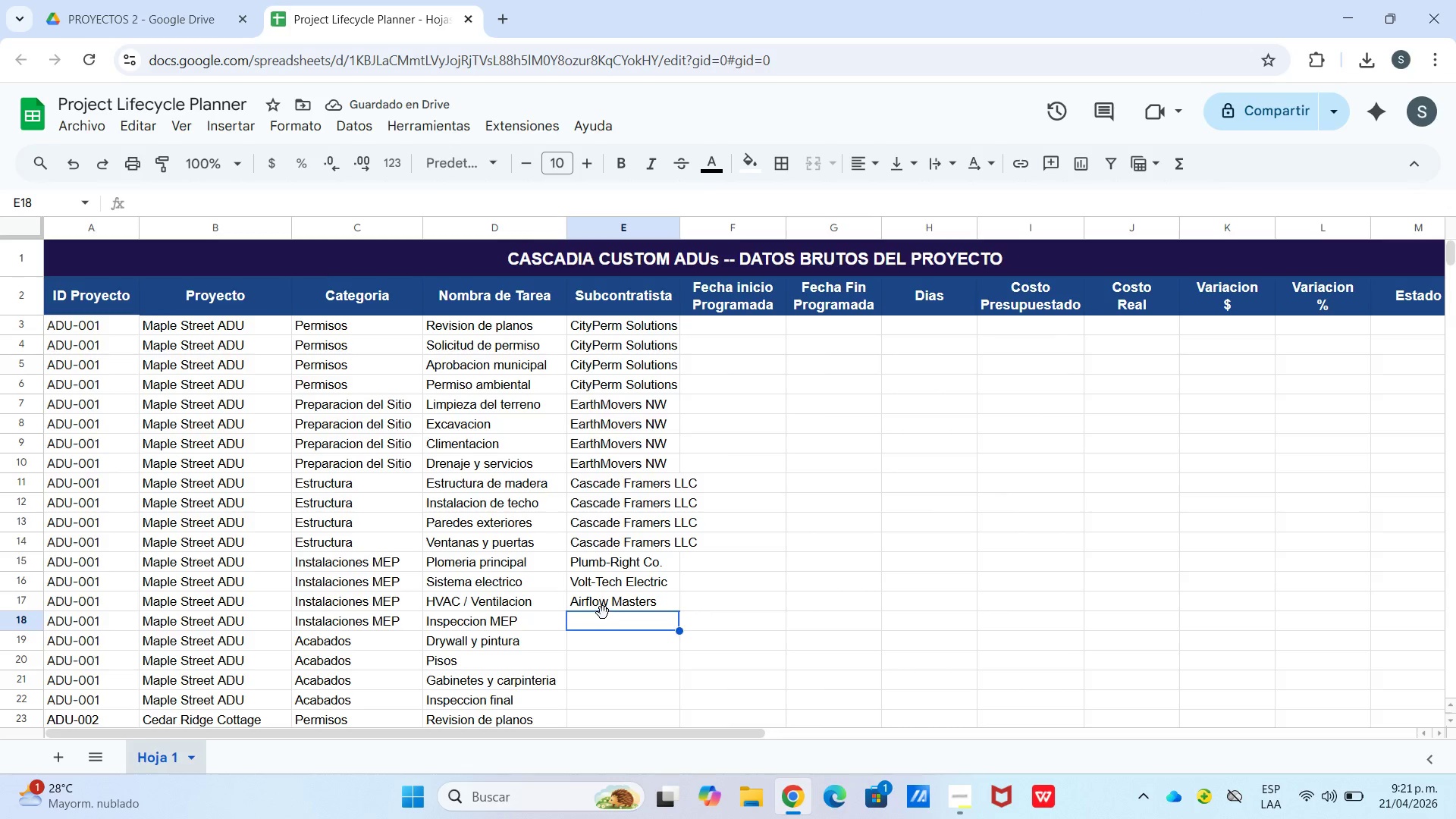 
hold_key(key=ShiftLeft, duration=1.2)
 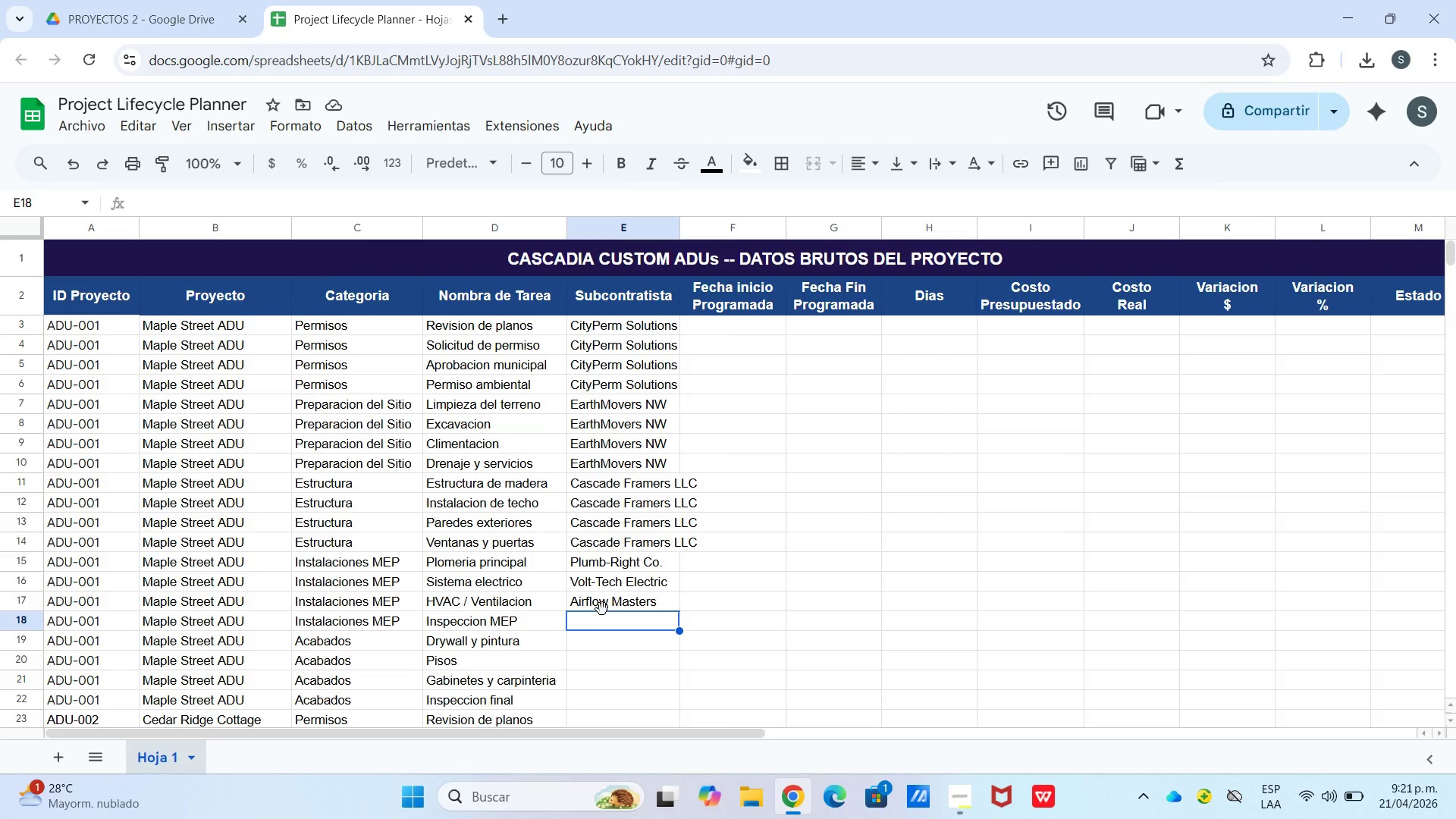 
scroll: coordinate [623, 601], scroll_direction: up, amount: 7.0
 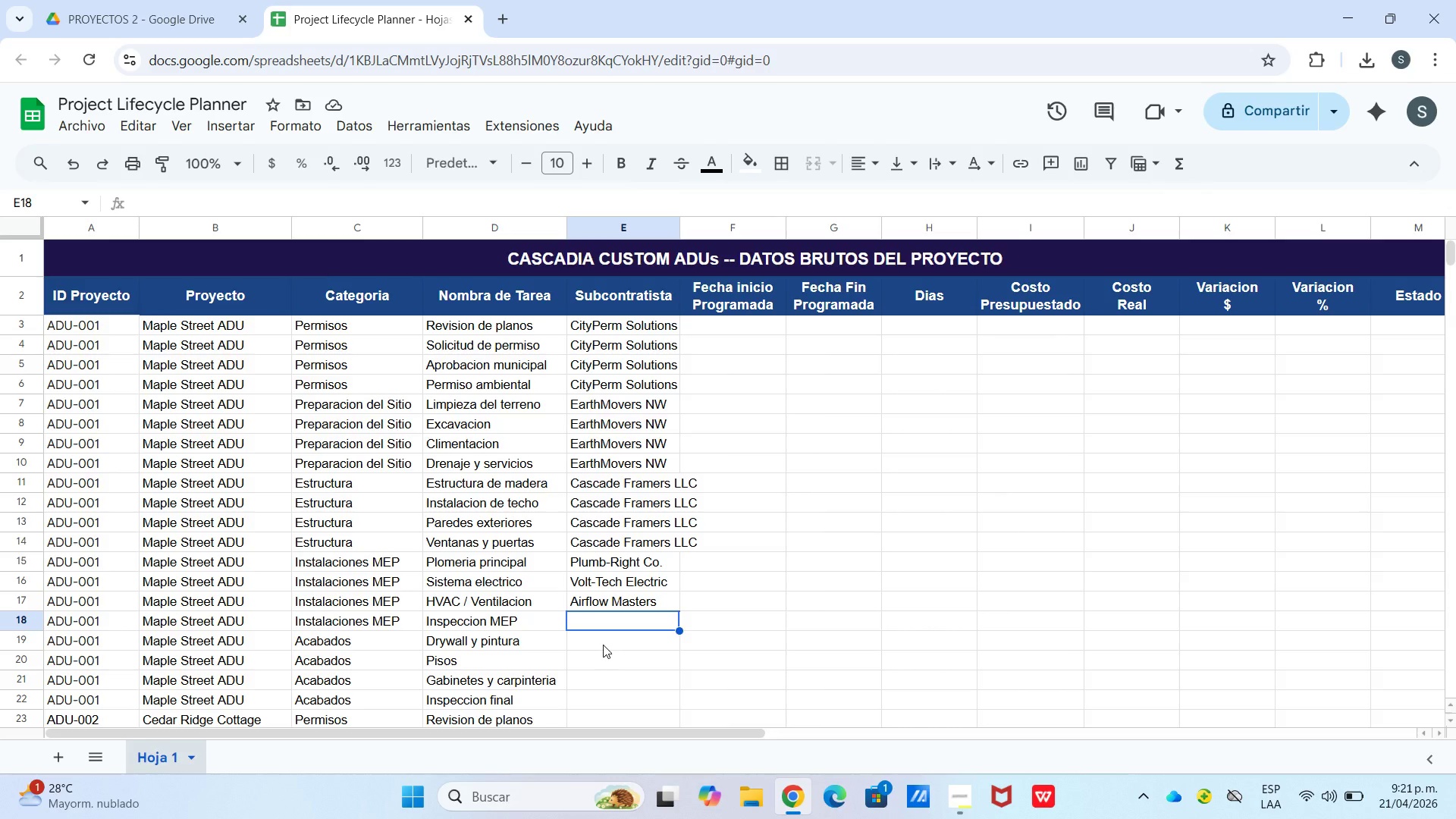 
type(Pl)
 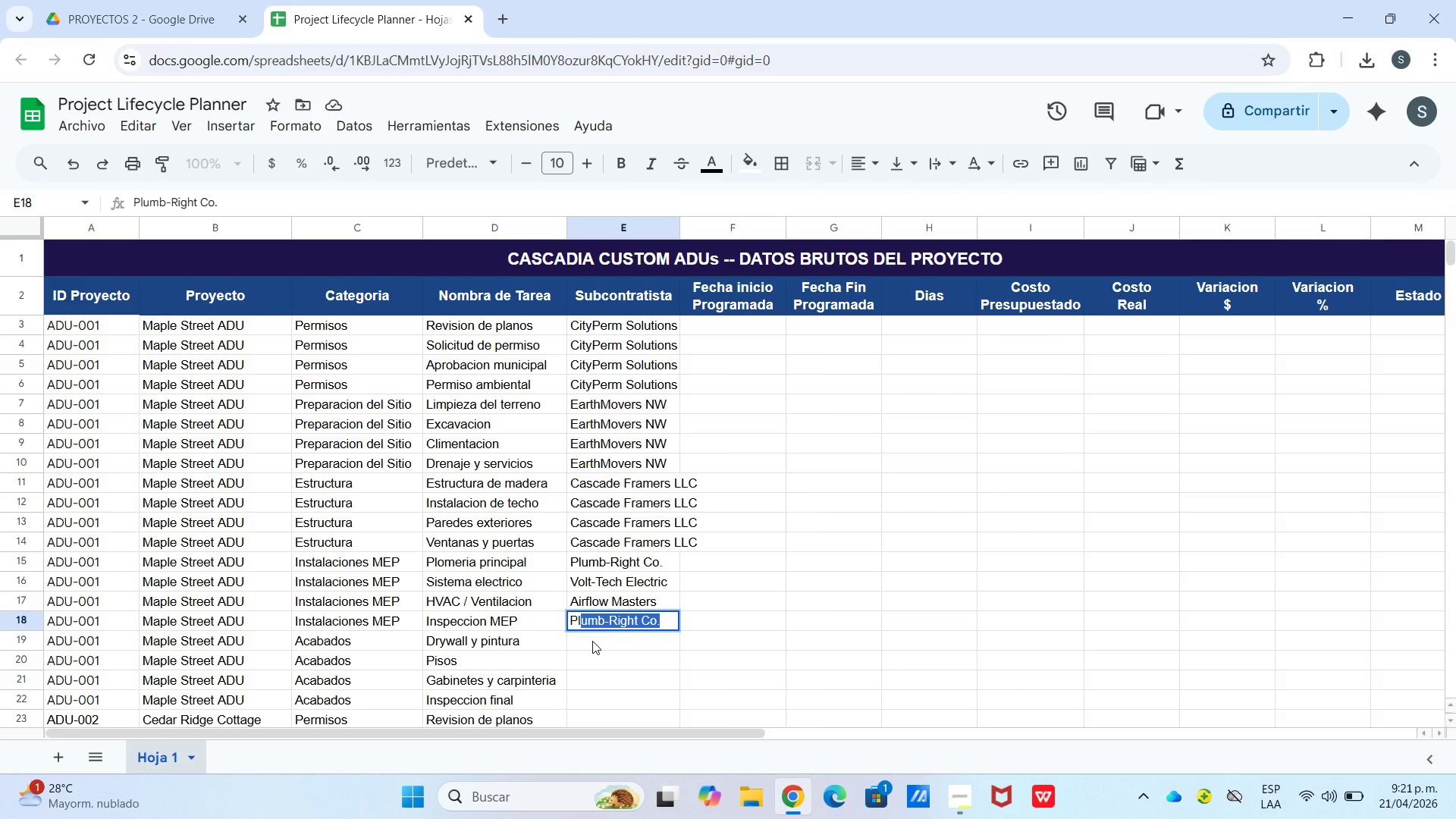 
key(Enter)
 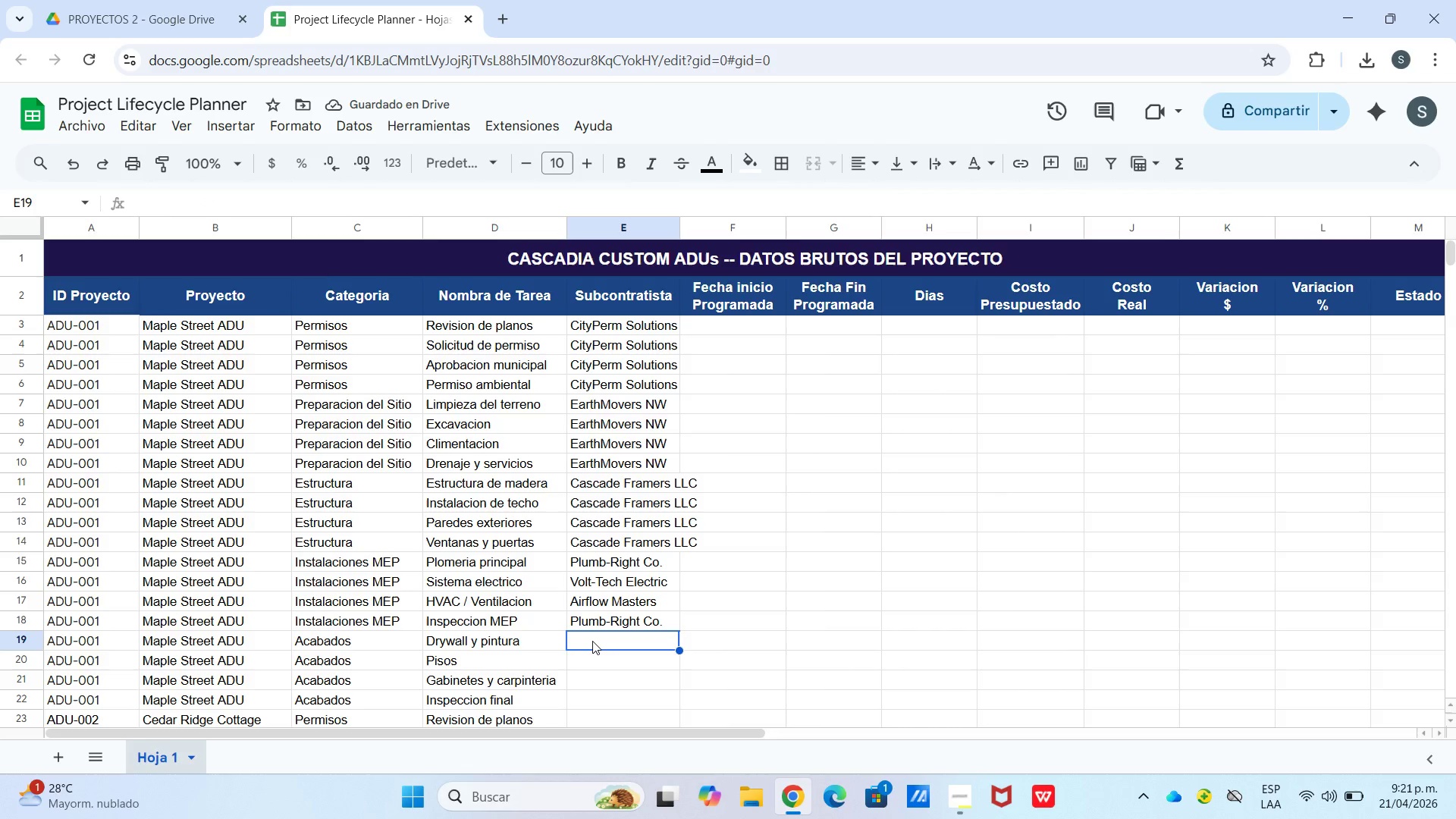 
type(Finish )
key(Backspace)
type(Craft Interiors)
 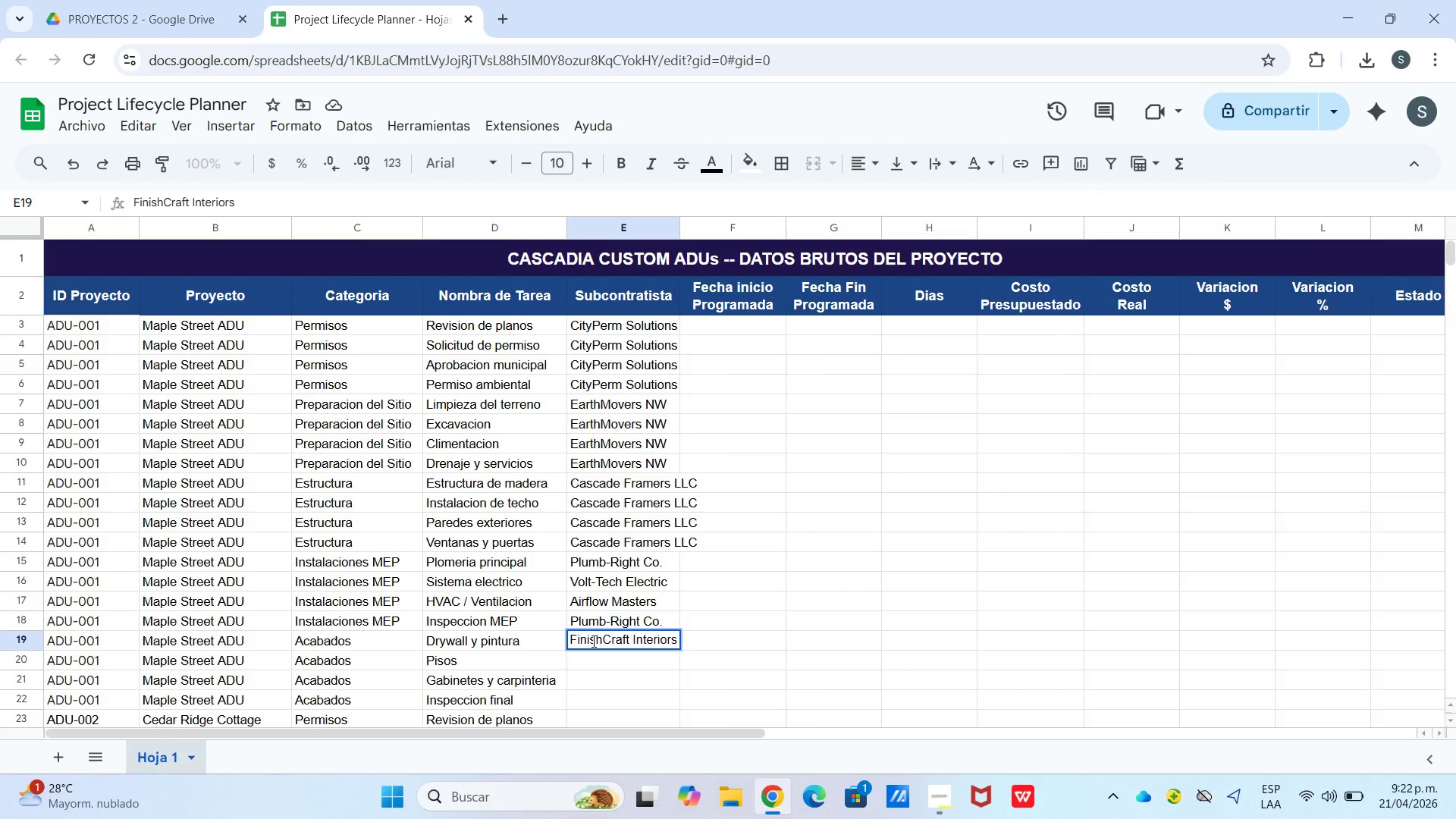 
key(Enter)
 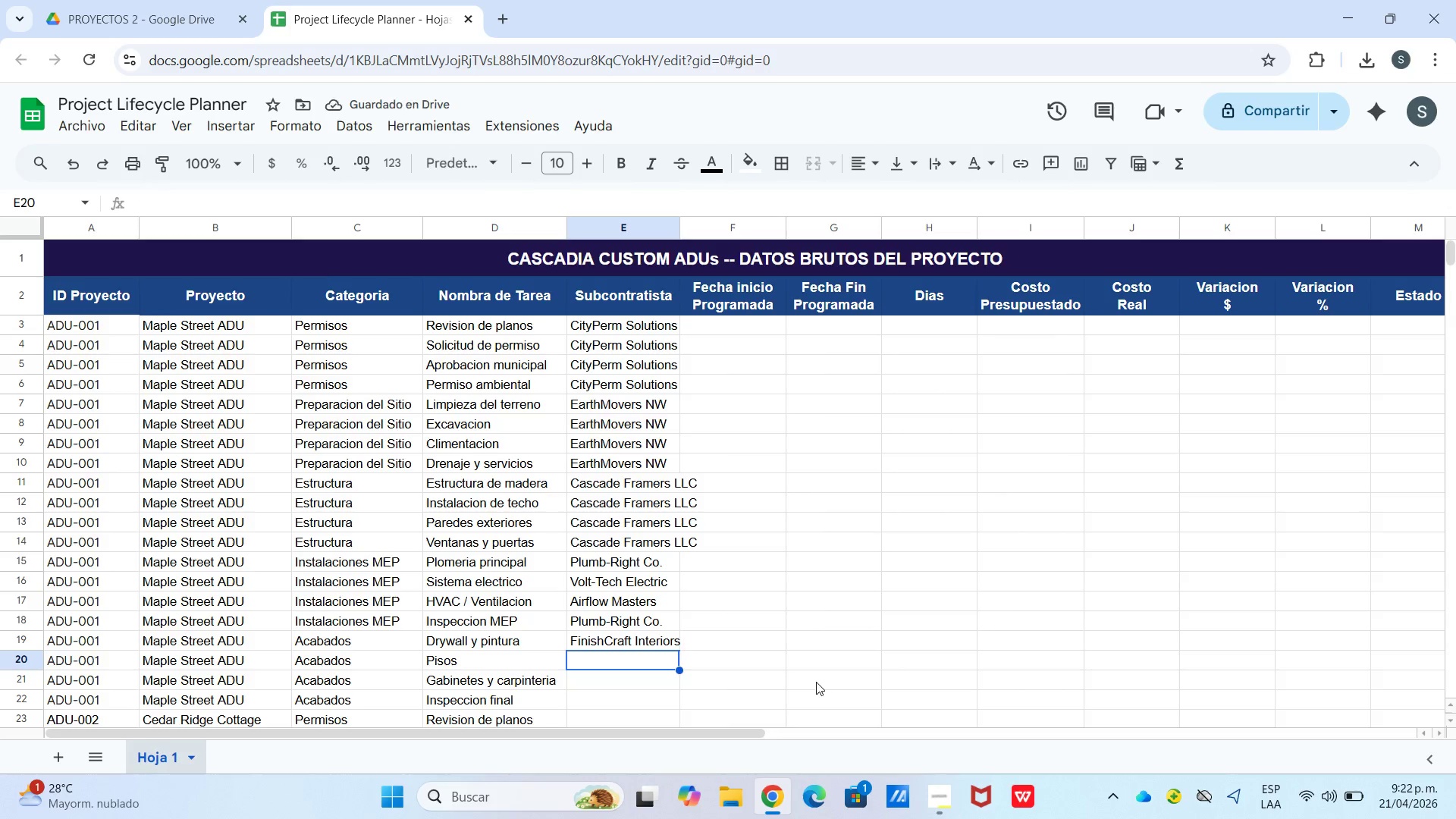 
left_click([667, 642])
 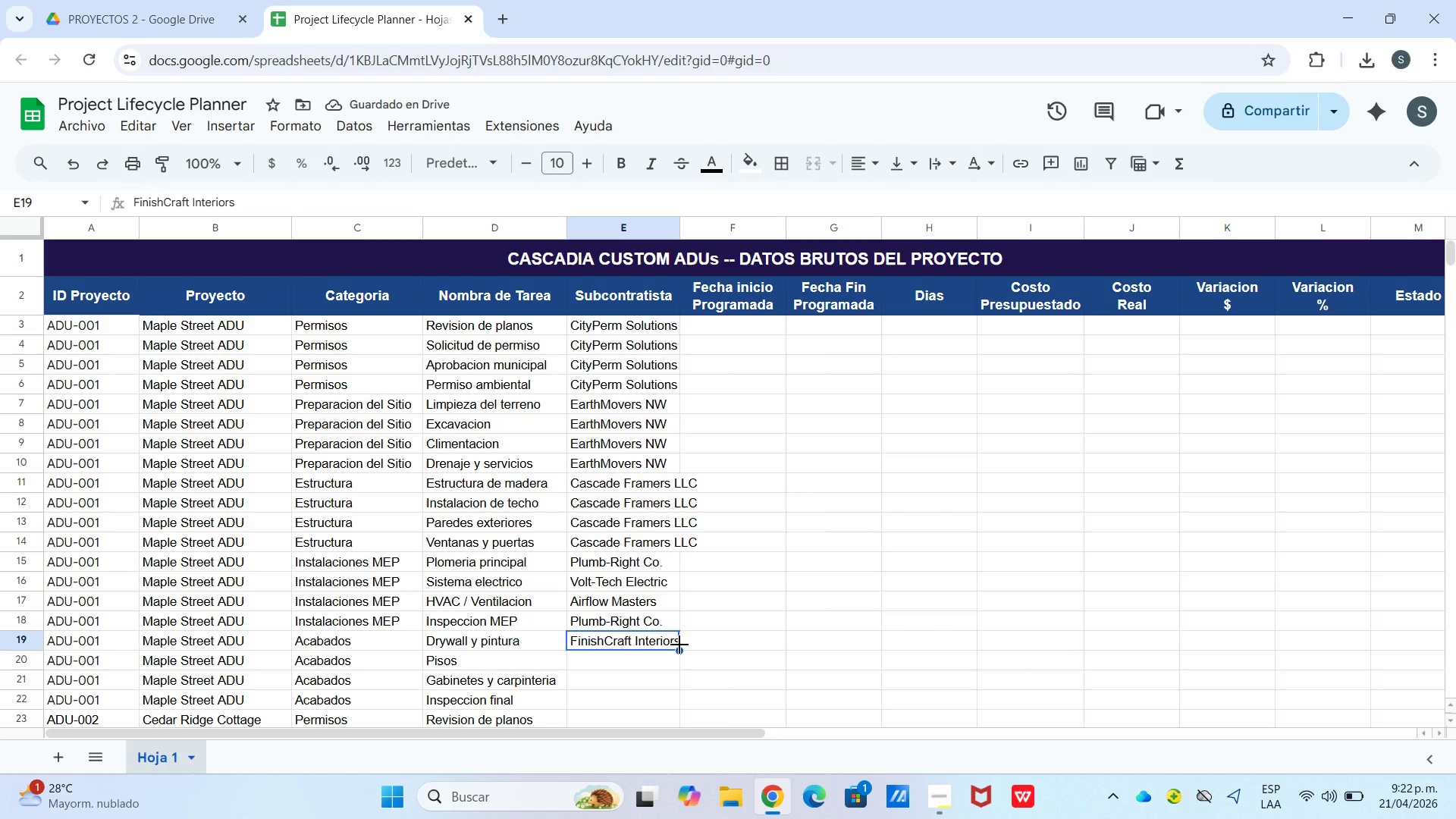 
left_click_drag(start_coordinate=[679, 645], to_coordinate=[681, 693])
 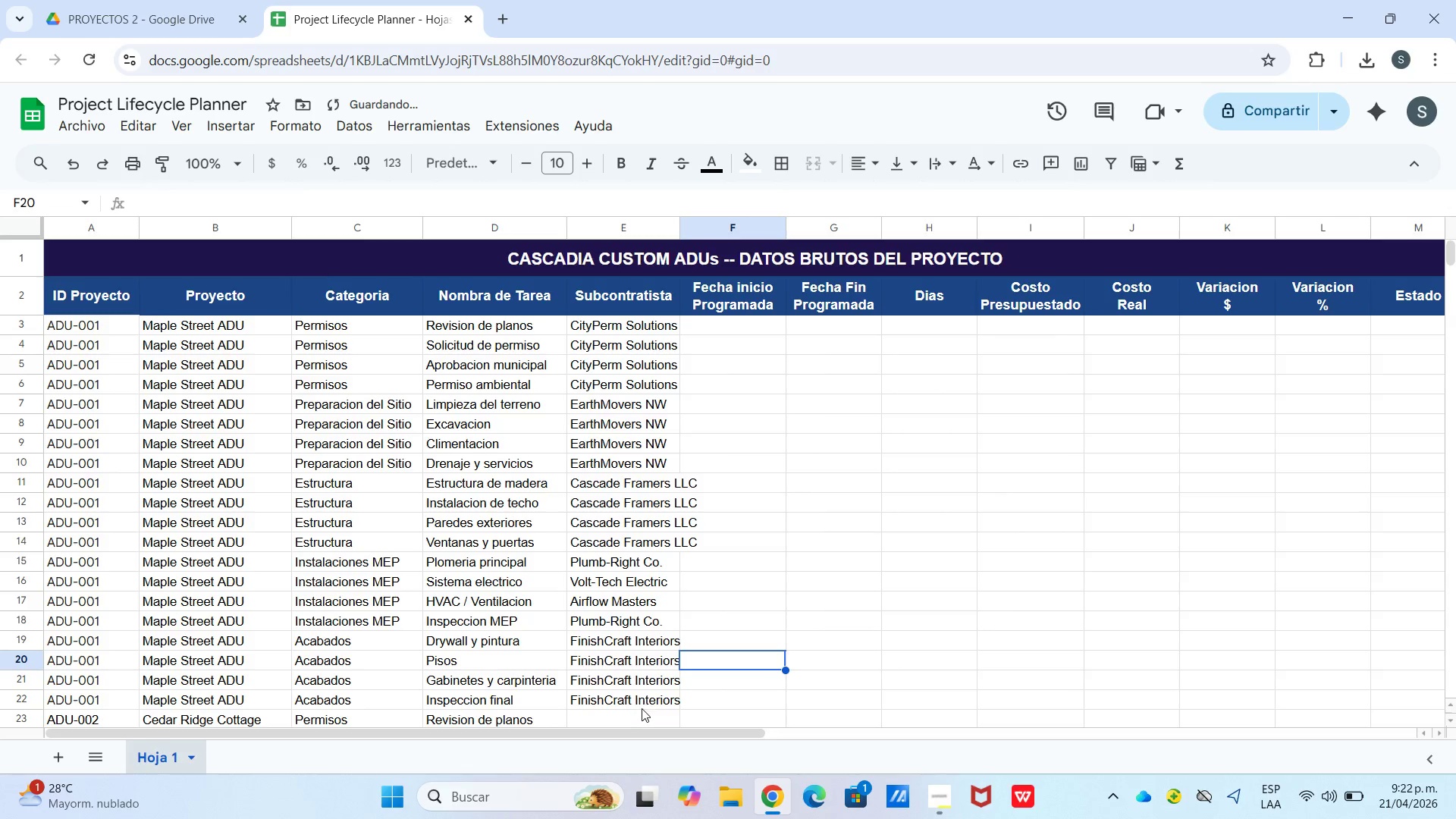 
scroll: coordinate [648, 606], scroll_direction: up, amount: 6.0
 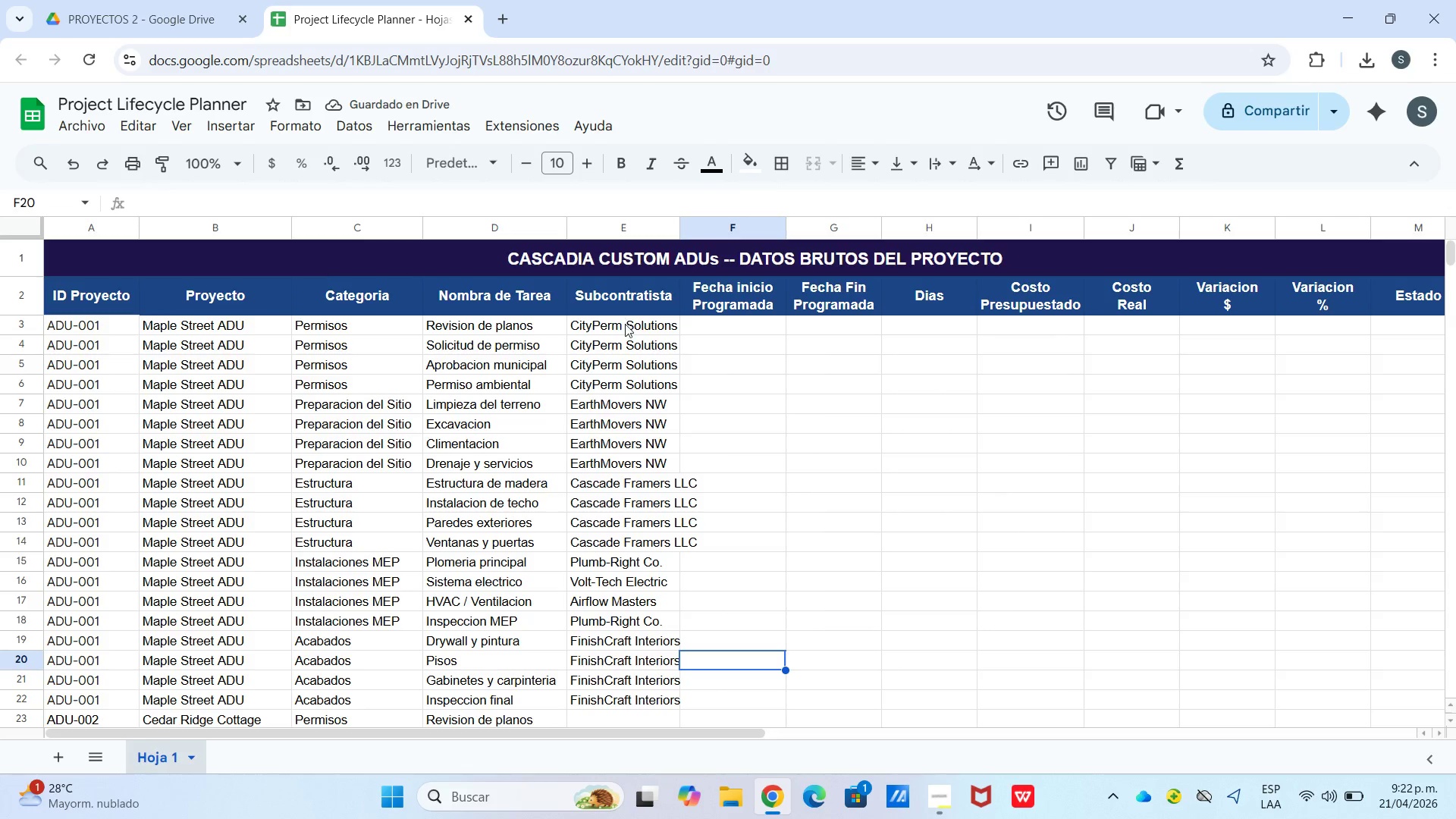 
left_click_drag(start_coordinate=[626, 325], to_coordinate=[670, 702])
 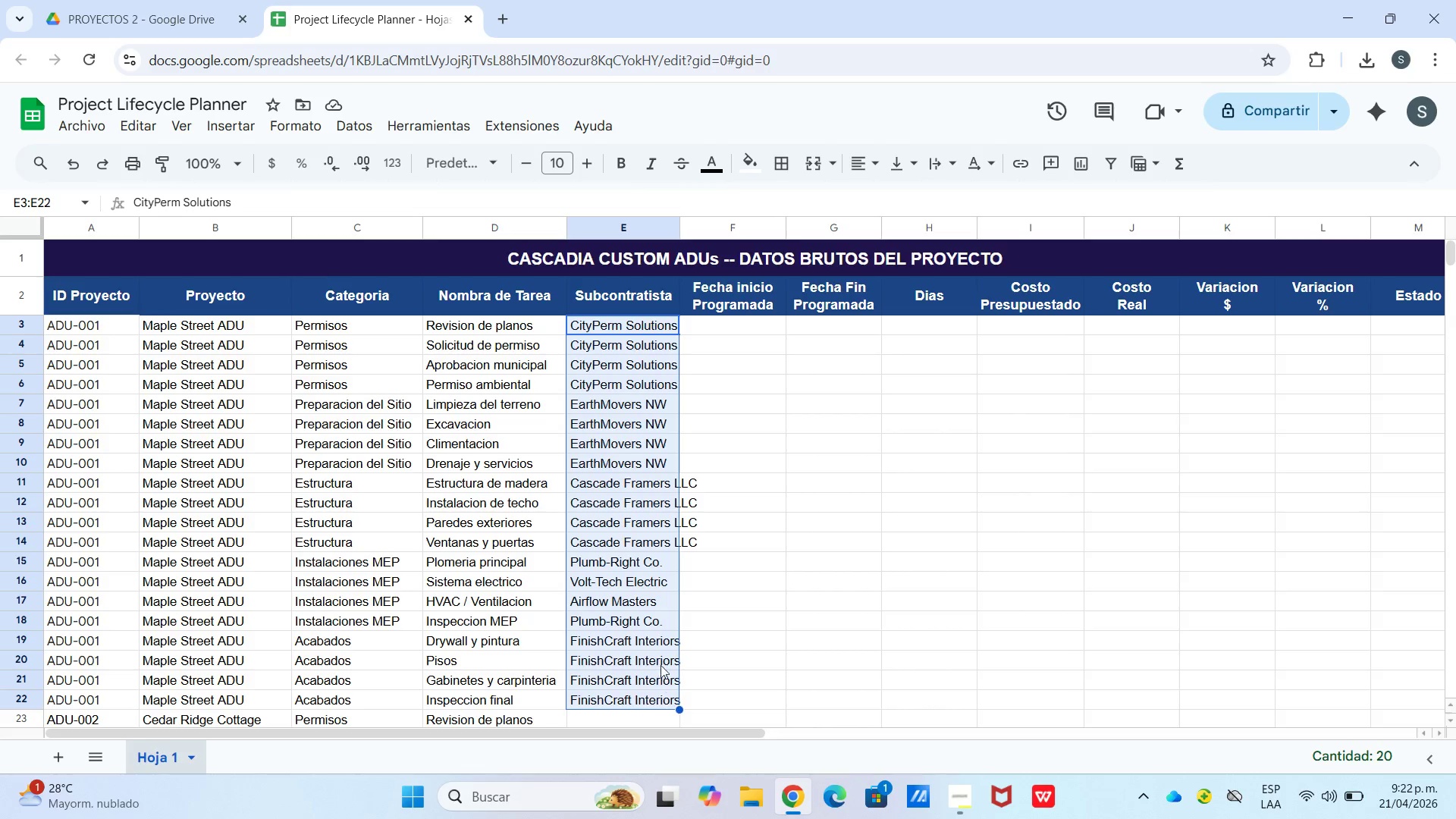 
key(Control+C)
 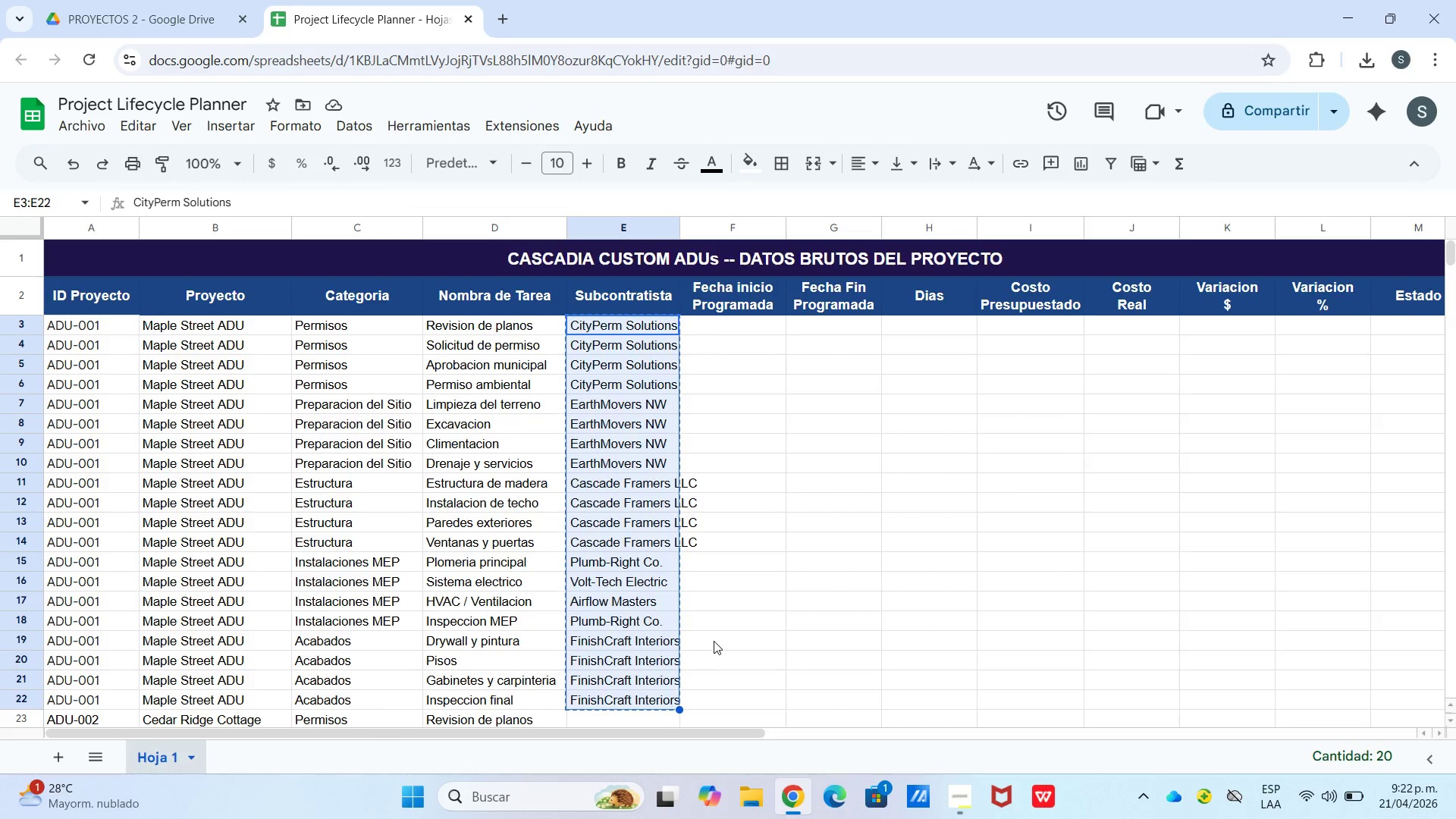 
scroll: coordinate [714, 641], scroll_direction: down, amount: 1.0
 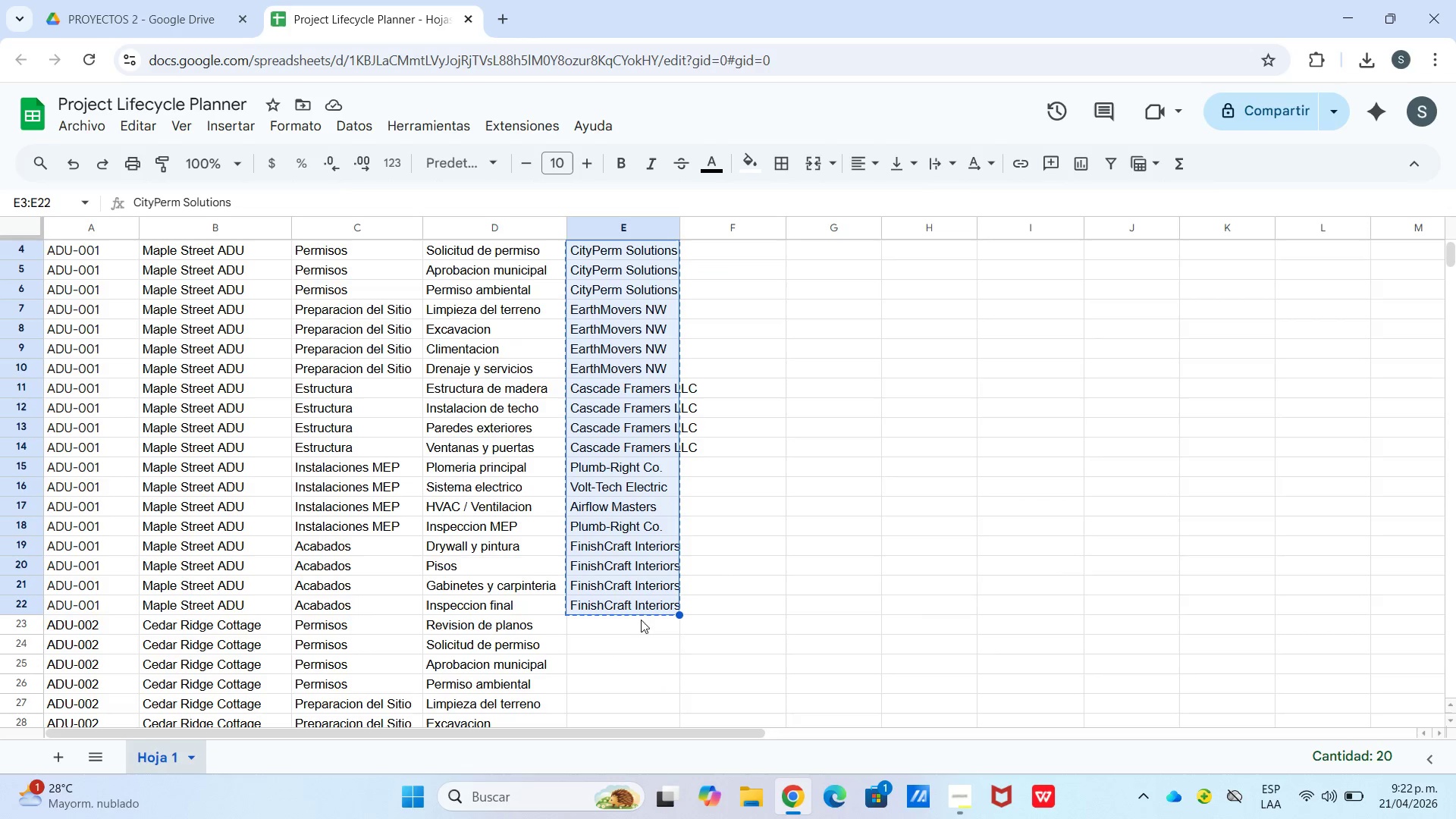 
left_click_drag(start_coordinate=[641, 624], to_coordinate=[639, 629])
 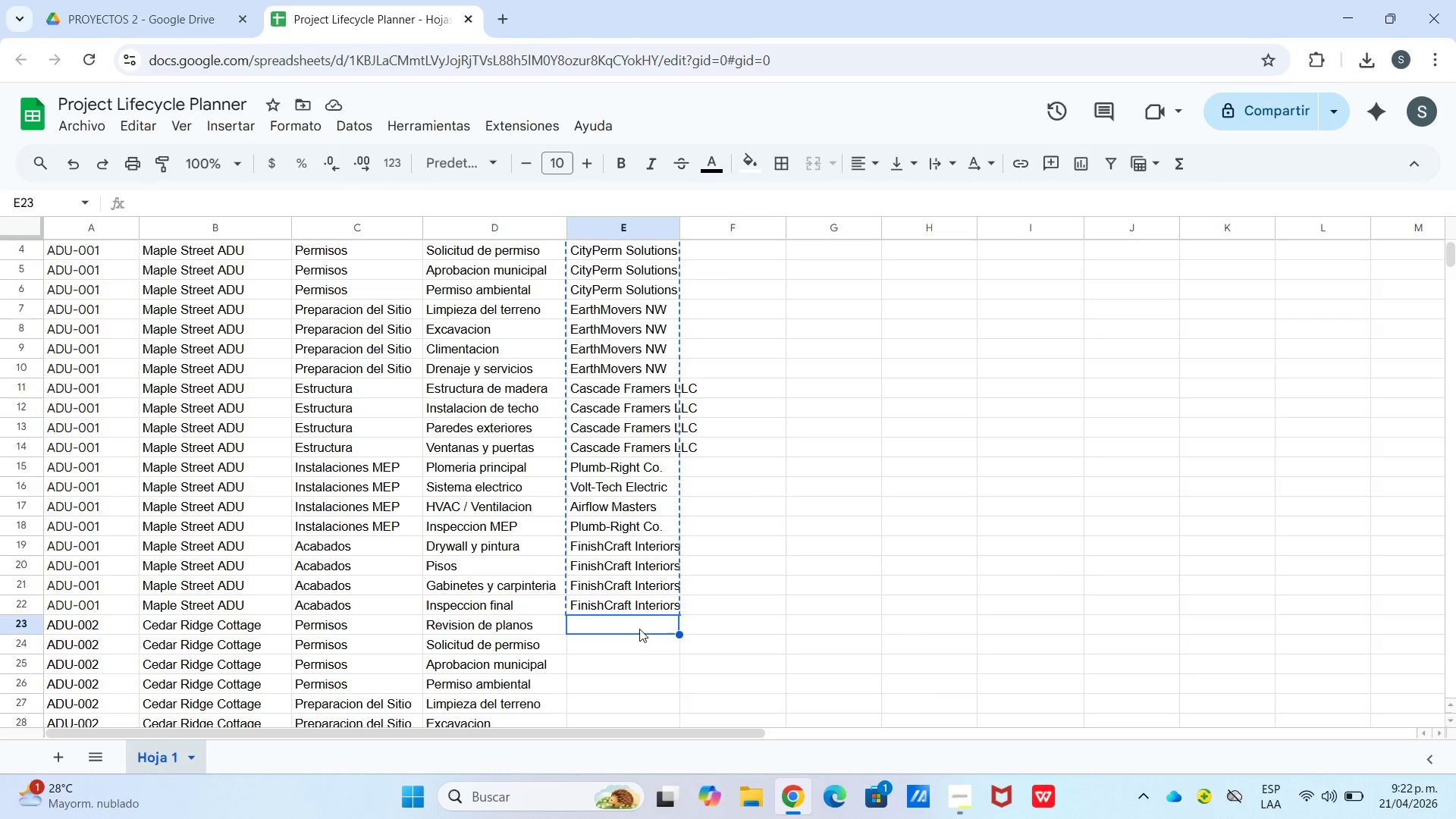 
key(Control+V)
 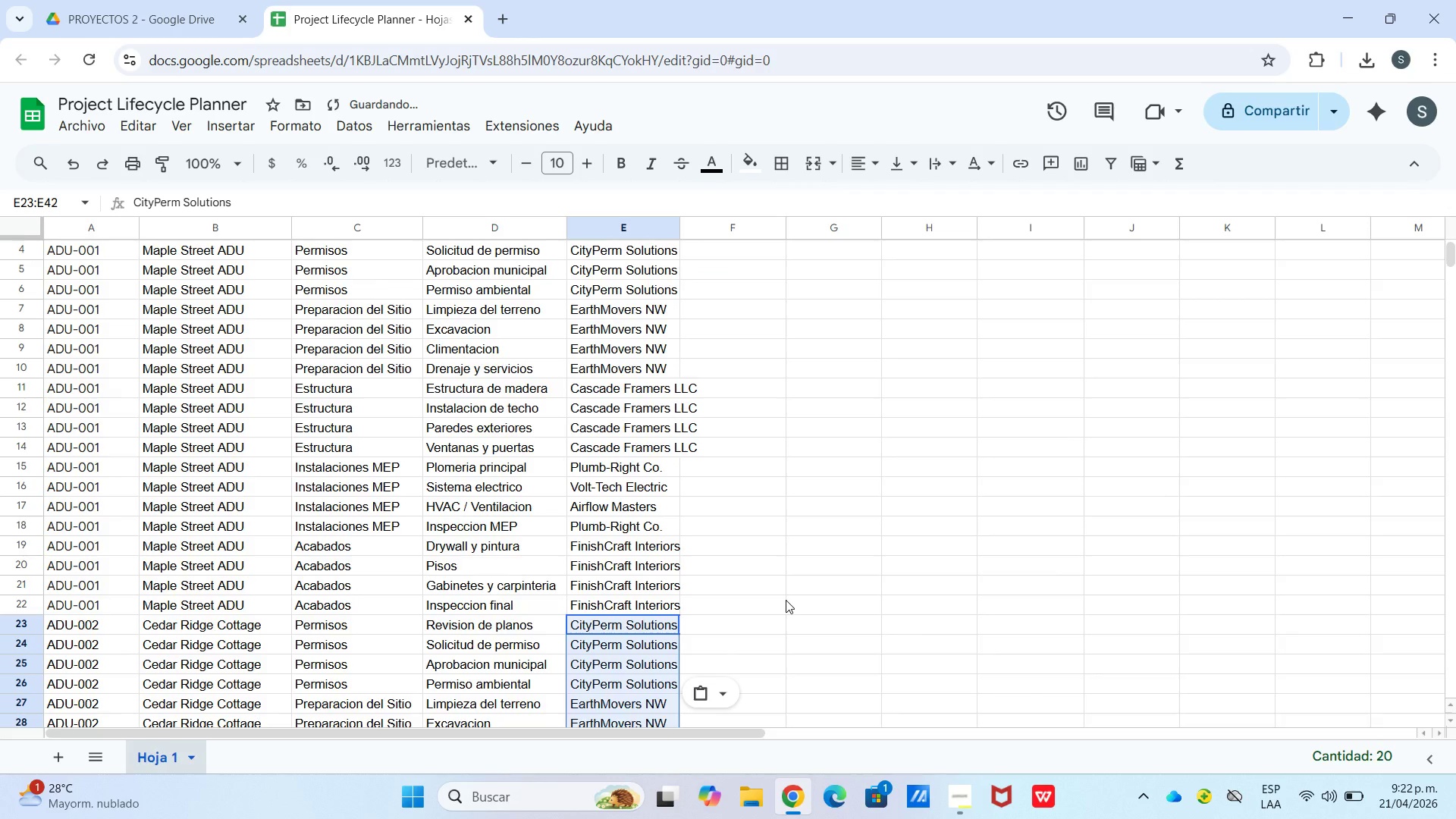 
scroll: coordinate [776, 595], scroll_direction: down, amount: 8.0
 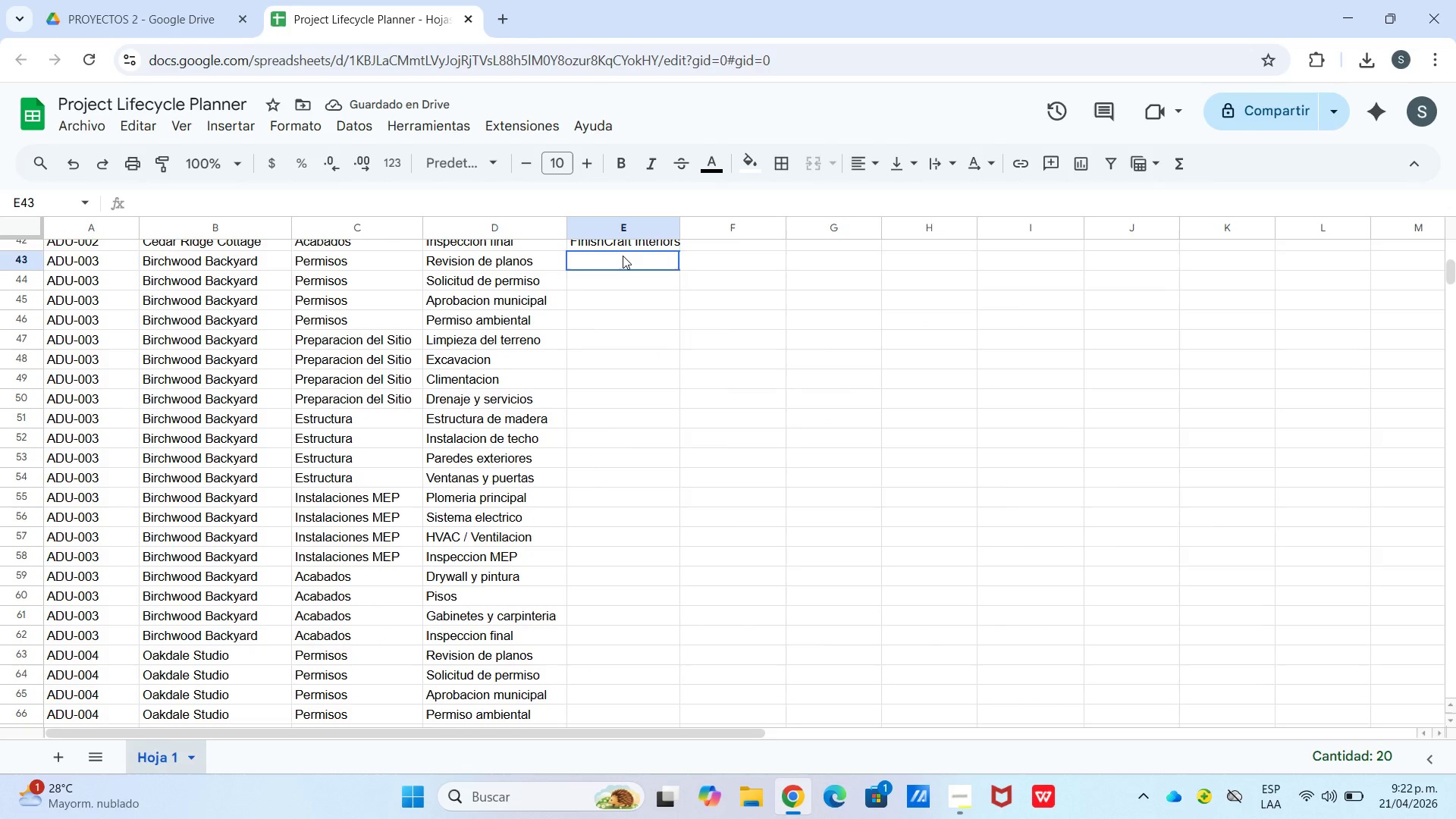 
key(Control+V)
 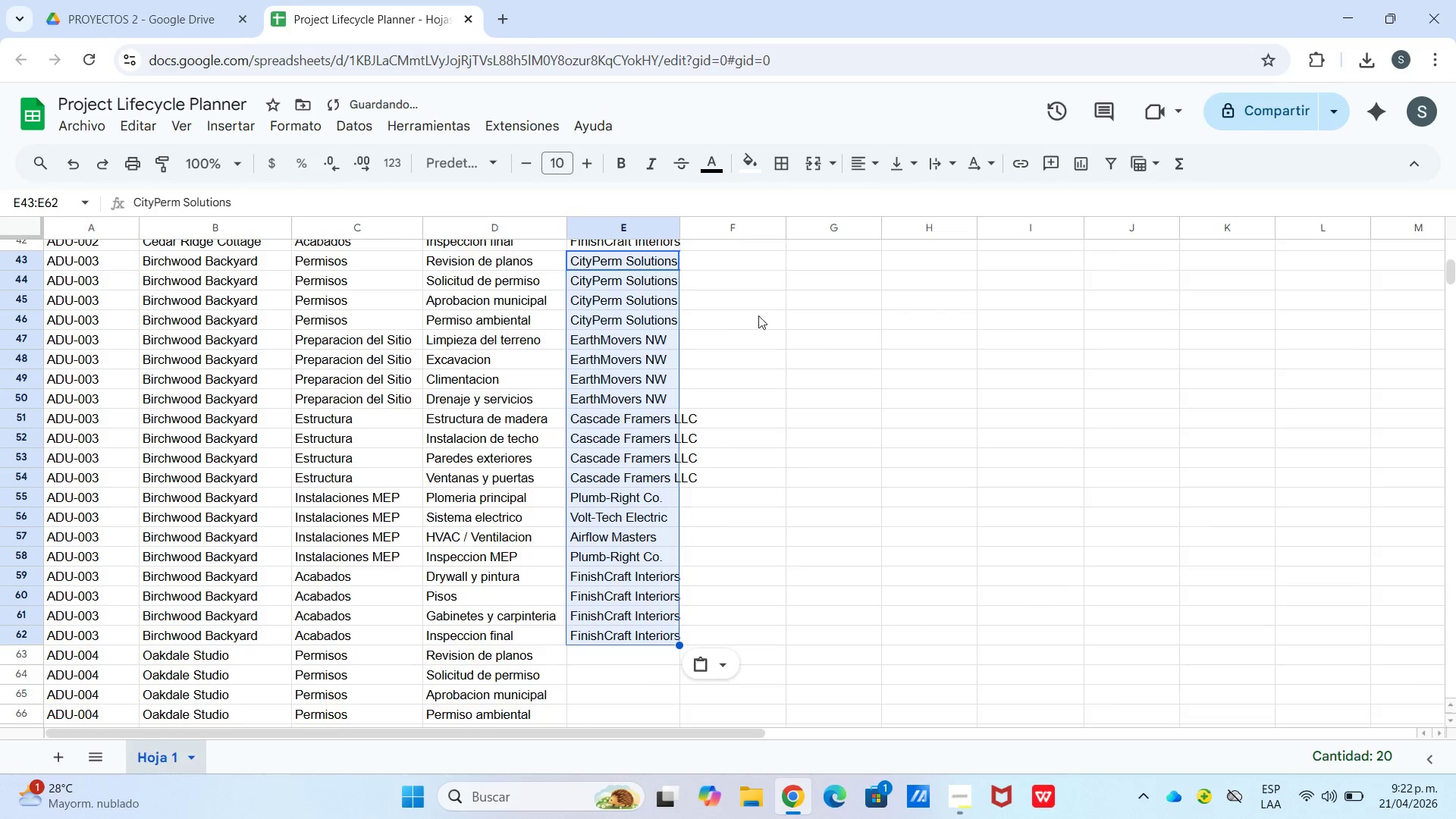 
scroll: coordinate [760, 325], scroll_direction: down, amount: 4.0
 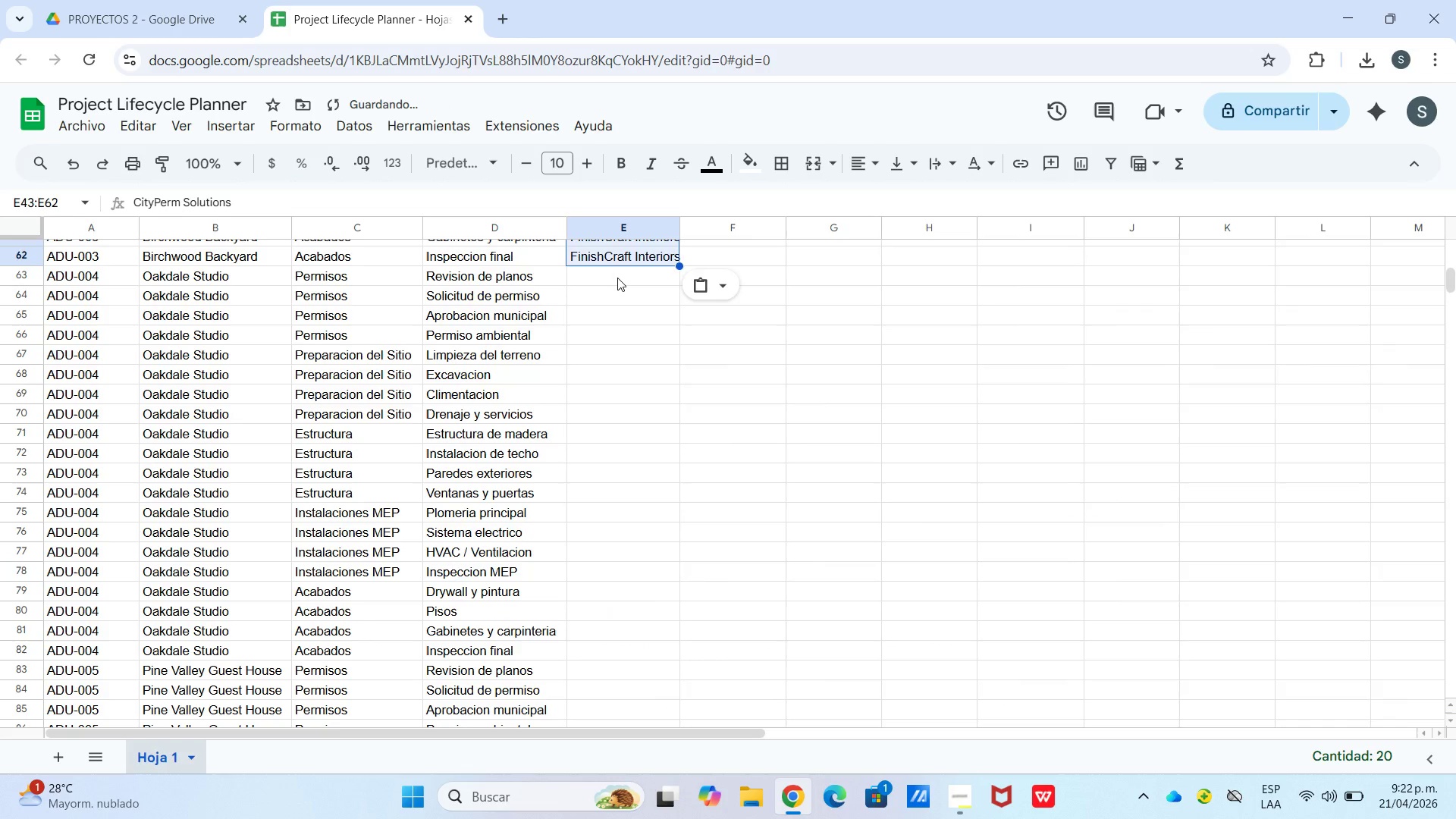 
left_click([617, 278])
 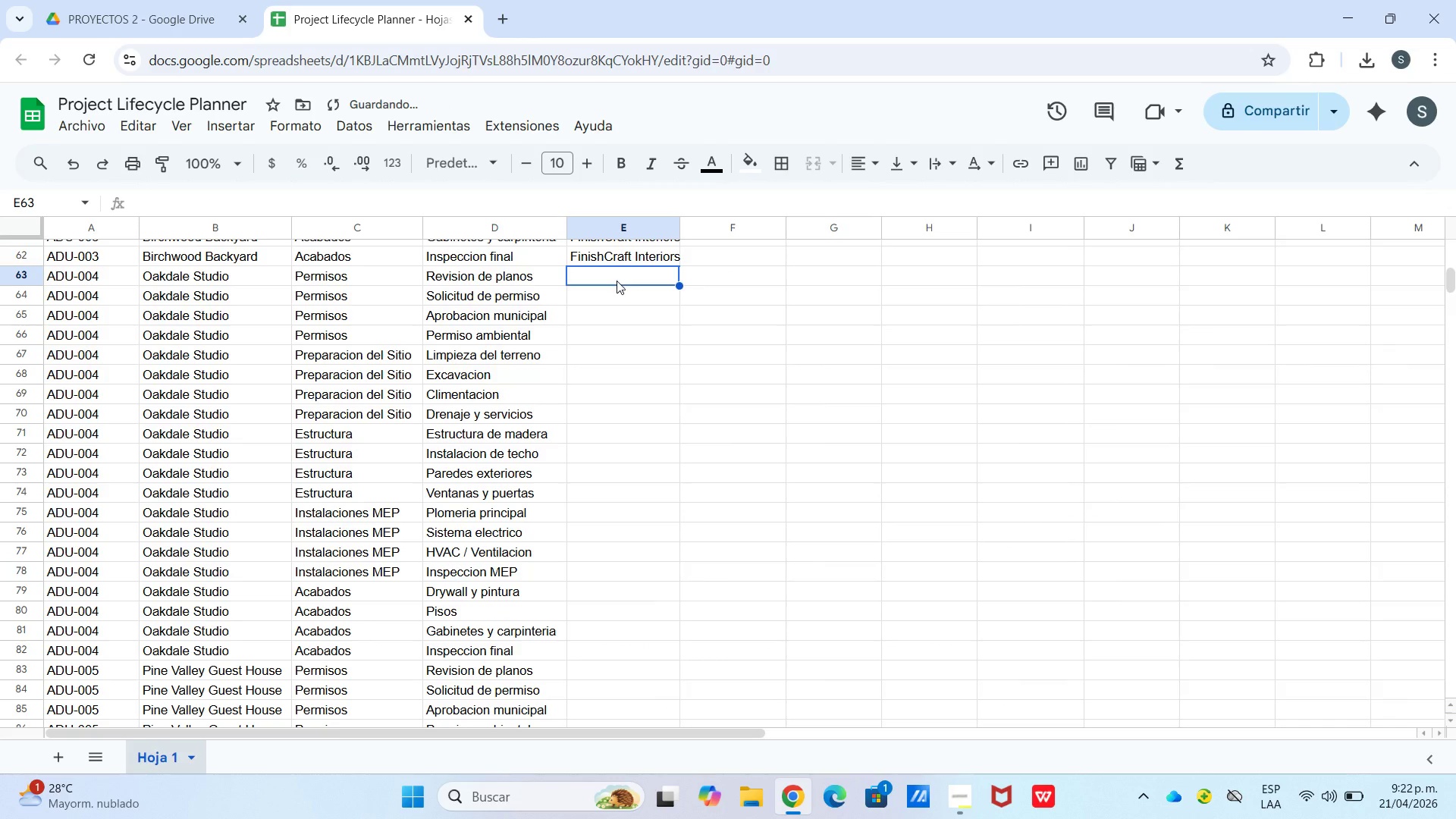 
key(Control+ControlLeft)
 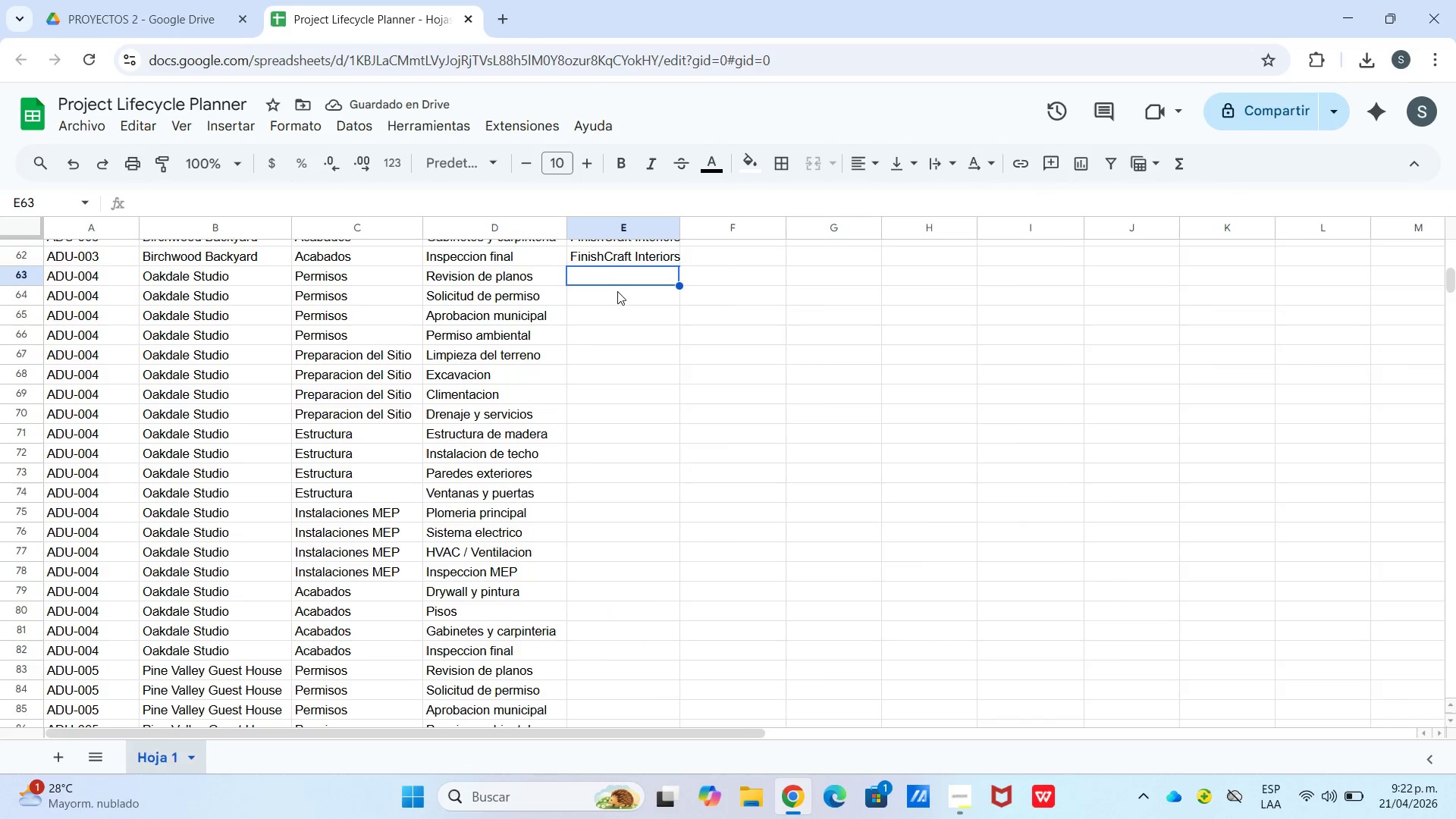 
key(Control+V)
 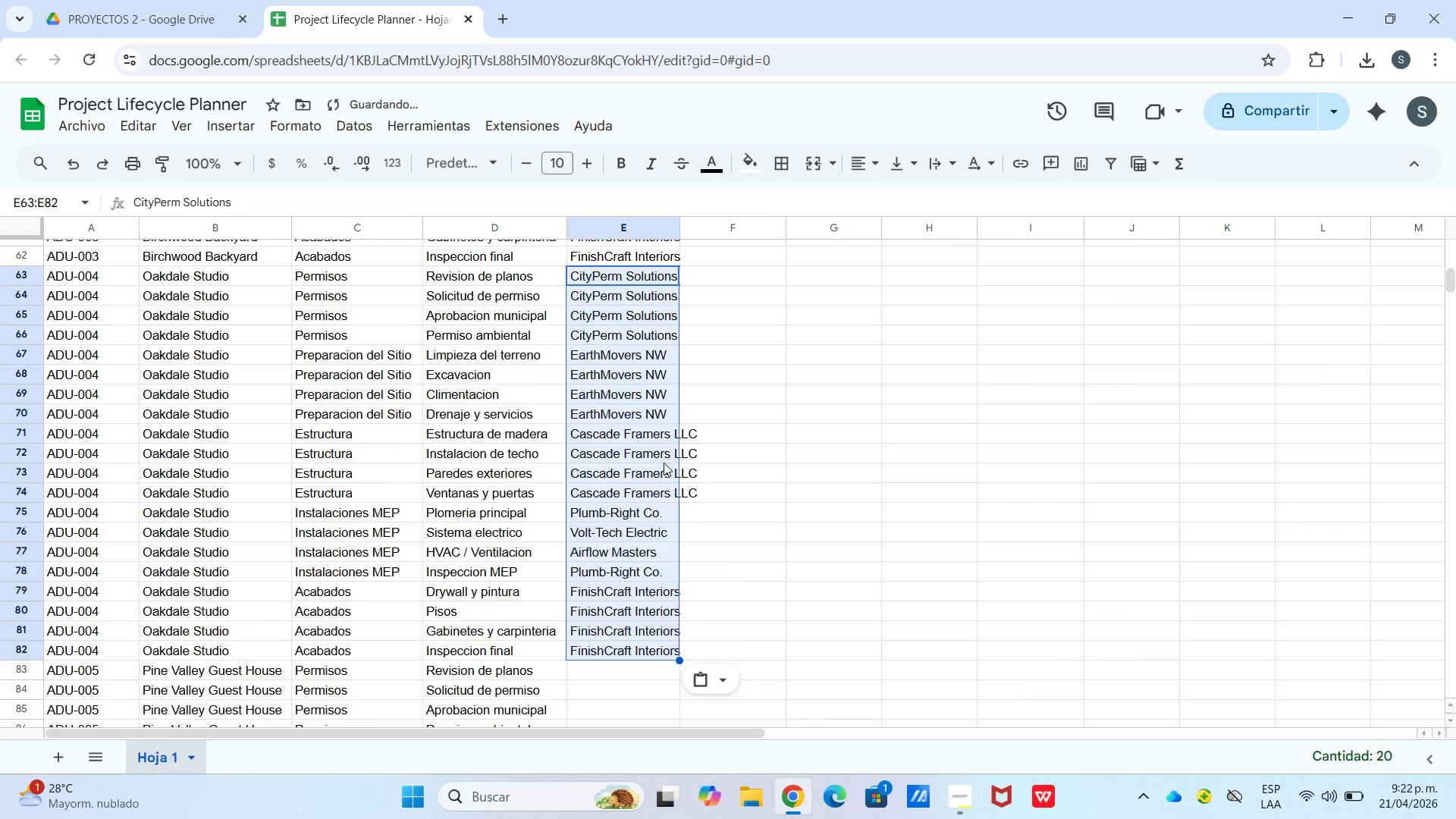 
scroll: coordinate [664, 463], scroll_direction: down, amount: 2.0
 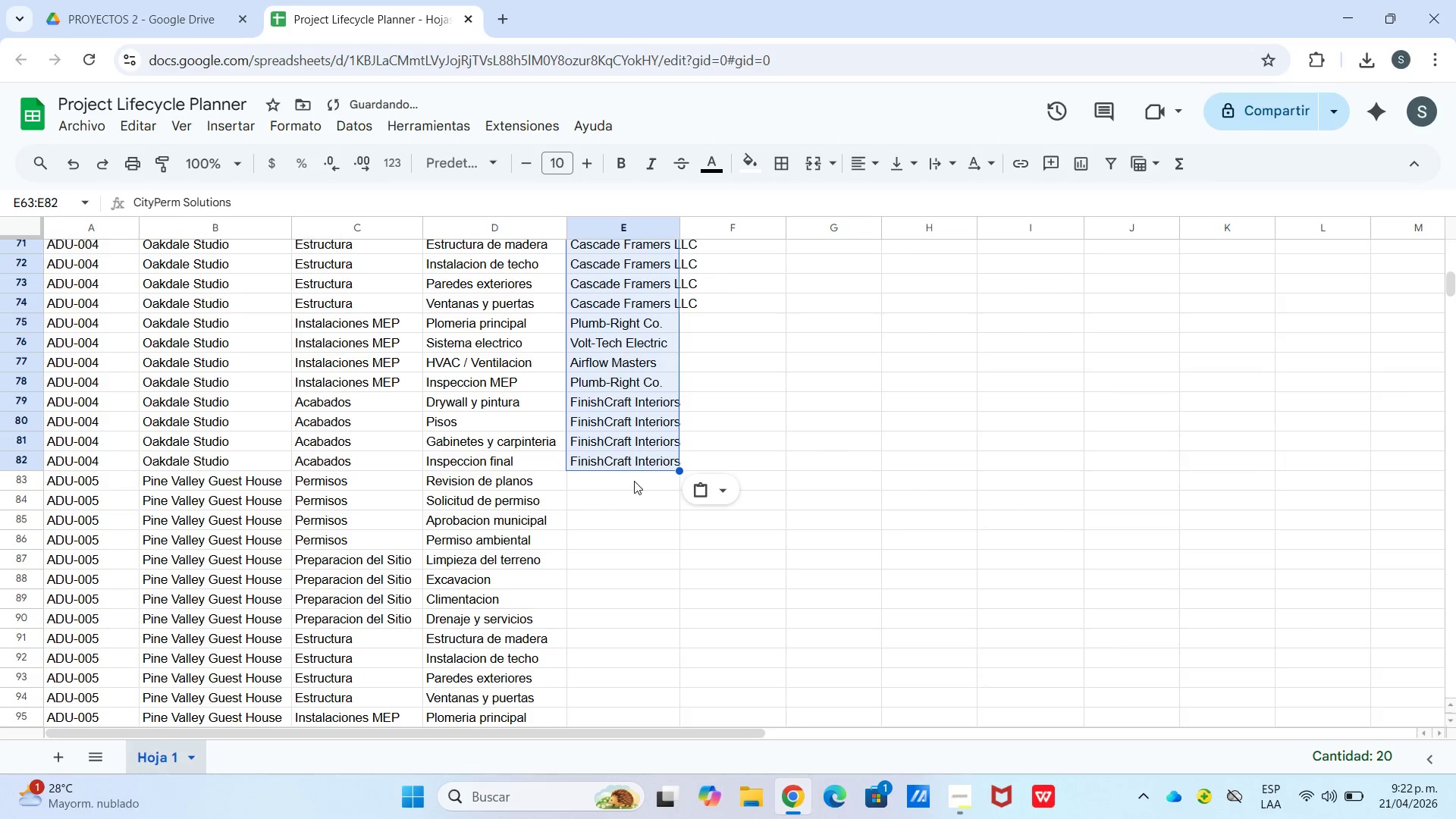 
left_click([634, 481])
 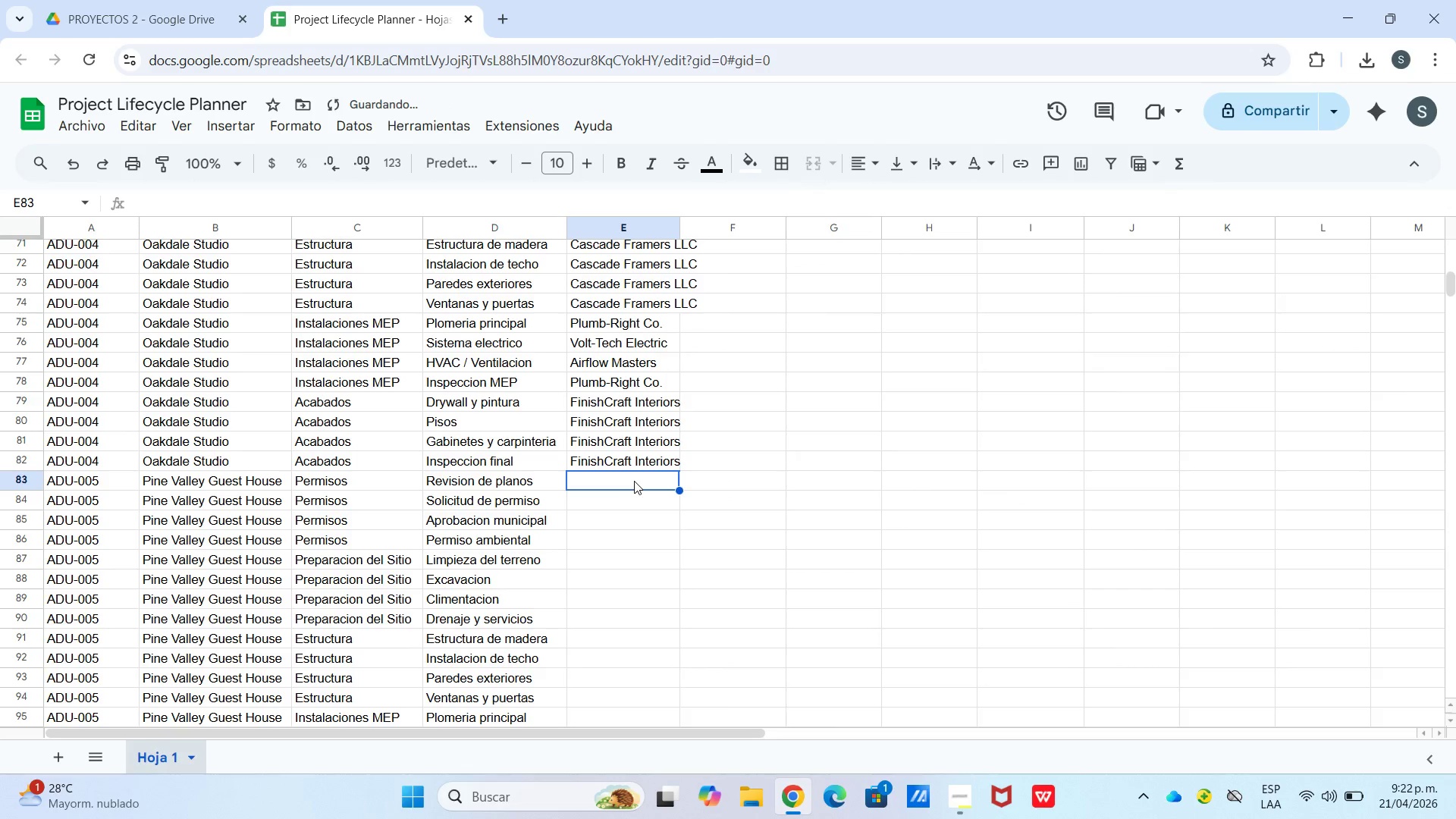 
key(Control+V)
 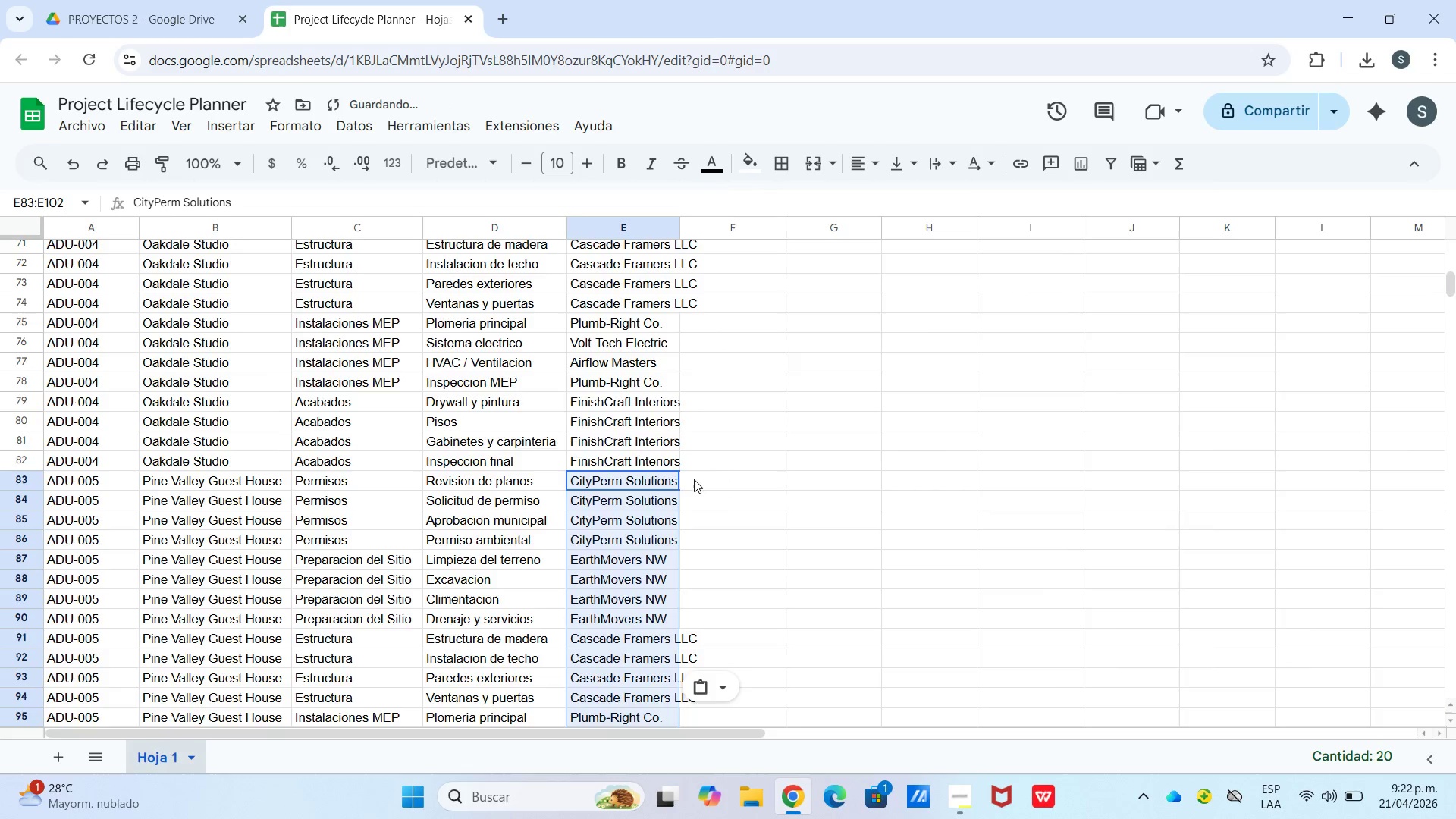 
left_click([840, 429])
 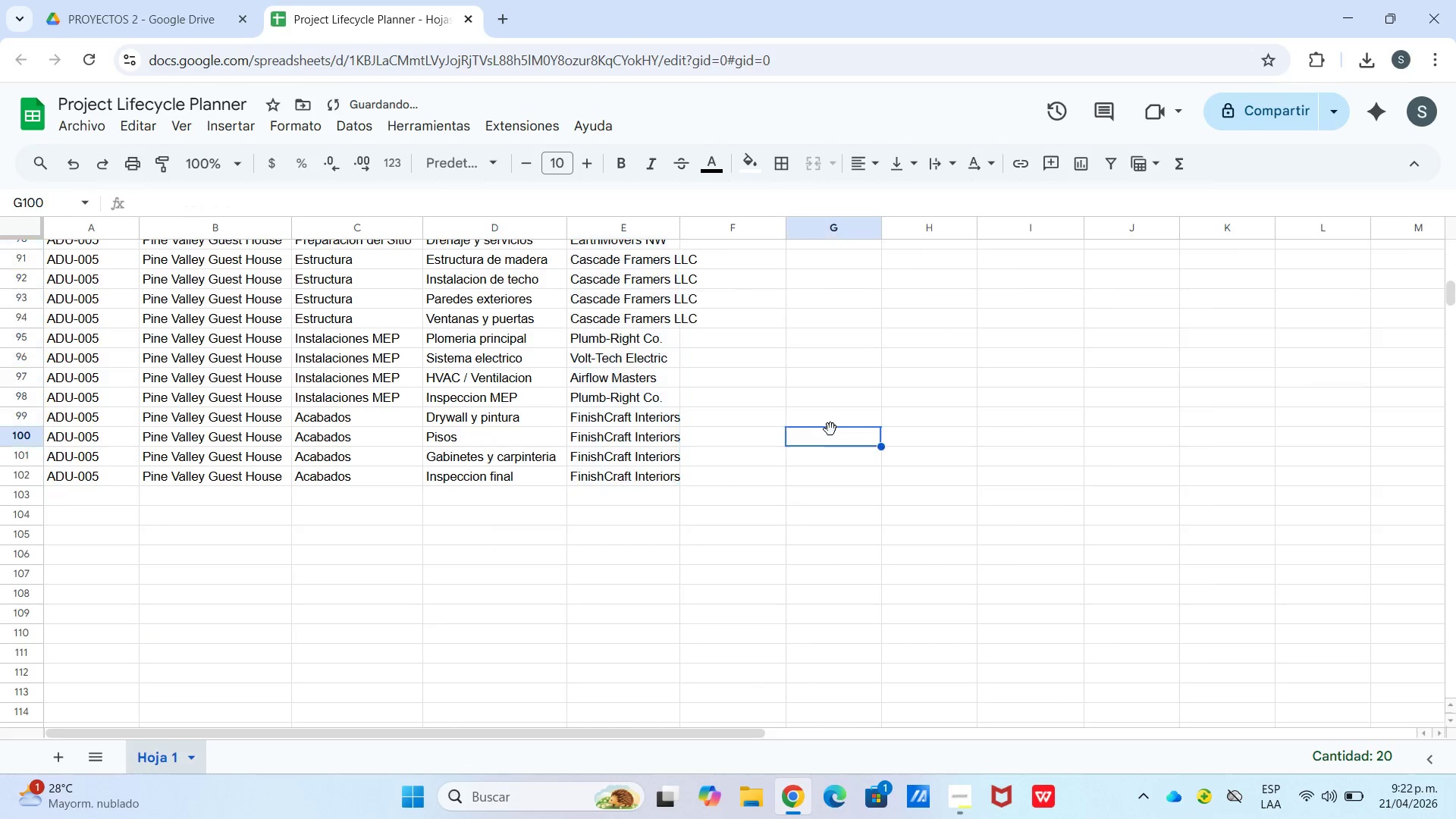 
scroll: coordinate [653, 512], scroll_direction: down, amount: 4.0
 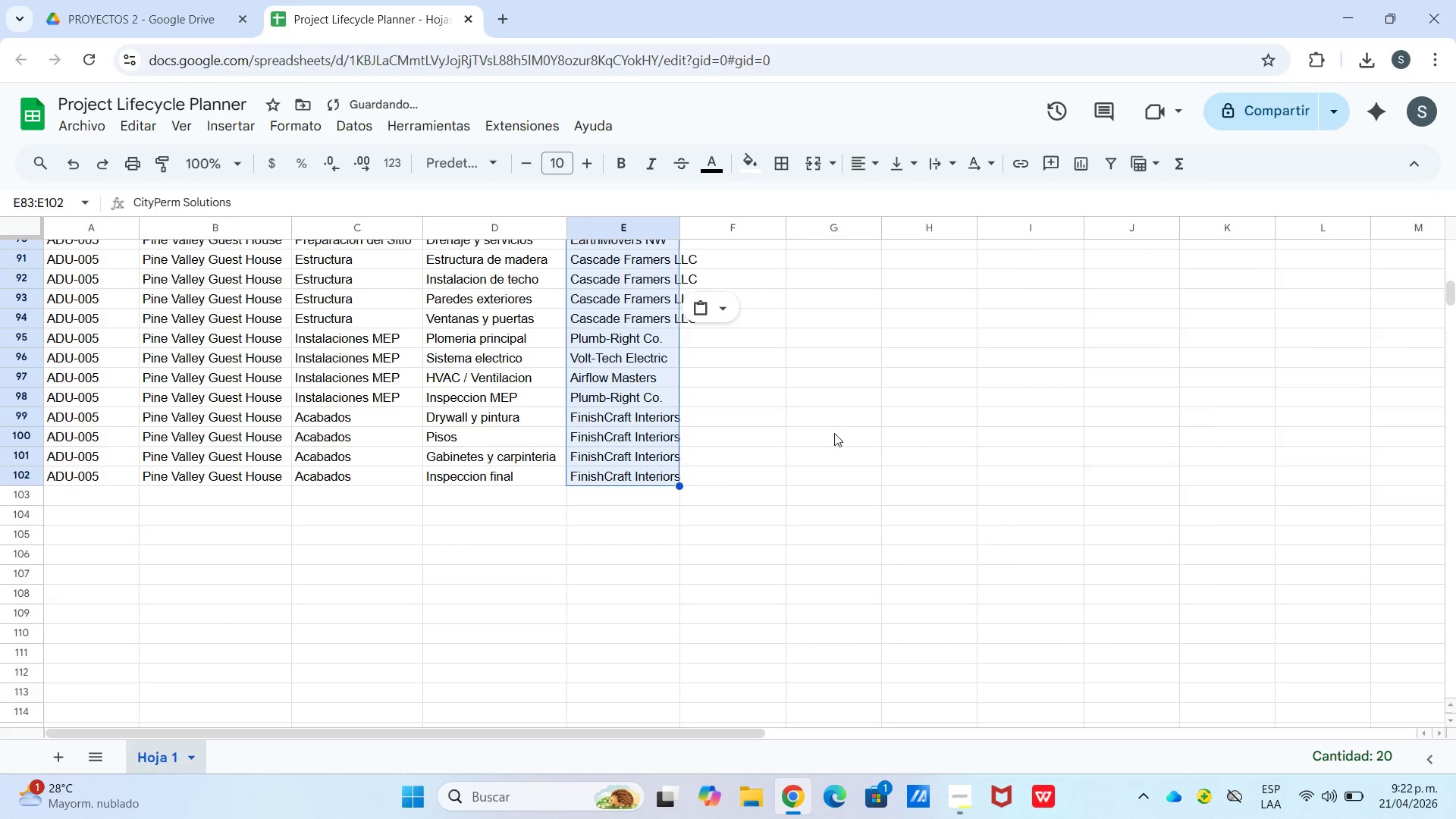 
scroll: coordinate [710, 246], scroll_direction: up, amount: 23.0
 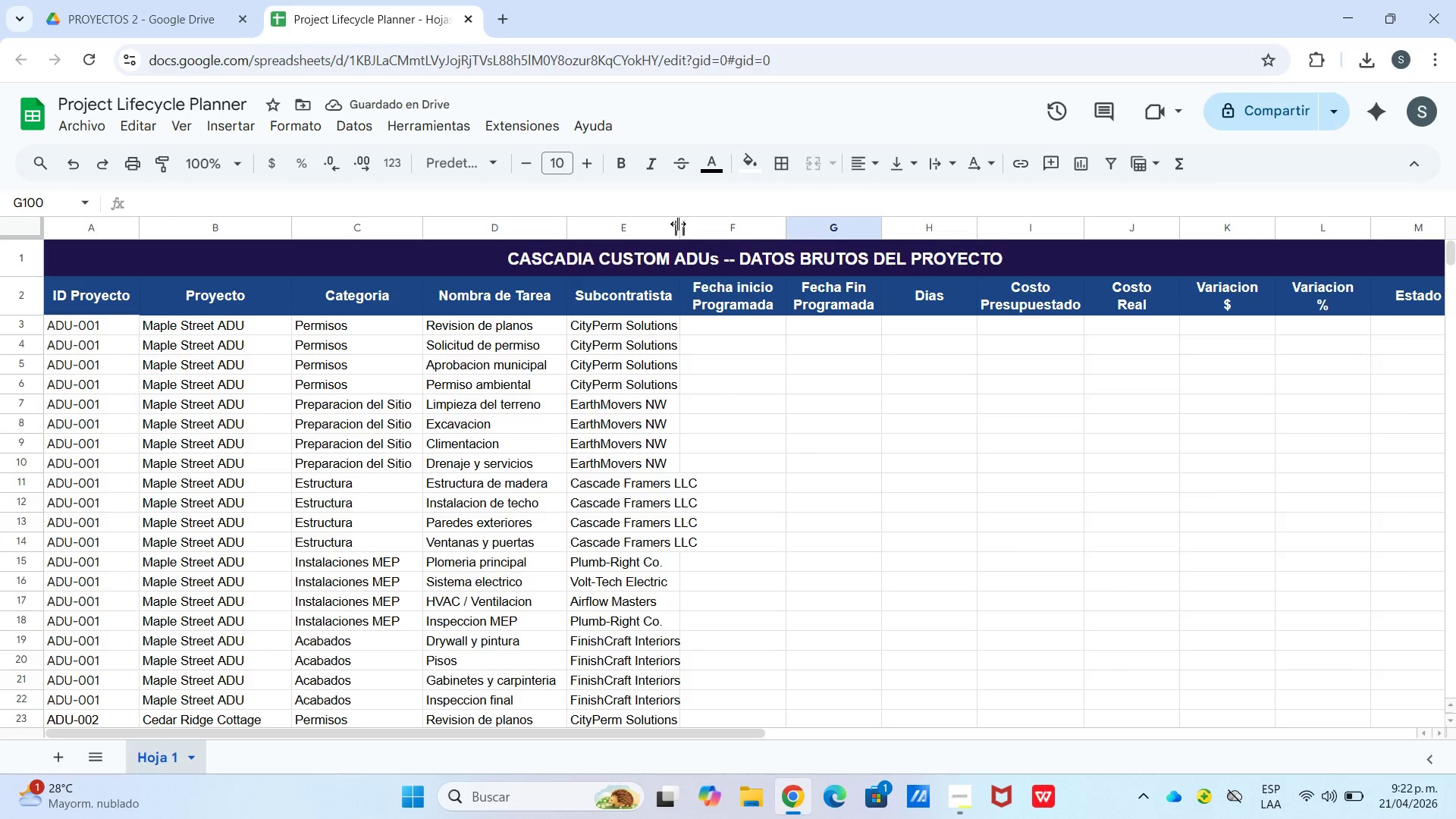 
left_click_drag(start_coordinate=[676, 224], to_coordinate=[711, 230])
 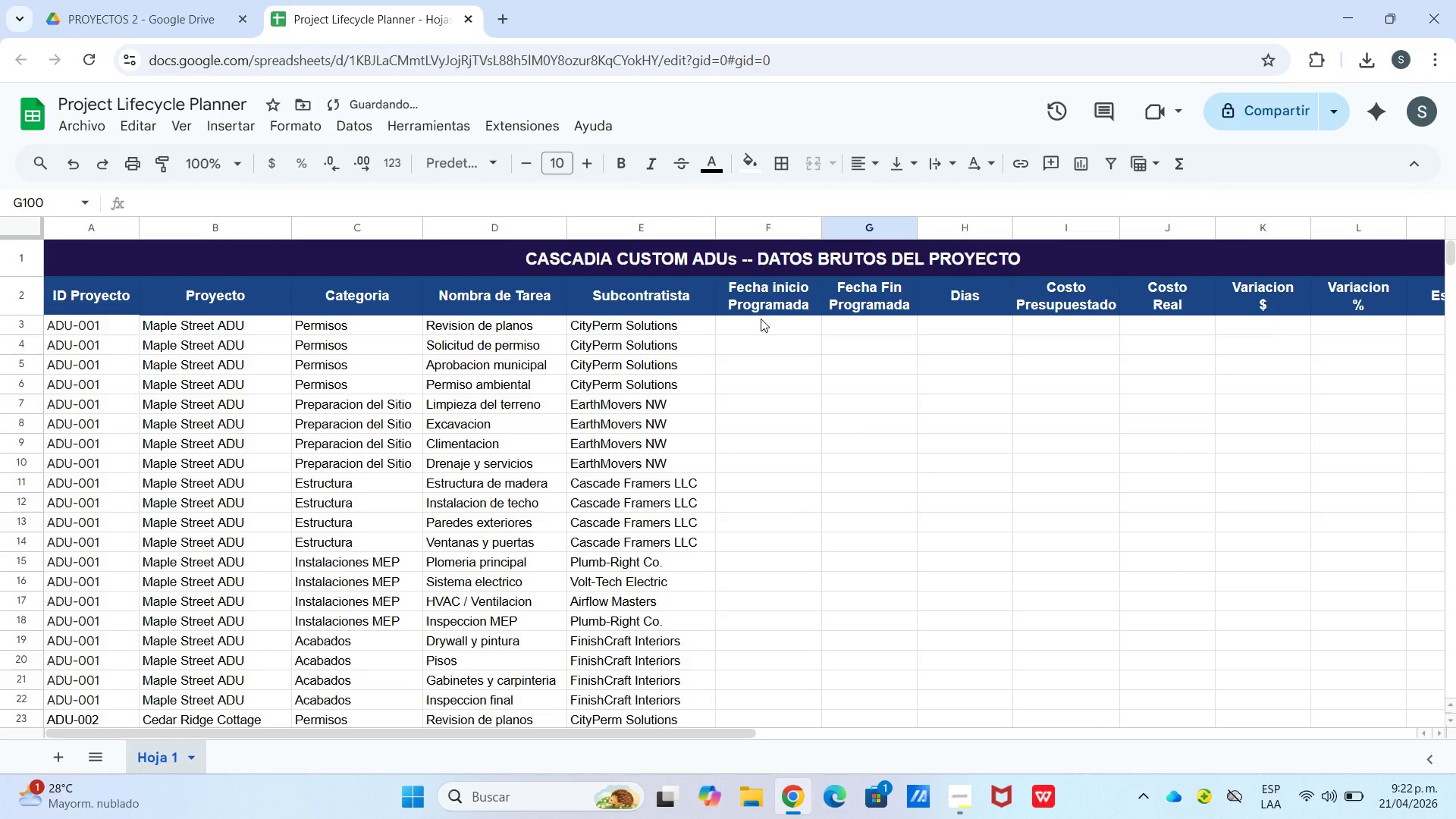 
left_click([765, 325])
 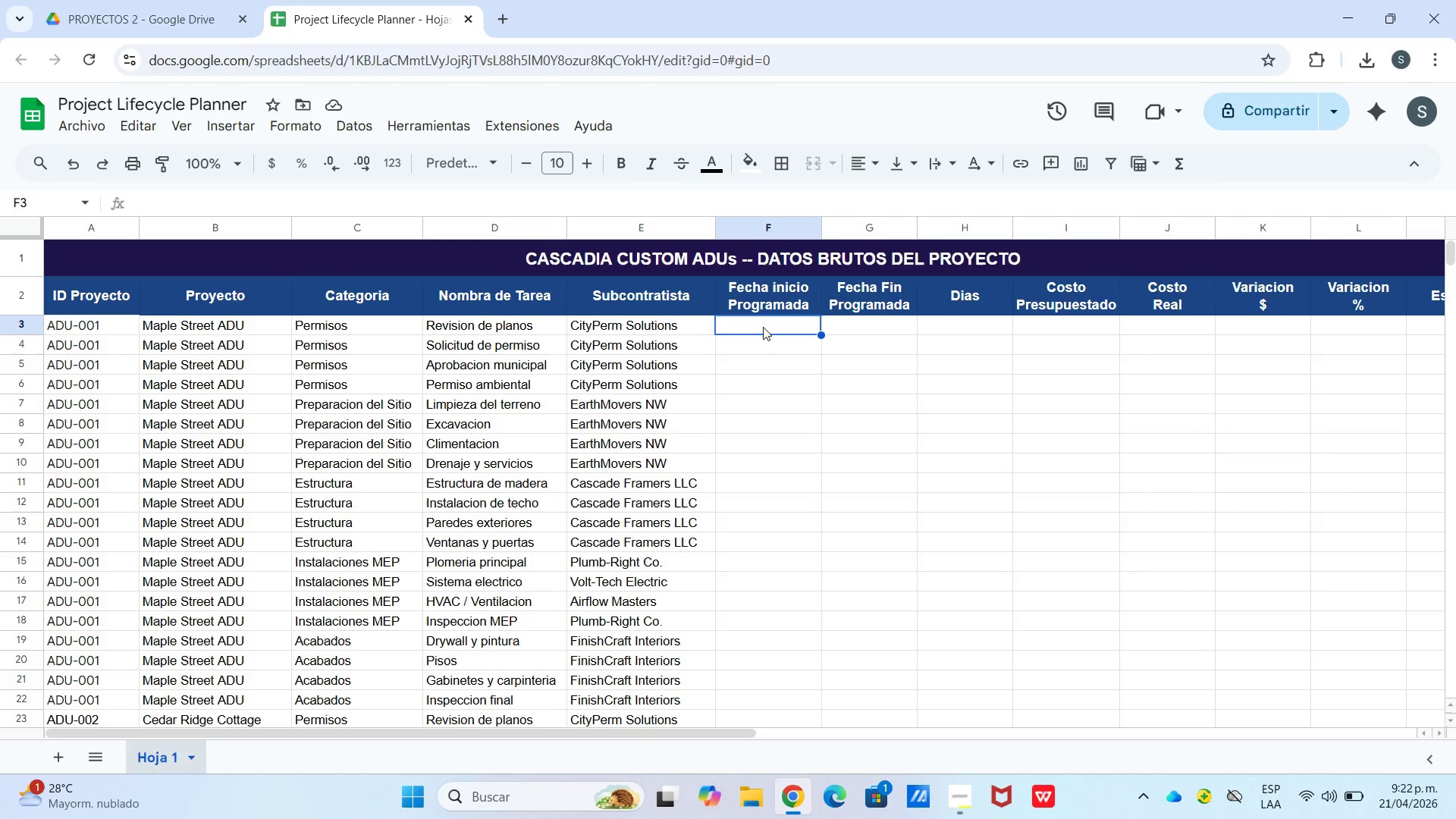 
wait(7.44)
 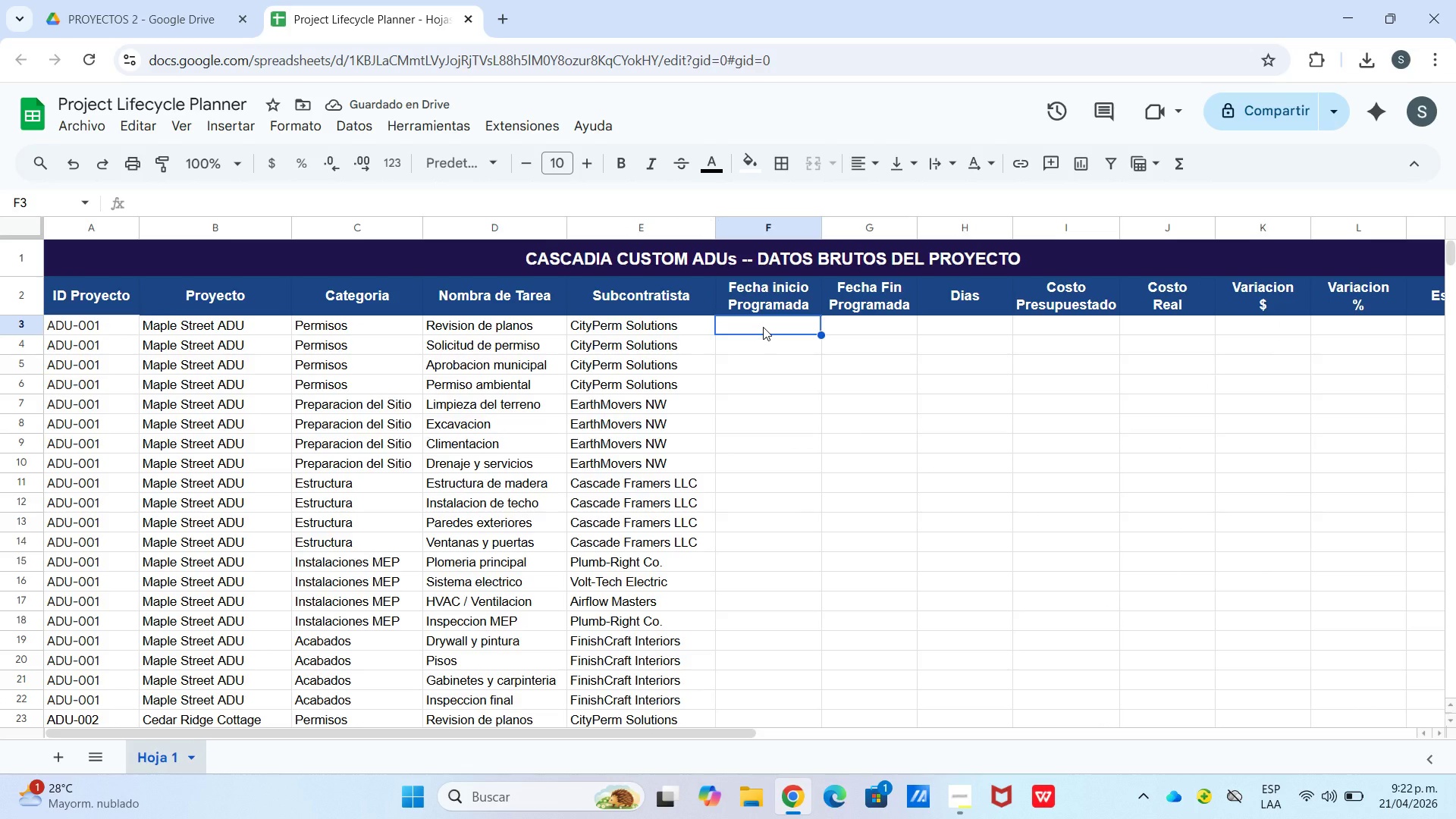 
type(01&03&2024)
 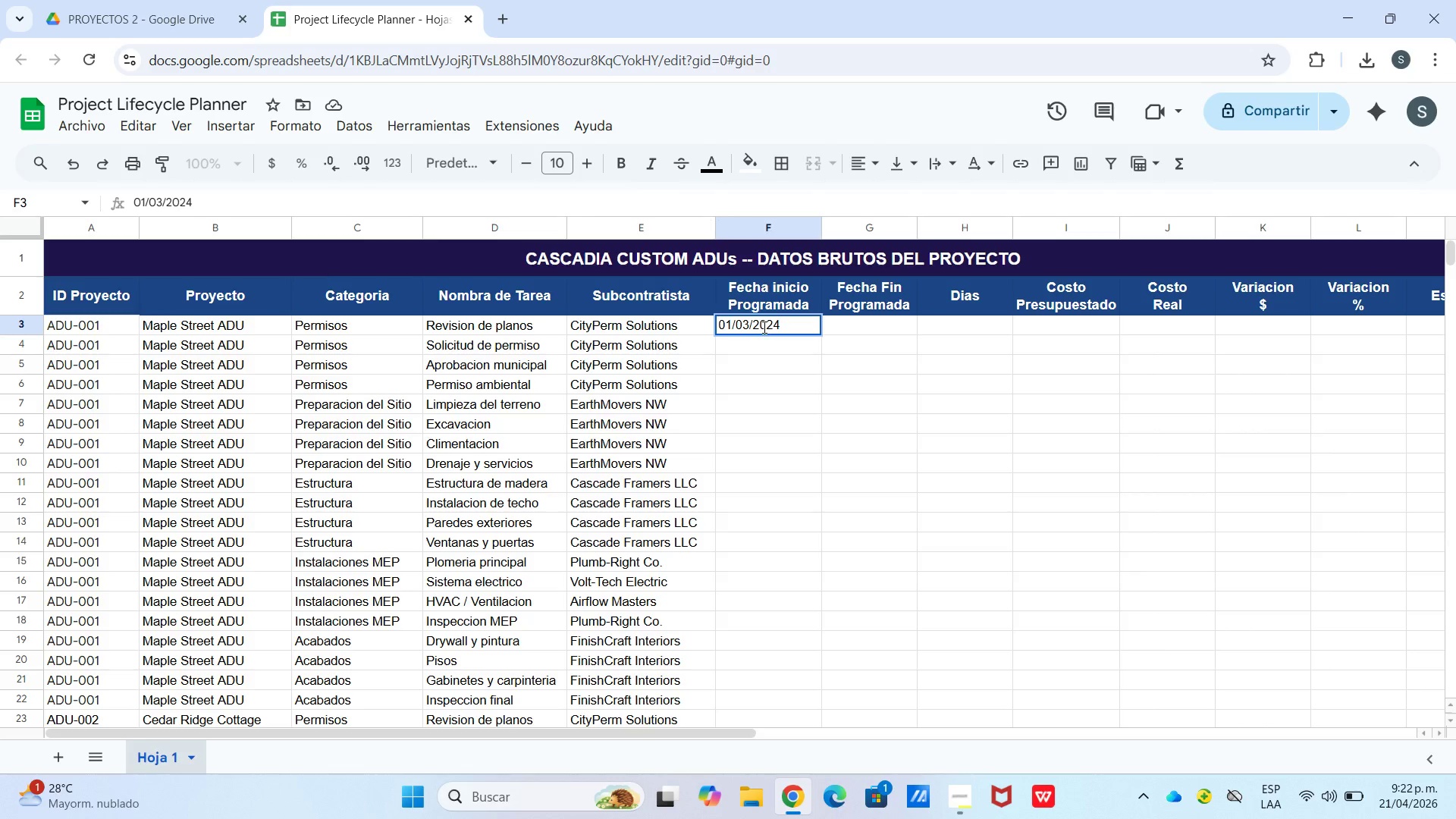 
key(Enter)
 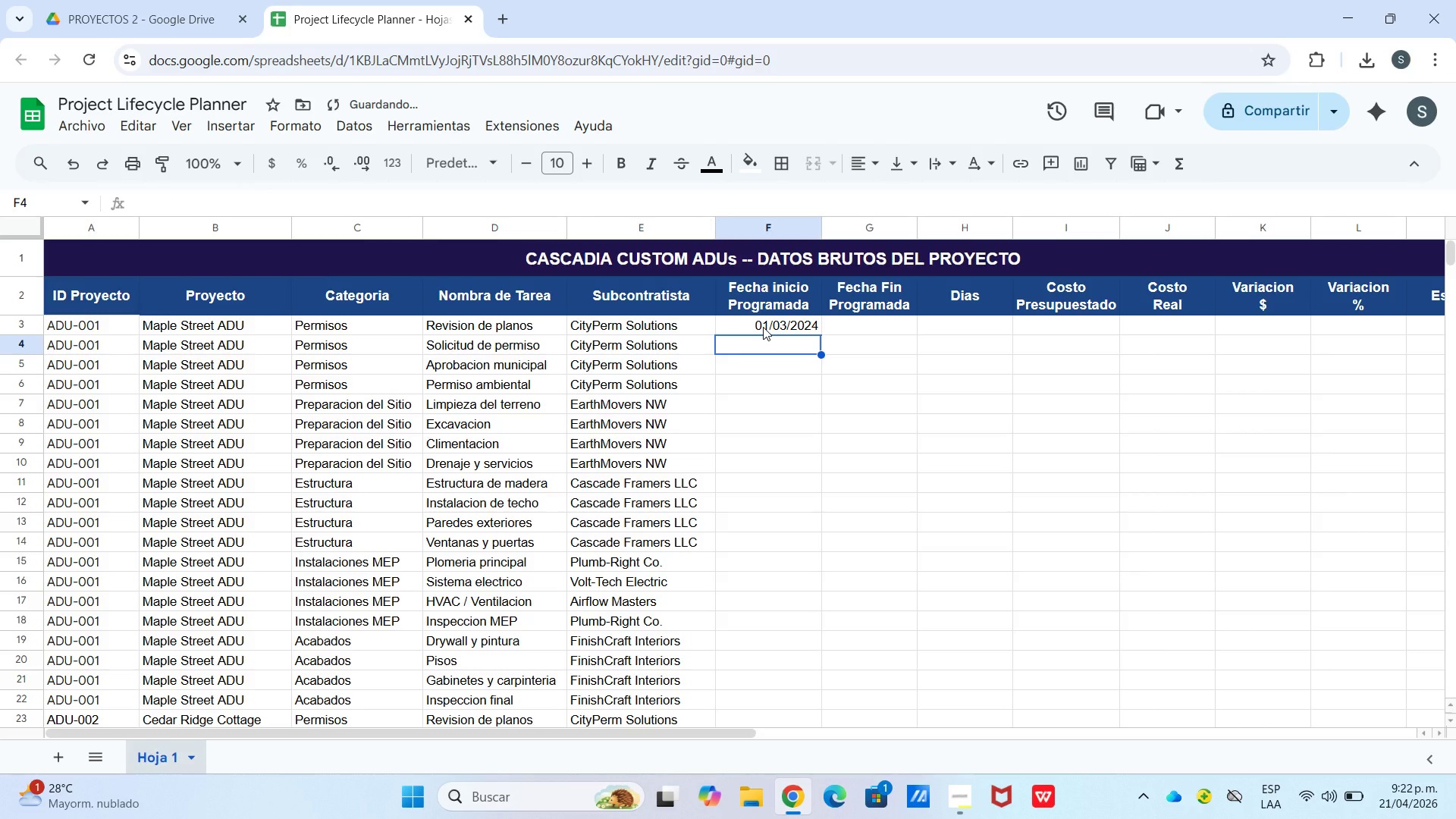 
type(08&03)
 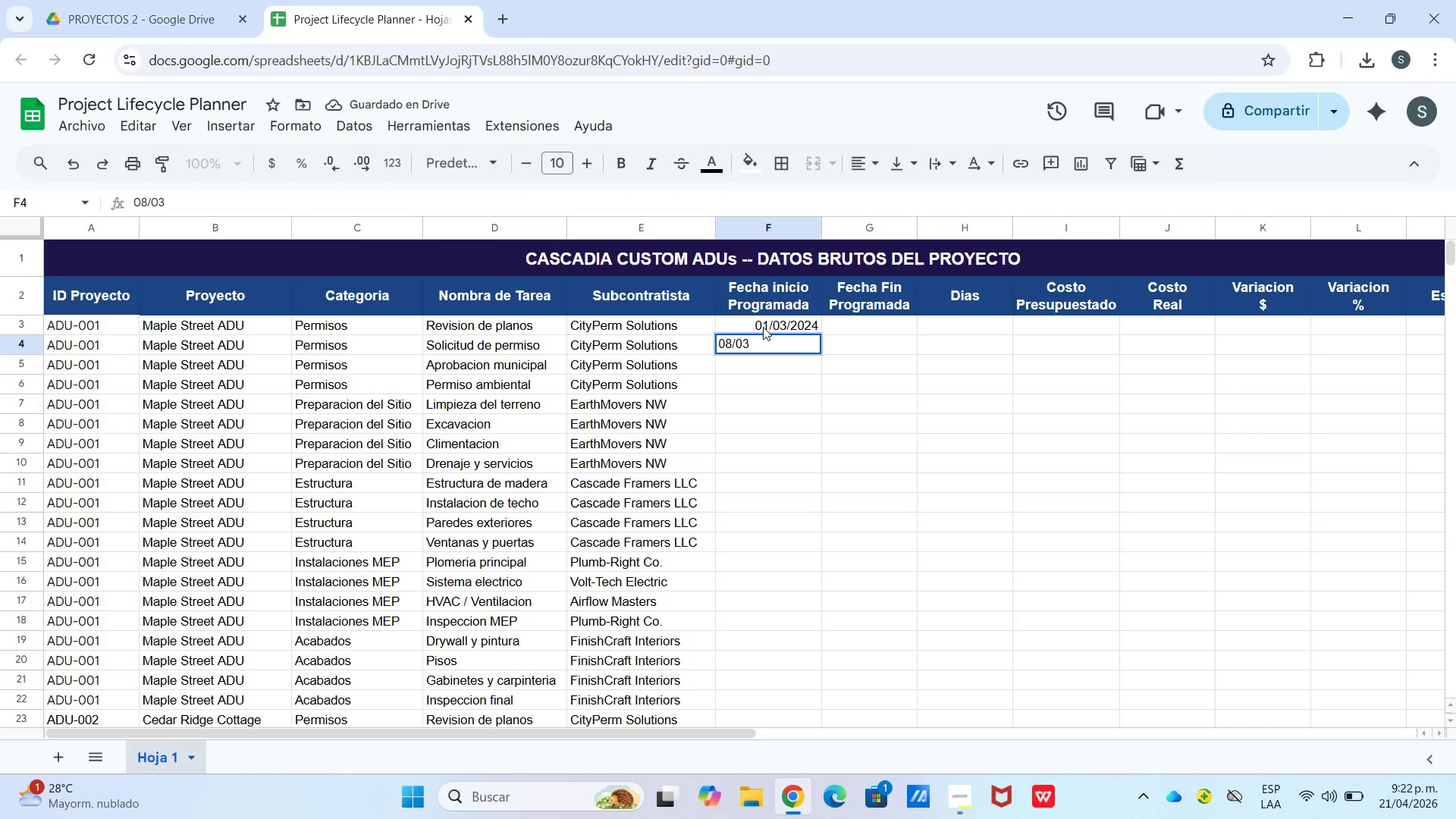 
type(&2024)
 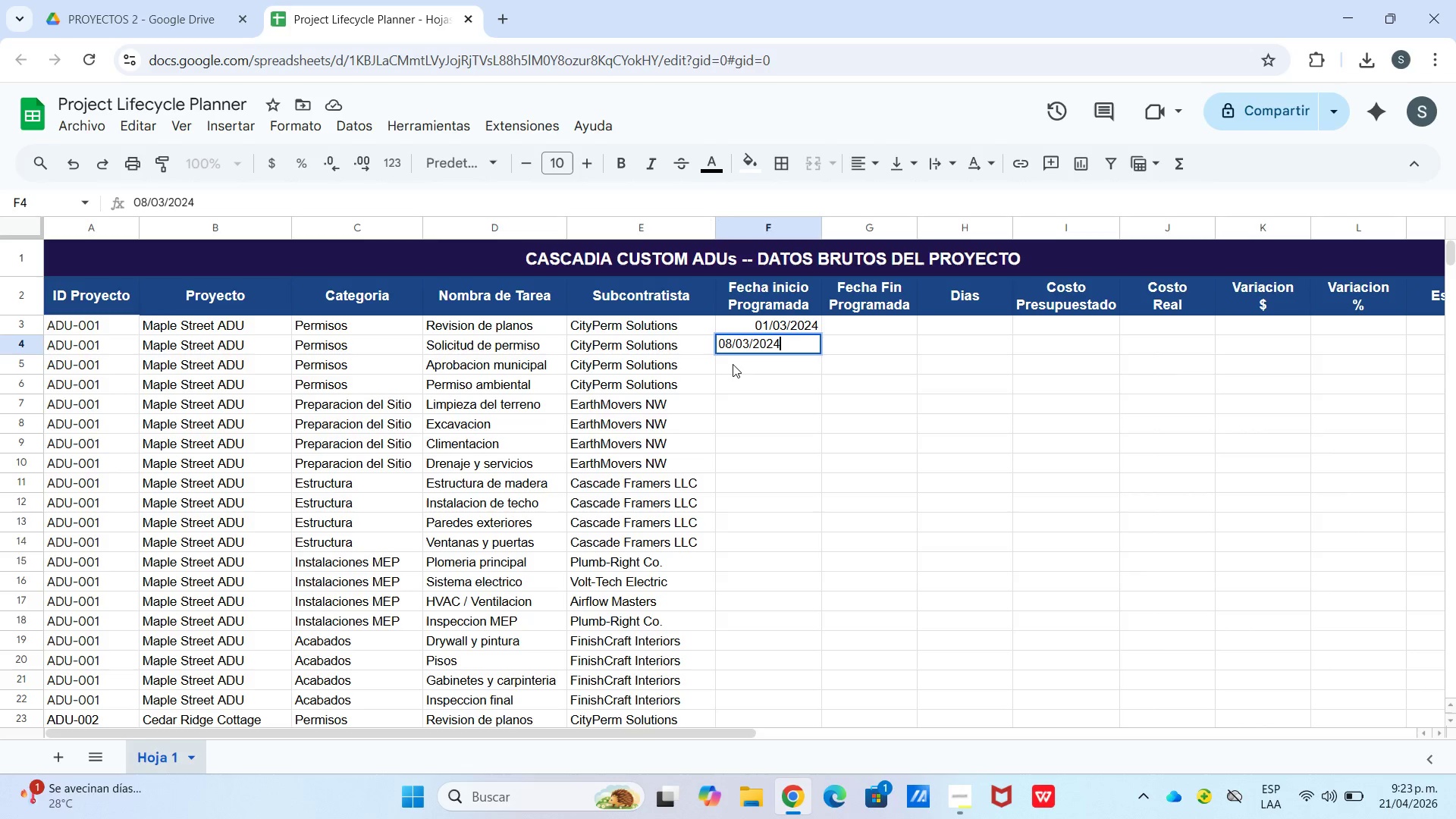 
wait(7.39)
 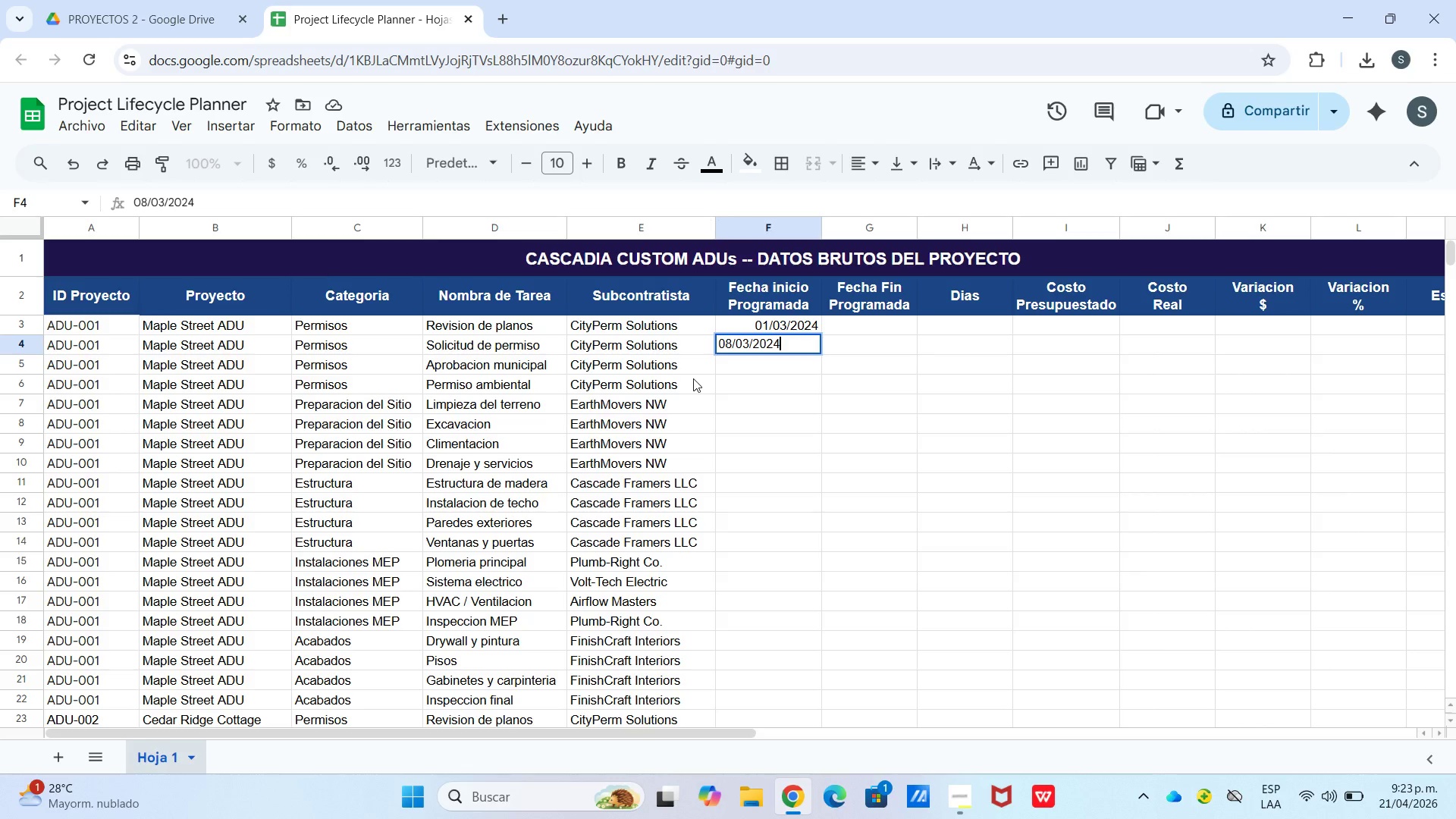 
left_click_drag(start_coordinate=[821, 352], to_coordinate=[816, 388])
 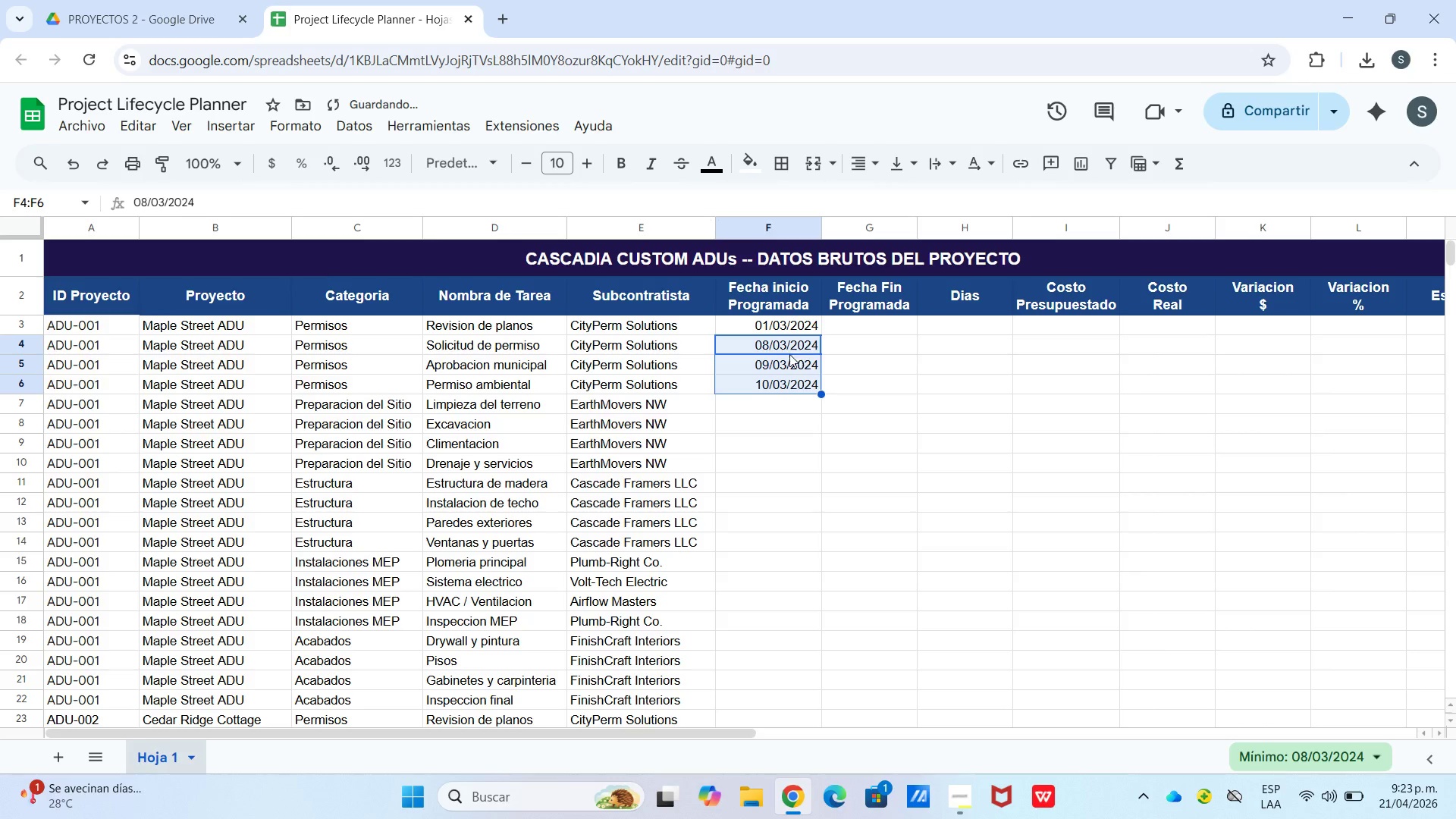 
left_click([786, 358])
 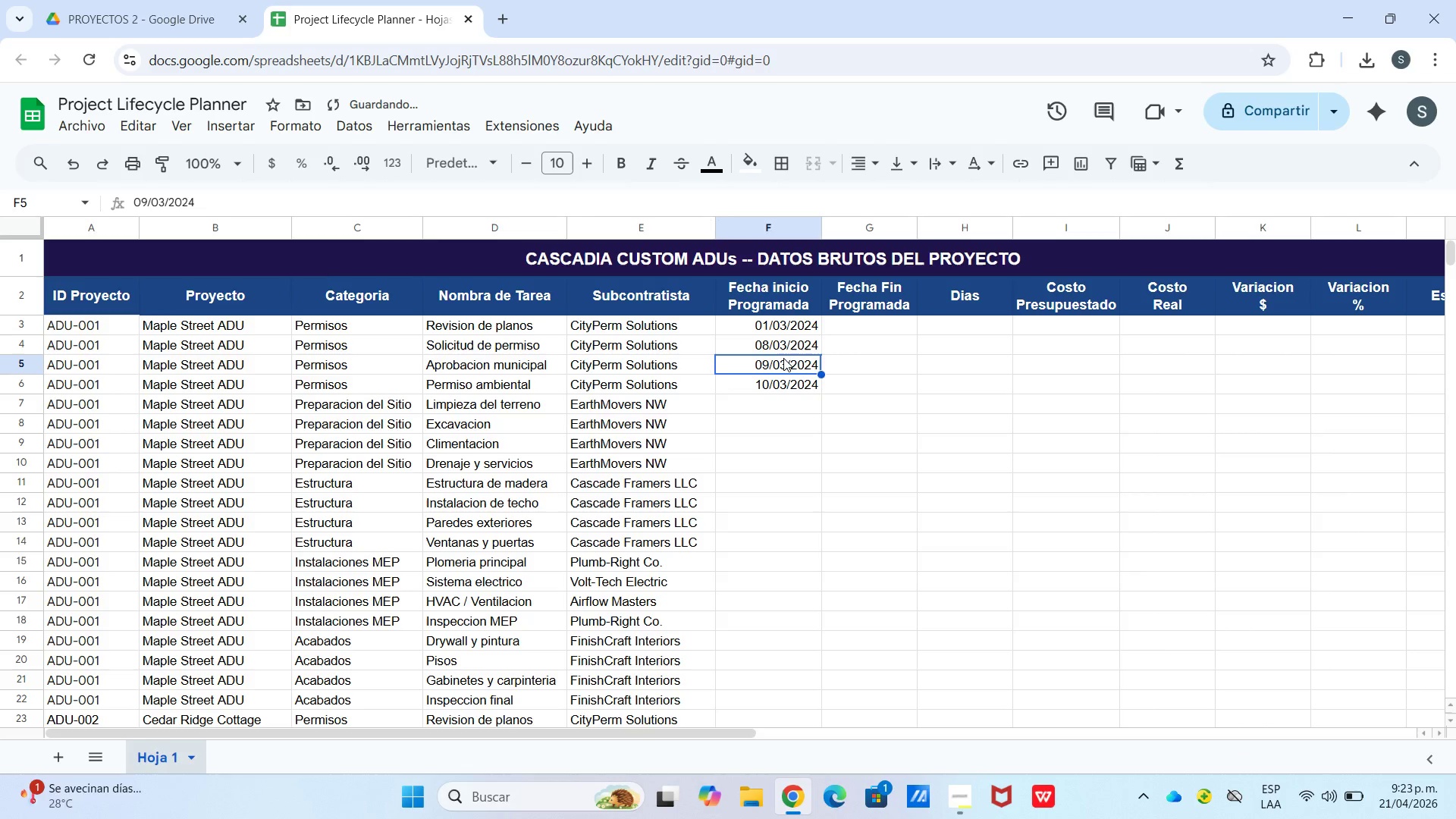 
double_click([783, 358])
 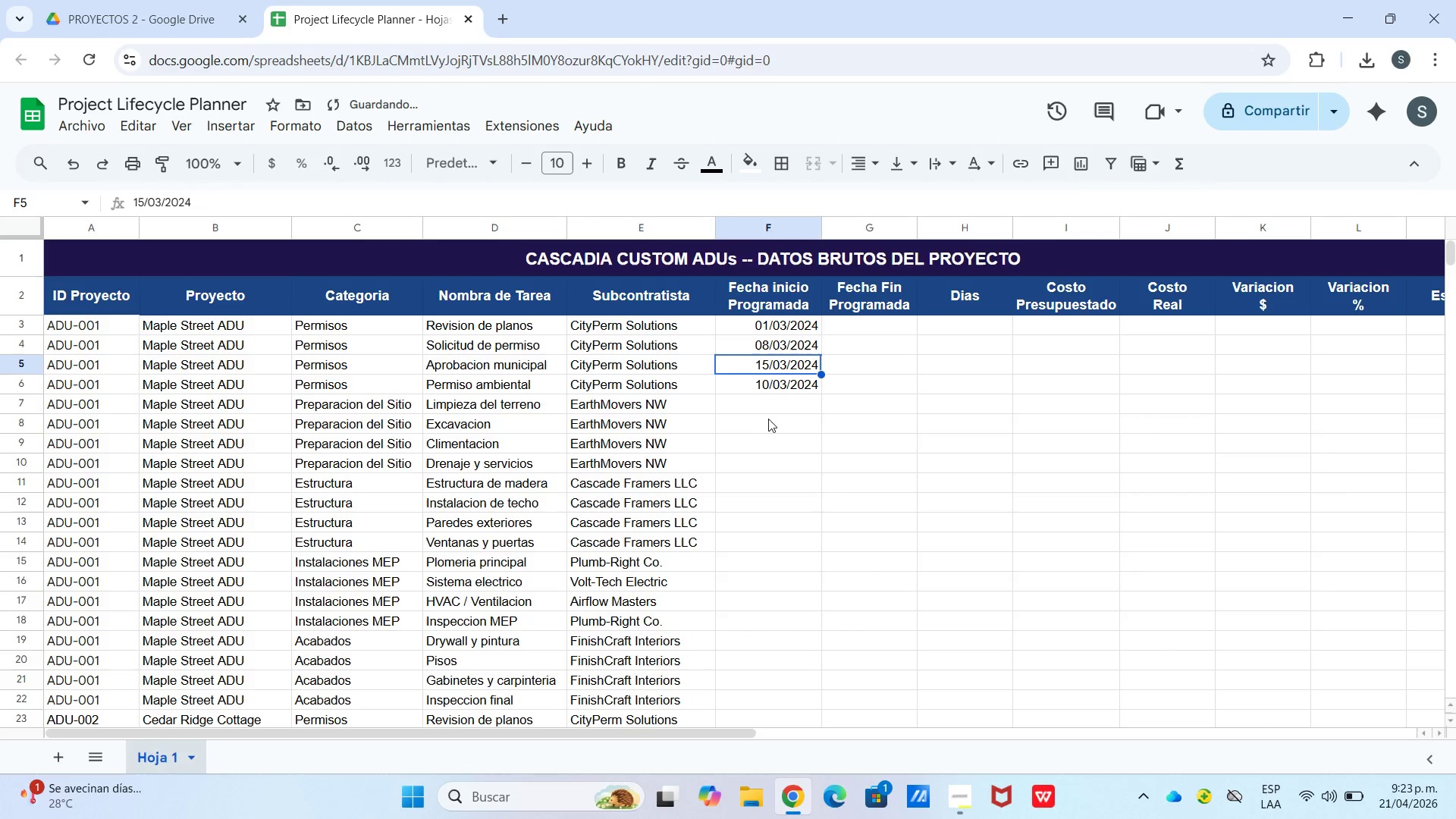 
double_click([783, 385])
 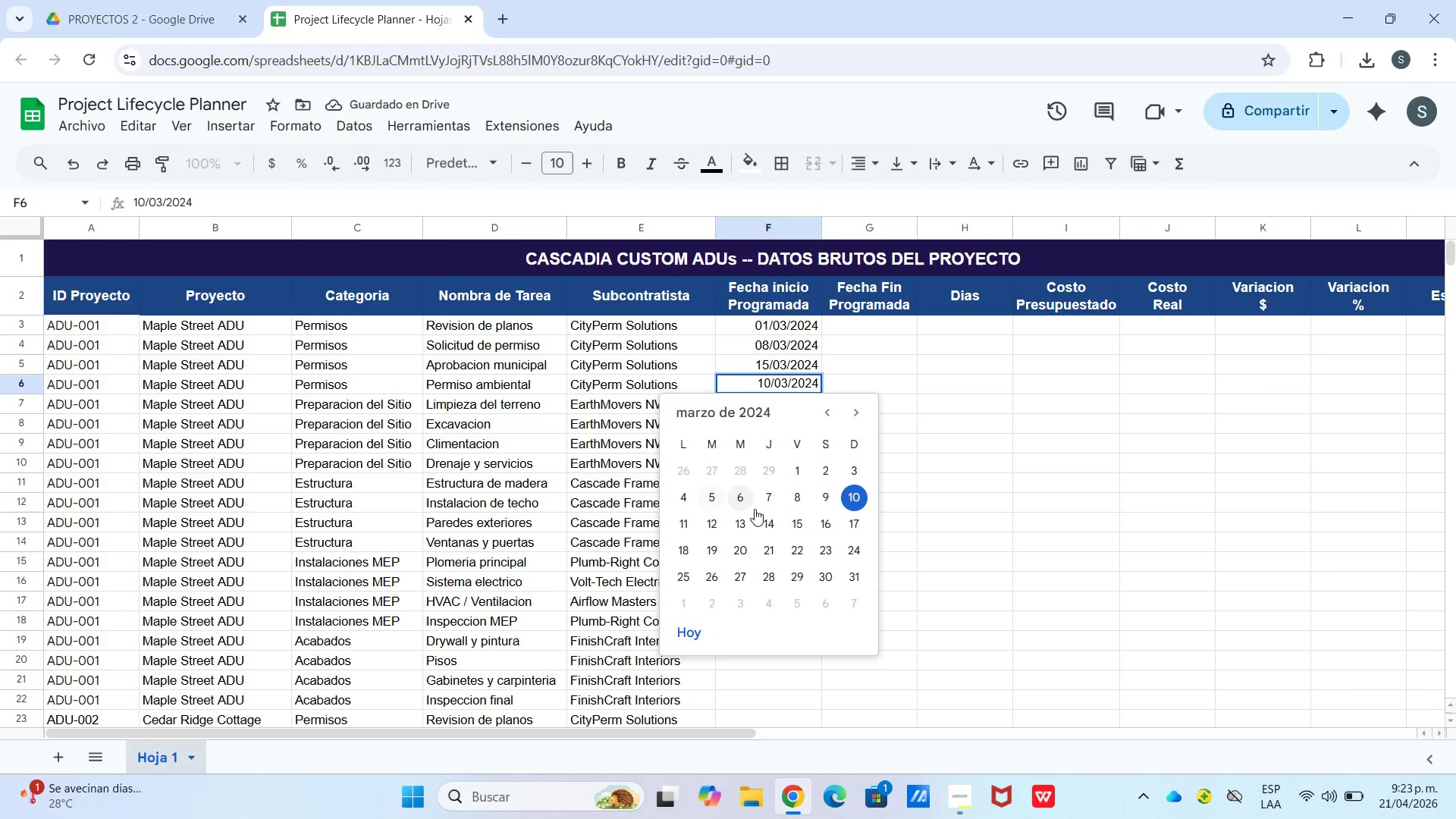 
wait(5.58)
 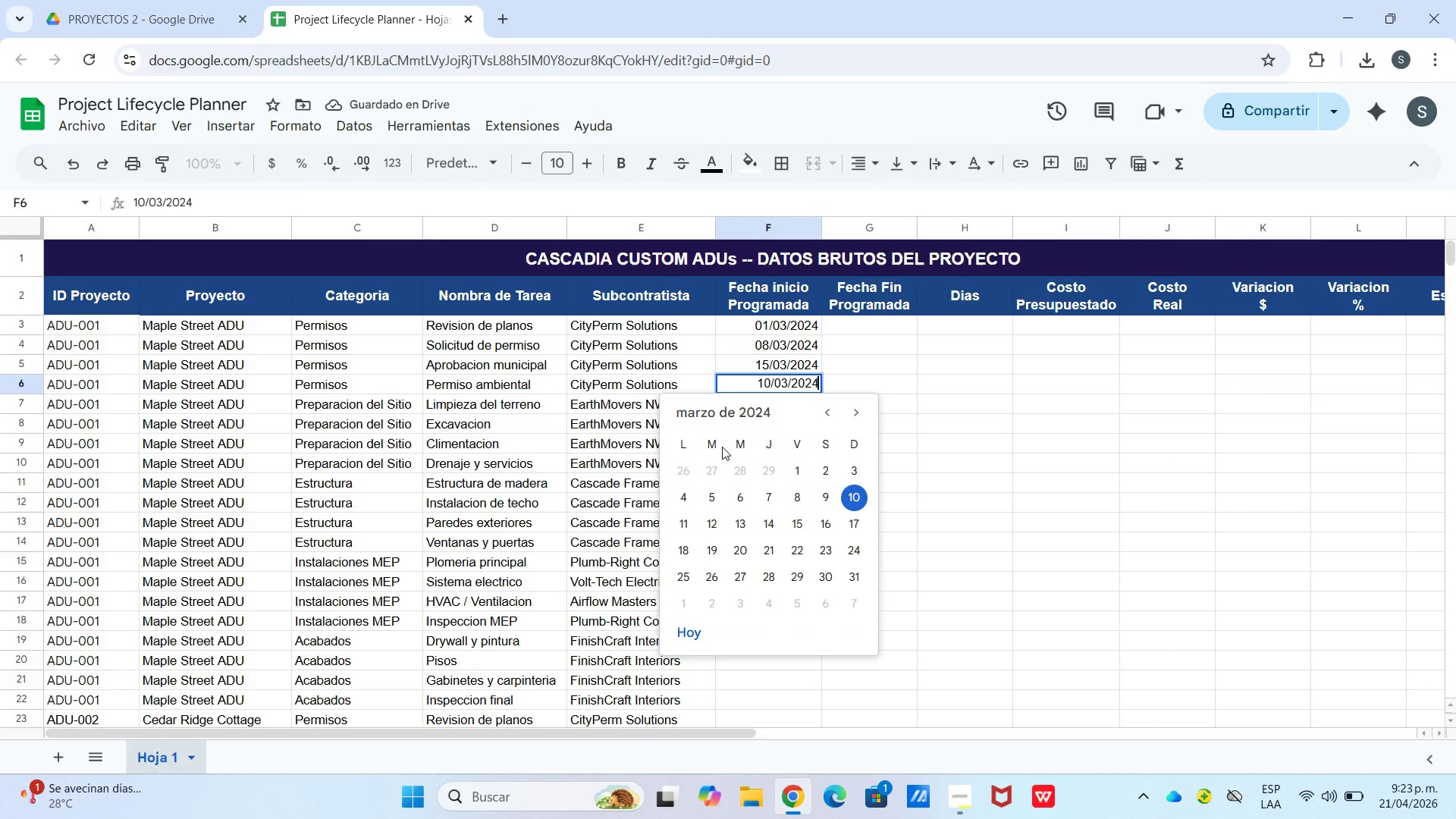 
left_click_drag(start_coordinate=[792, 549], to_coordinate=[792, 545])
 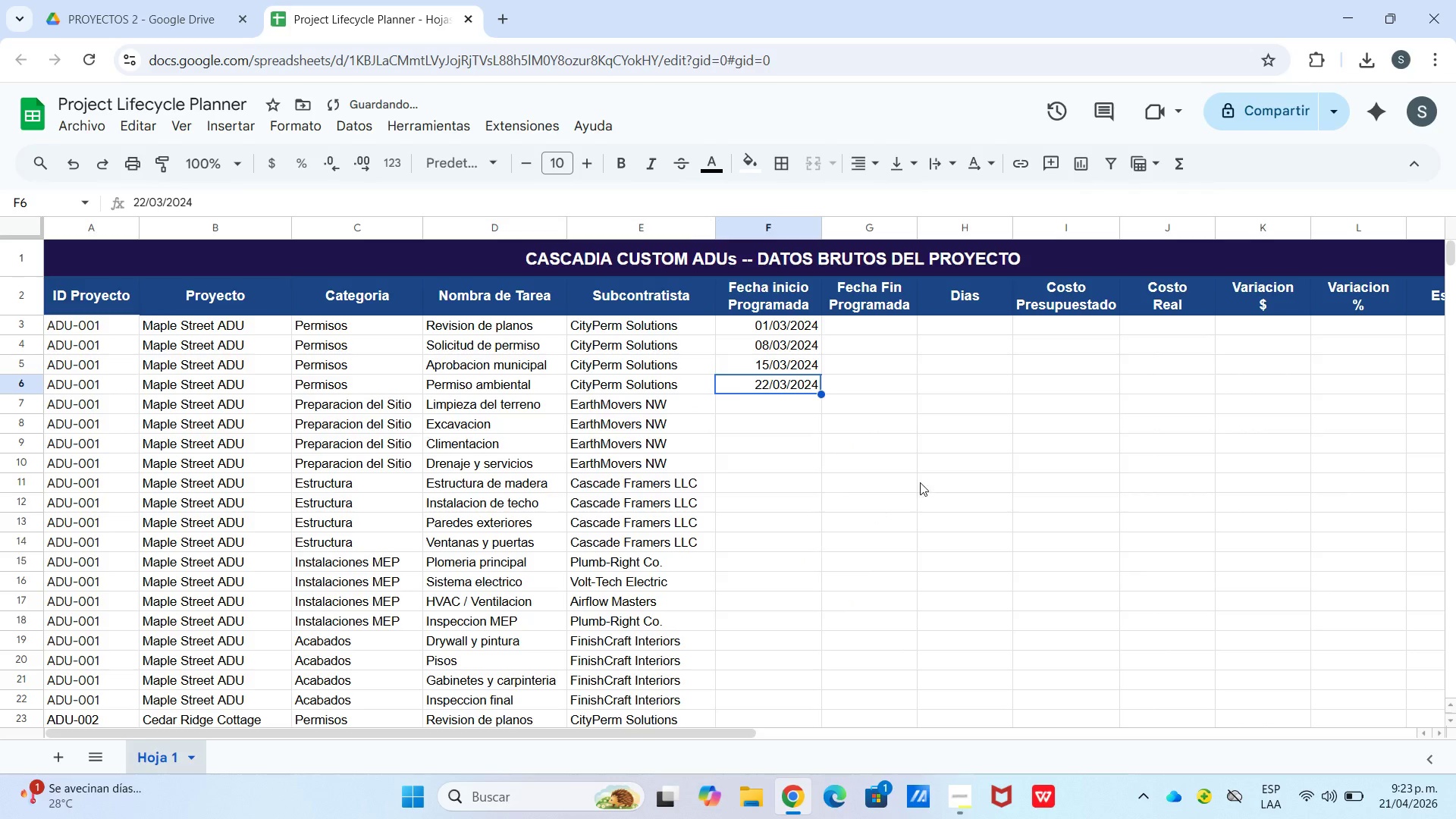 
left_click_drag(start_coordinate=[920, 482], to_coordinate=[912, 482])
 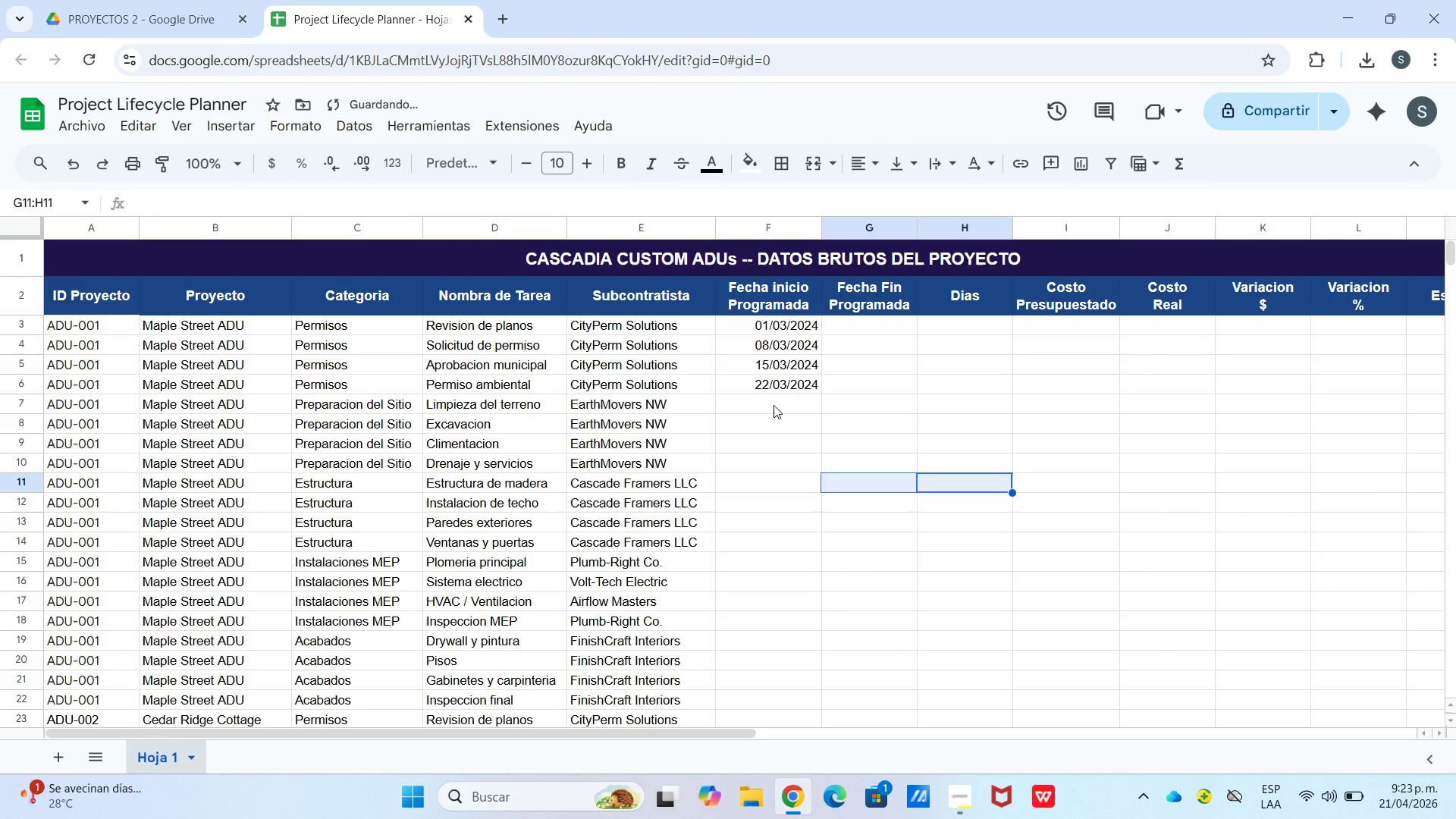 
left_click([774, 403])
 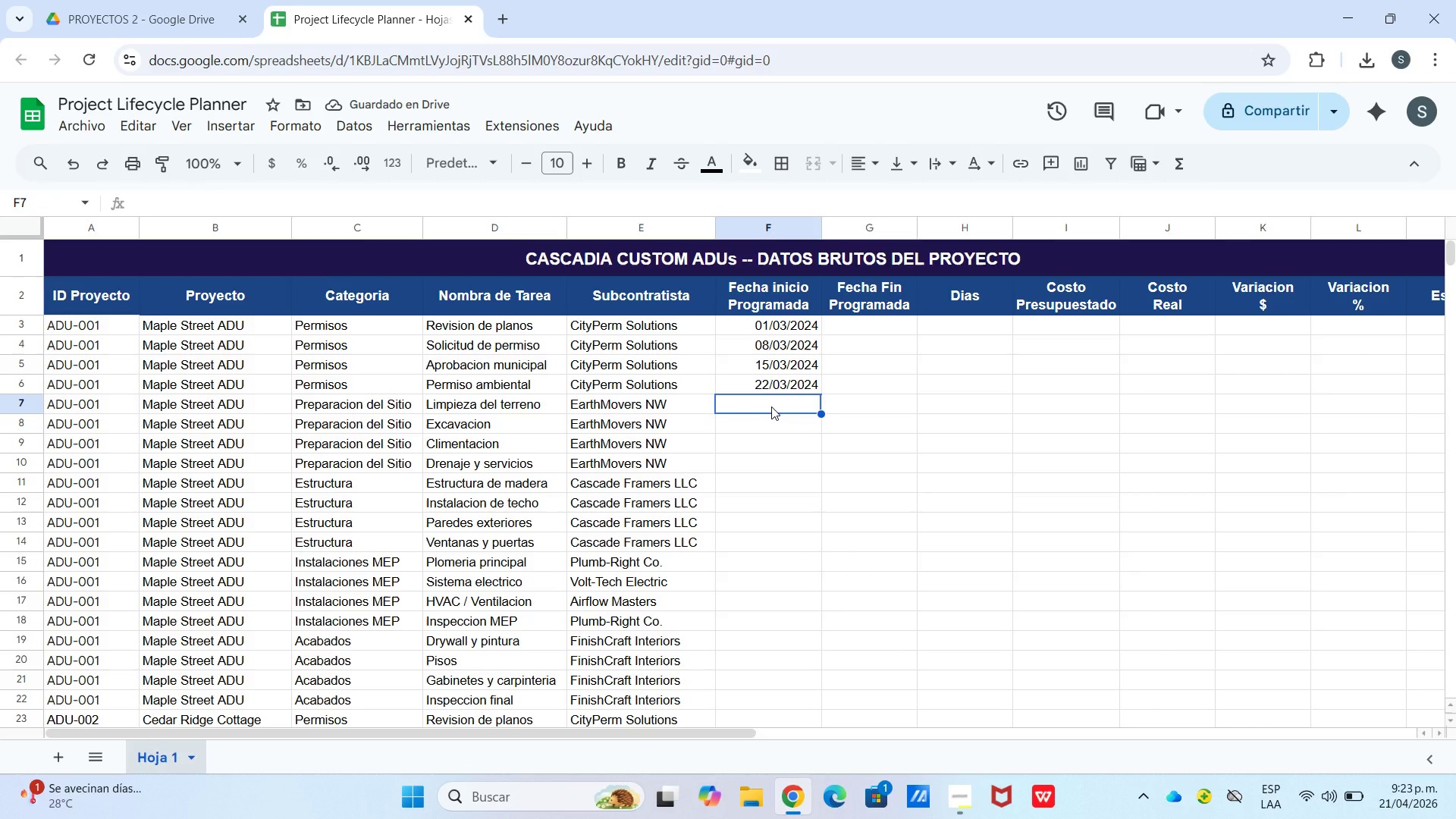 
type(27)
key(Backspace)
type(6&03&2024)
 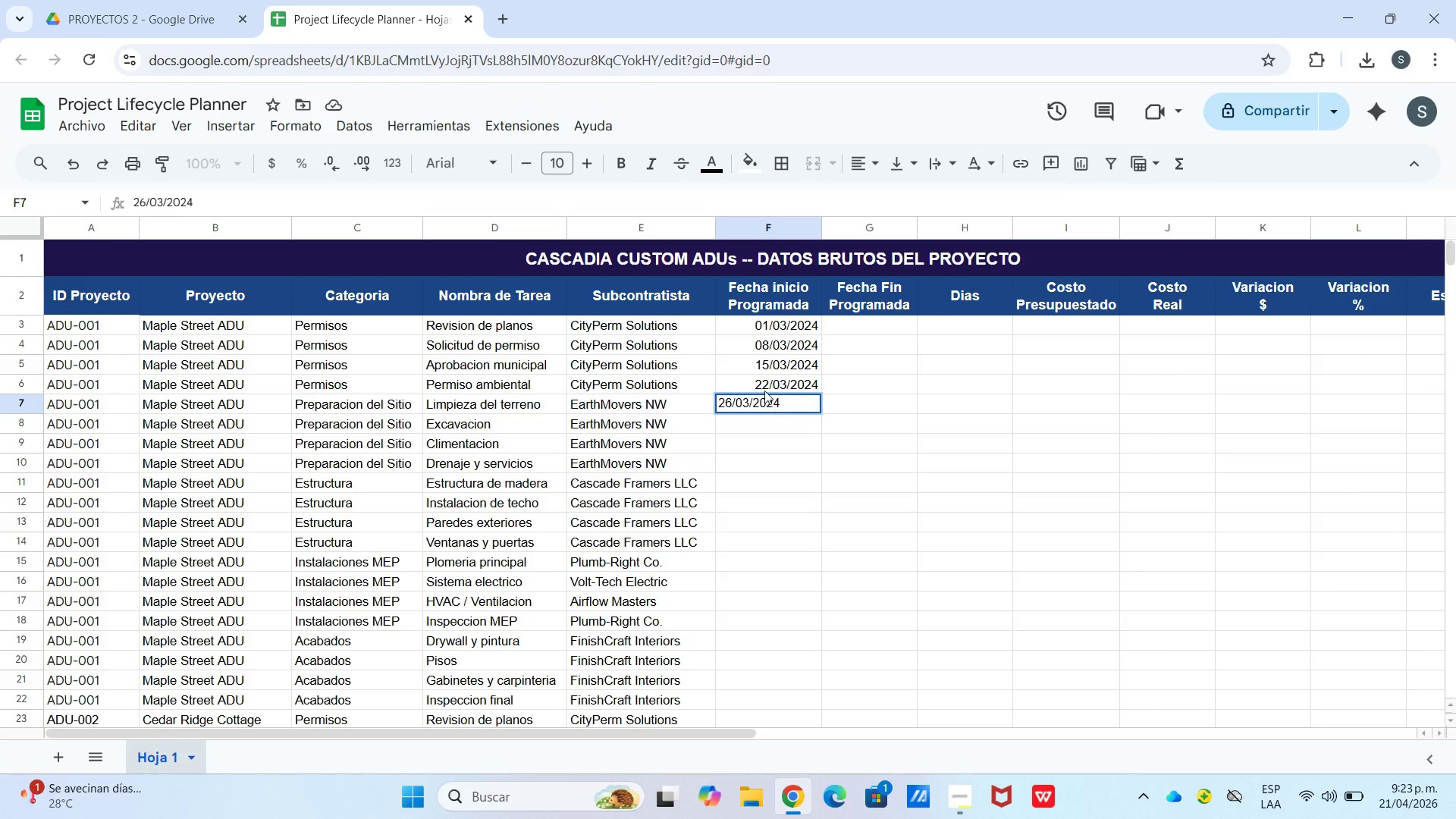 
left_click([799, 435])
 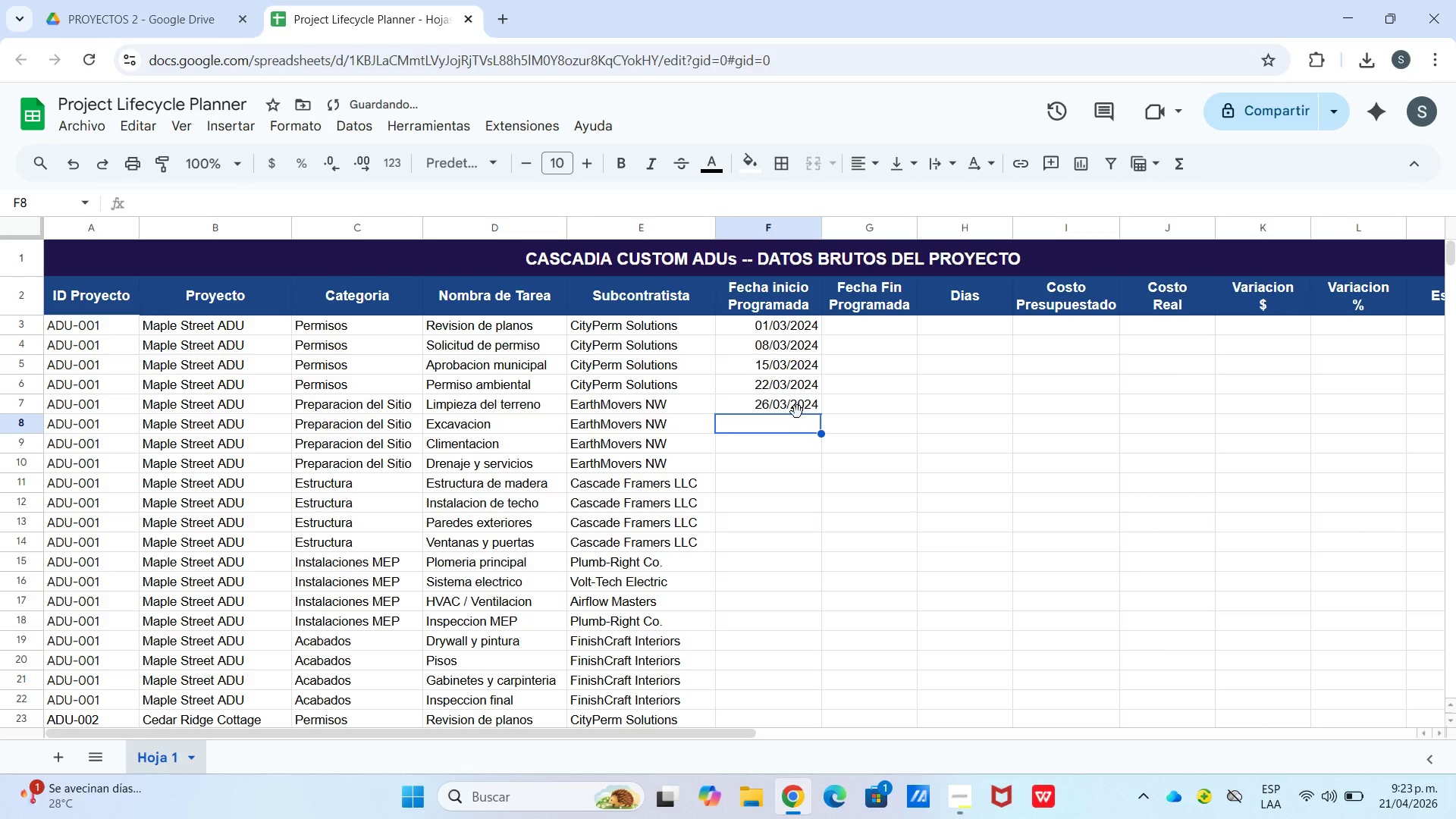 
left_click([799, 400])
 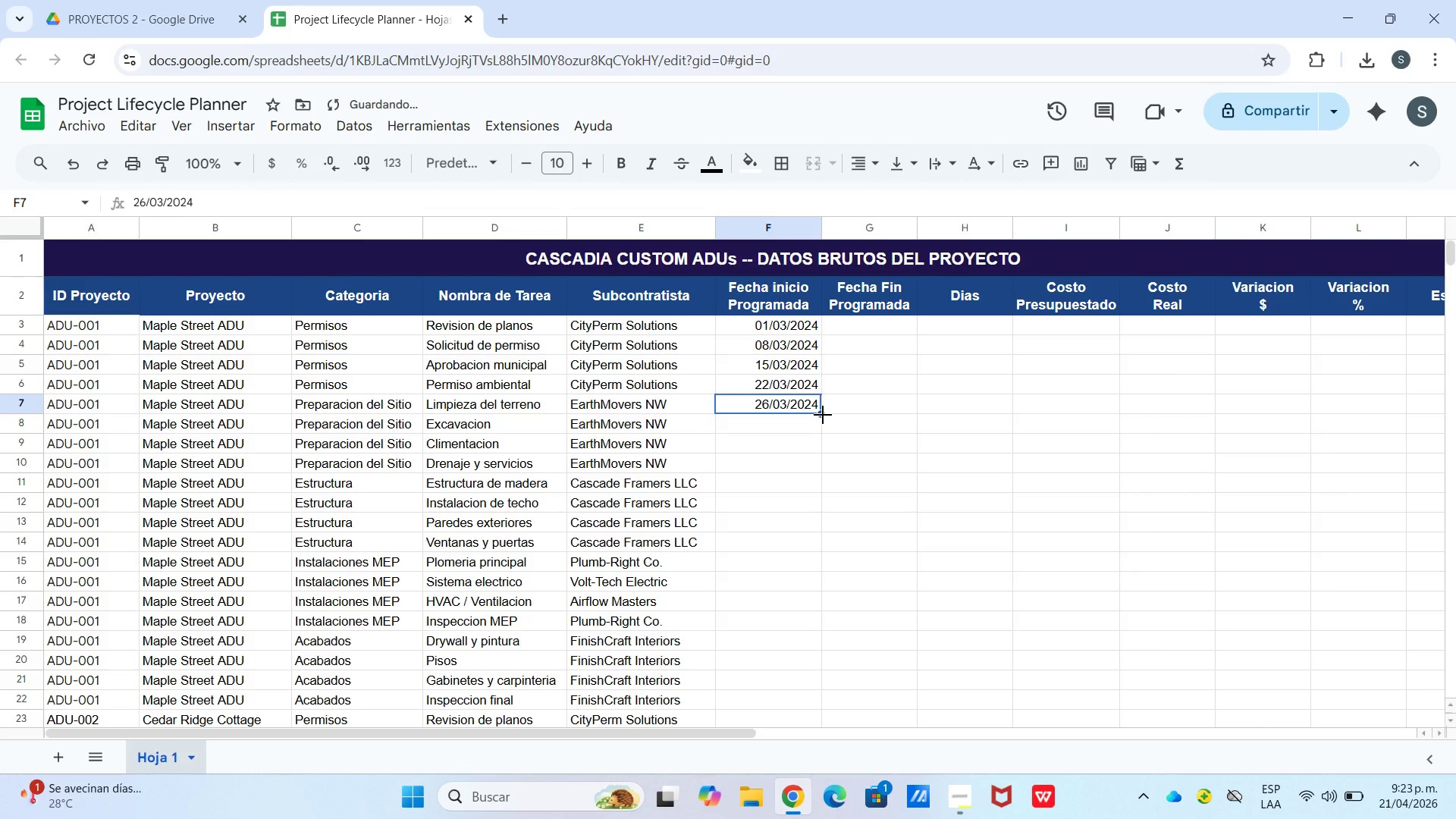 
left_click_drag(start_coordinate=[822, 416], to_coordinate=[817, 461])
 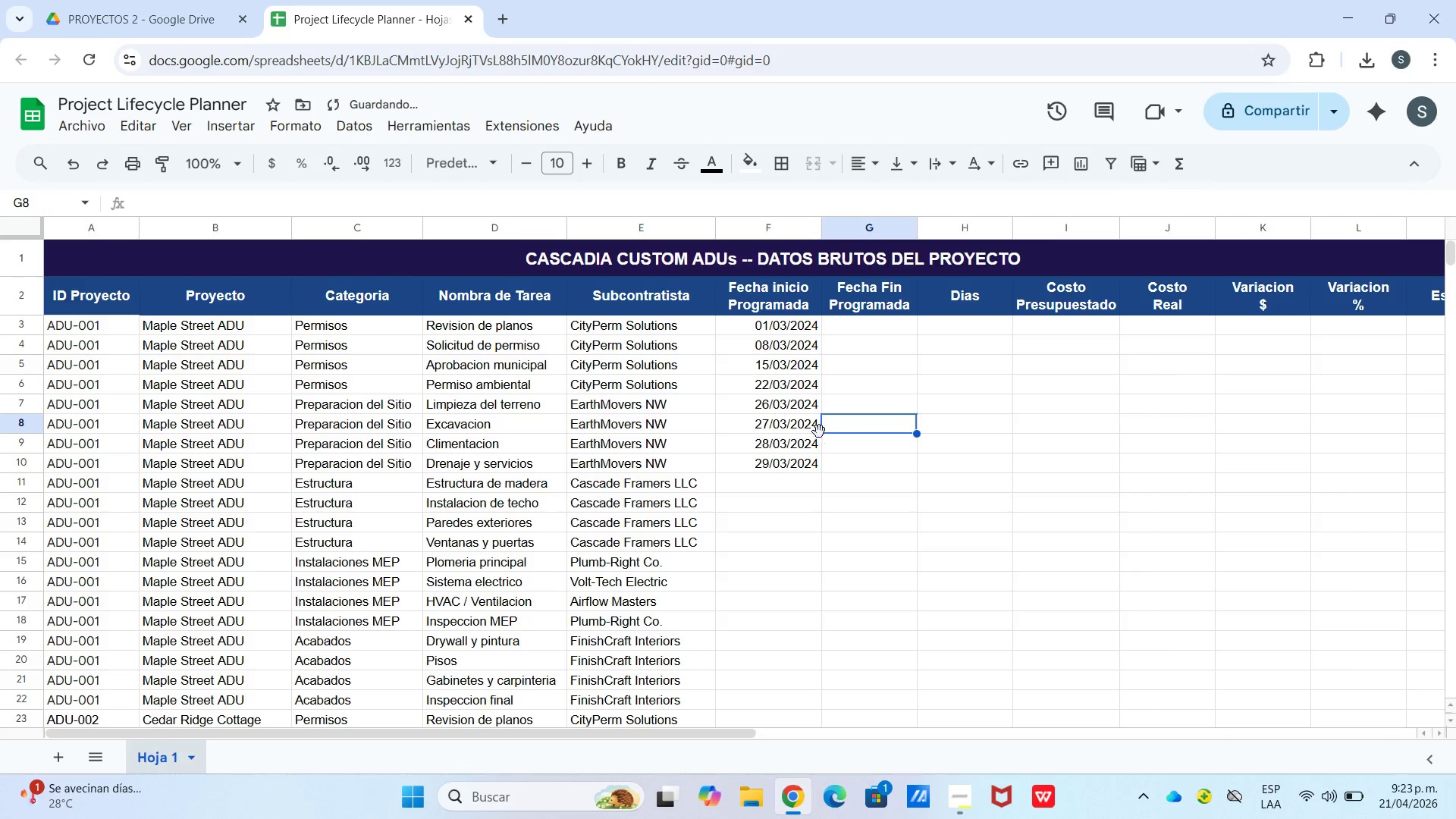 
left_click([805, 430])
 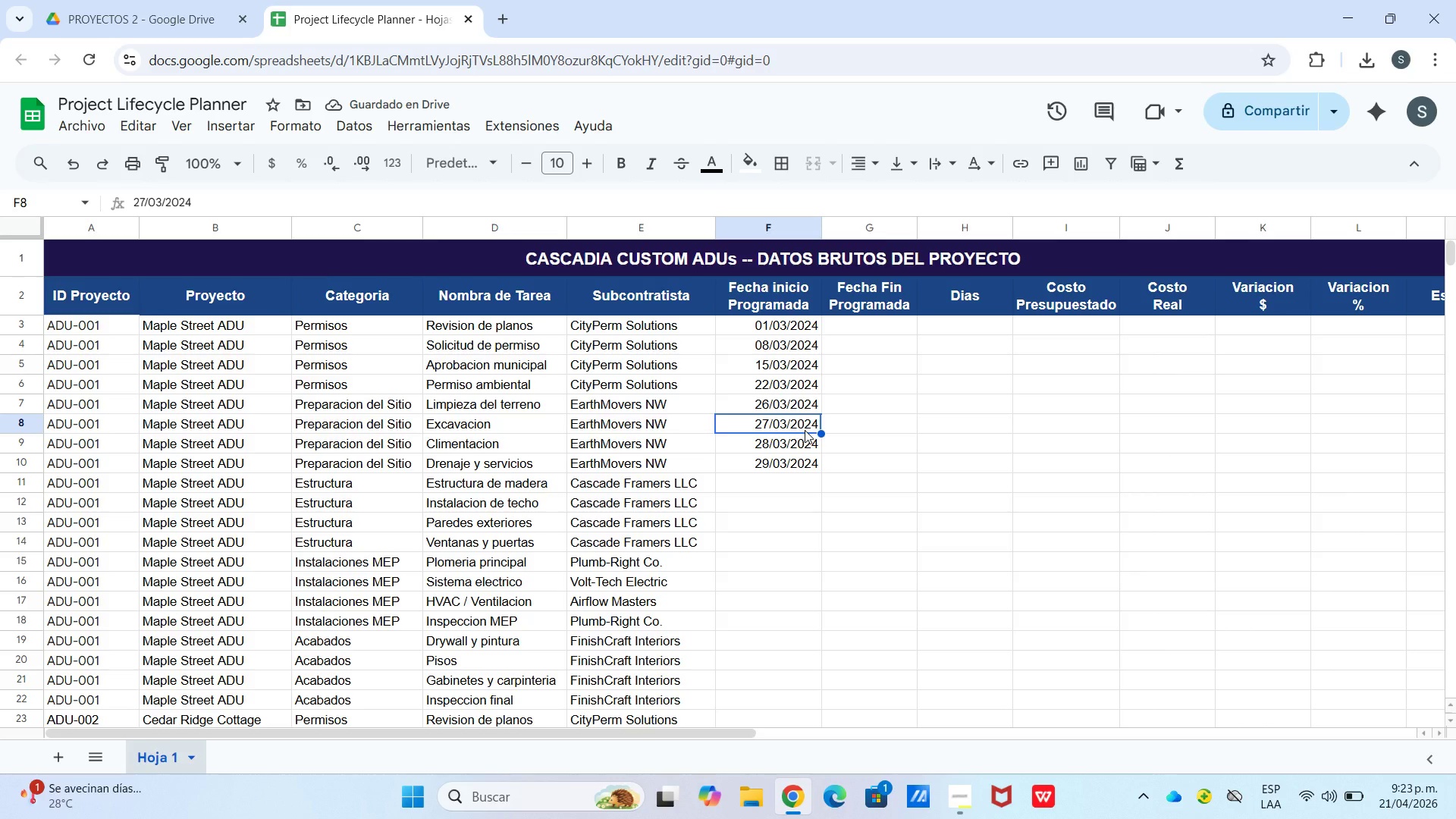 
double_click([797, 425])
 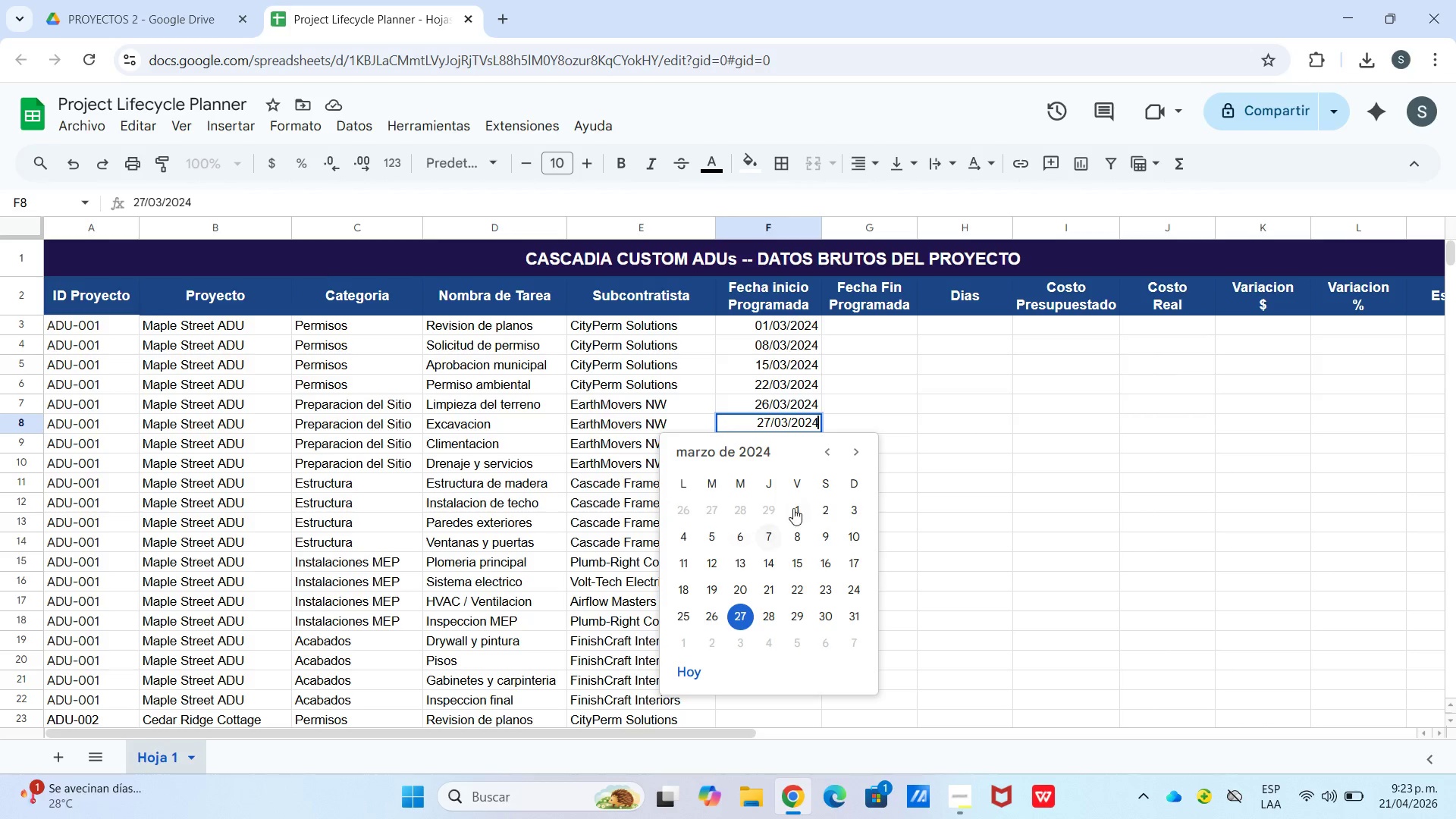 
left_click([822, 507])
 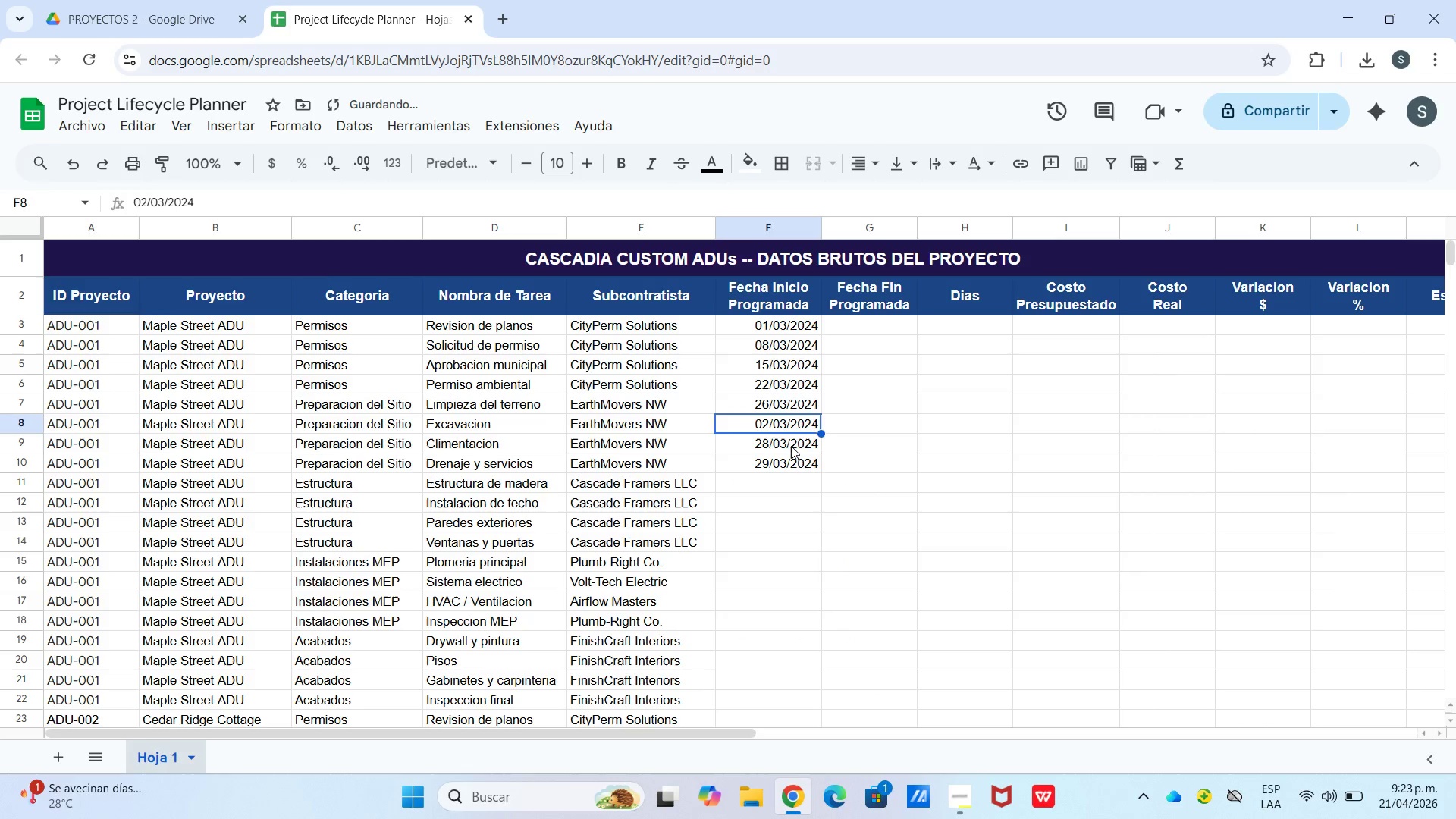 
double_click([791, 446])
 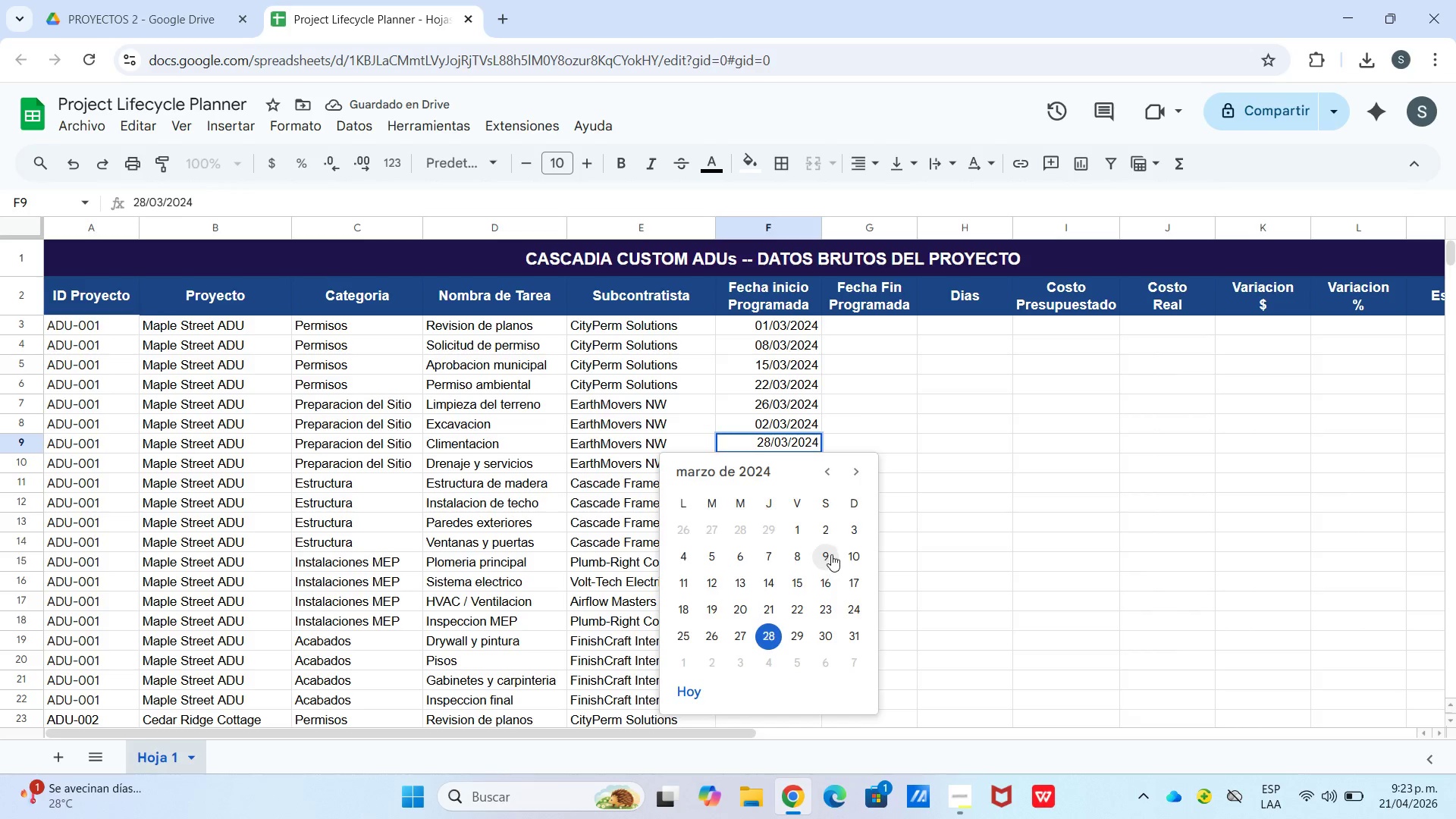 
double_click([802, 466])
 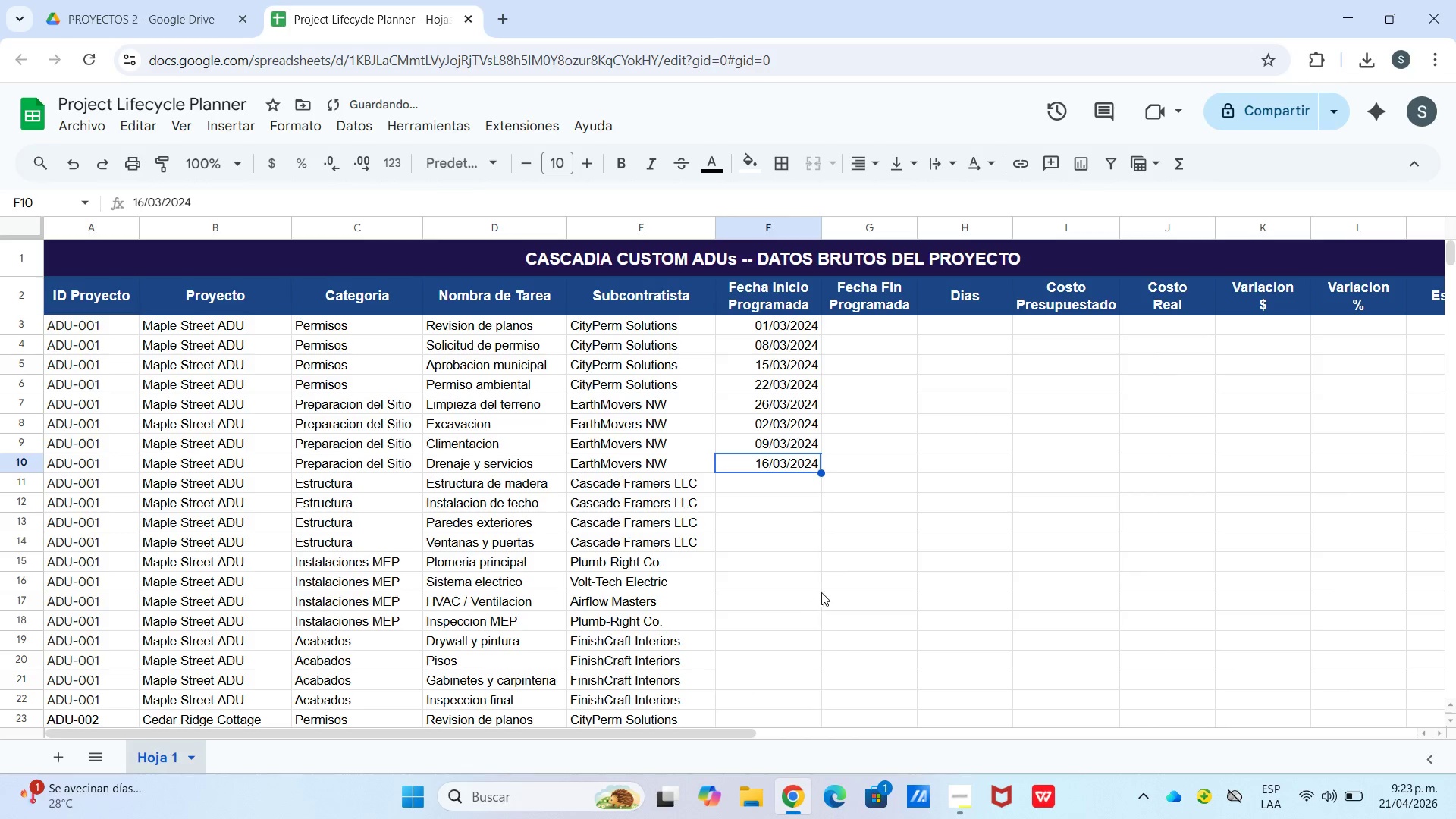 
left_click([804, 487])
 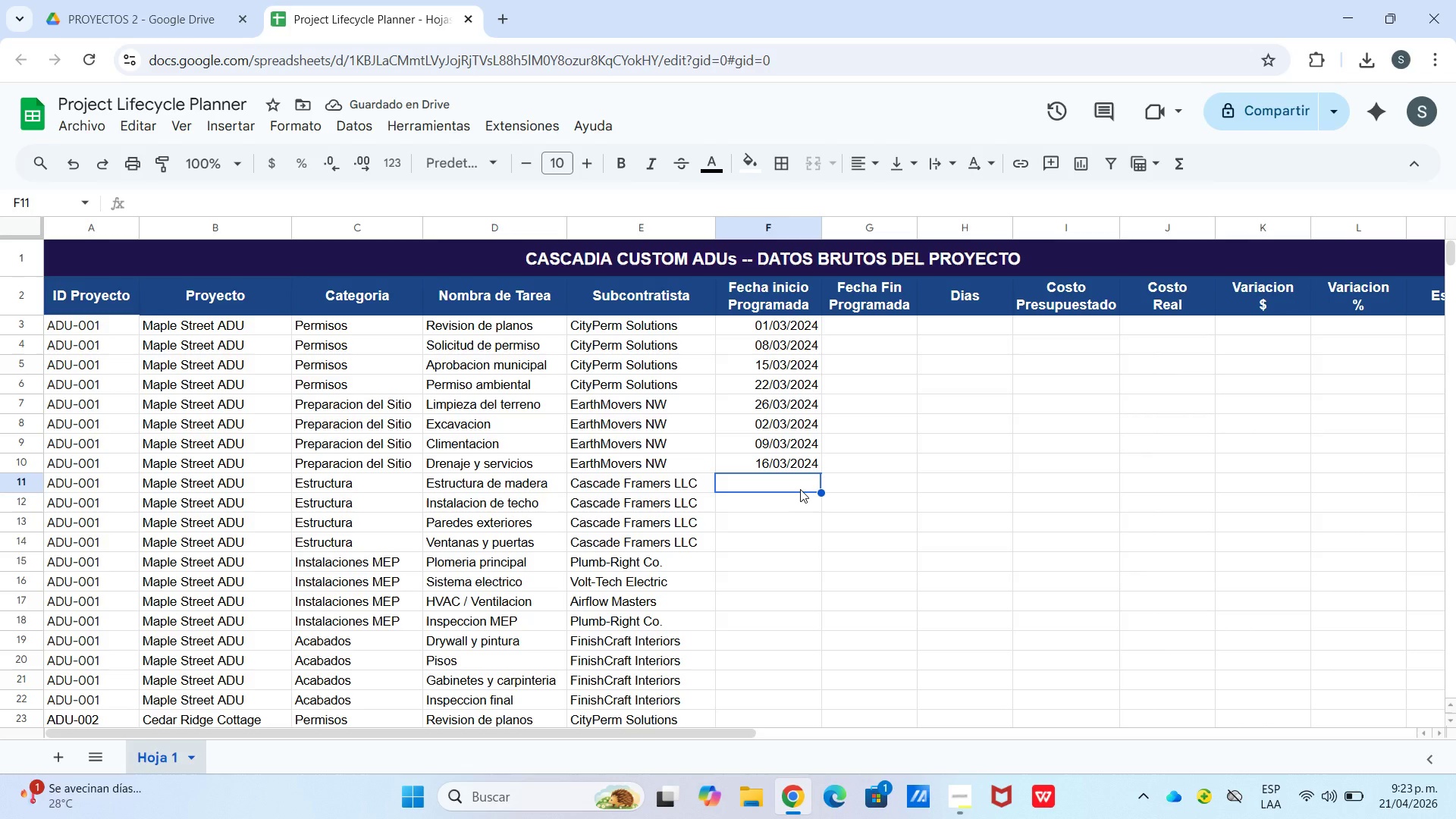 
left_click([804, 468])
 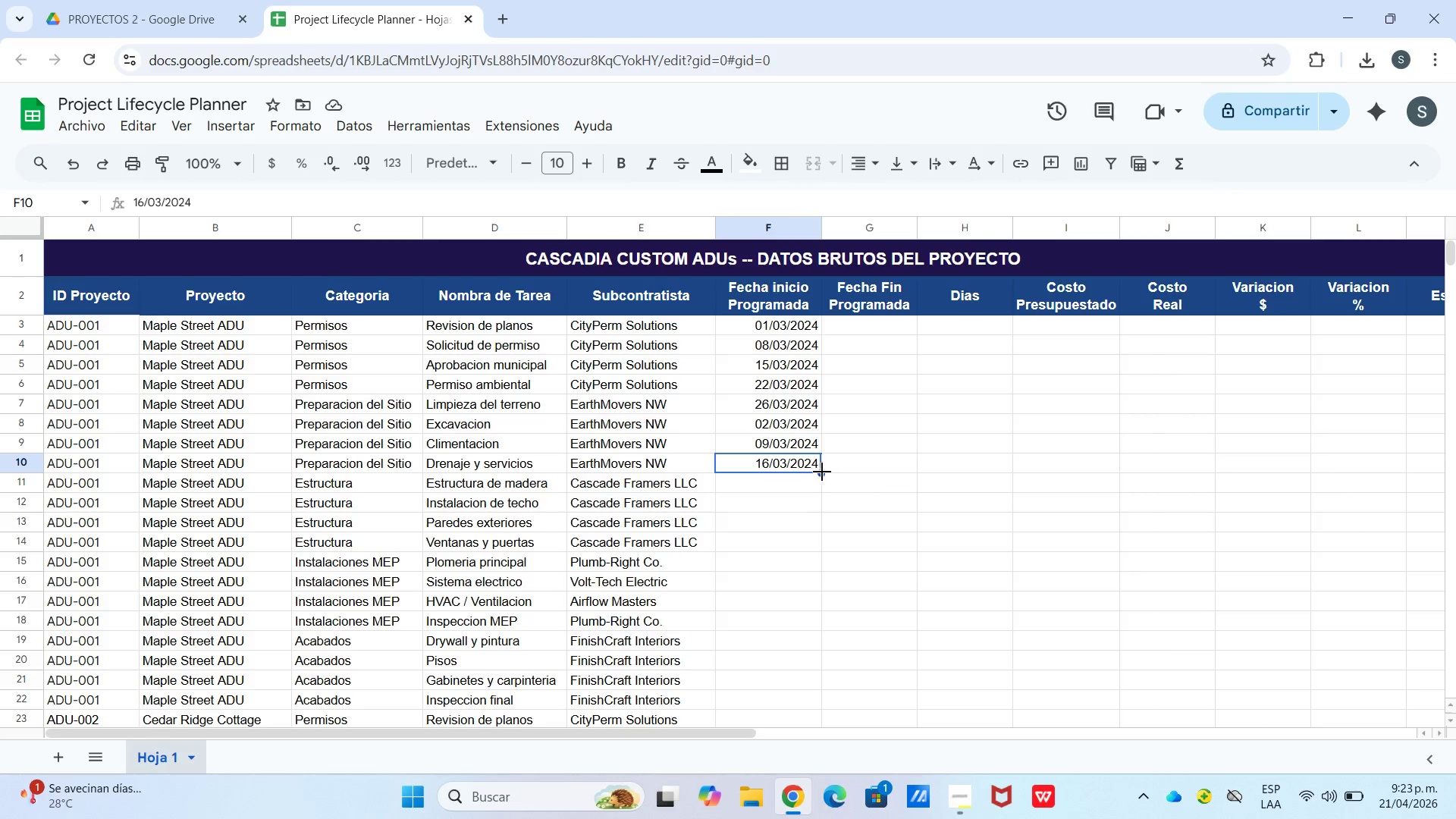 
left_click_drag(start_coordinate=[824, 472], to_coordinate=[808, 544])
 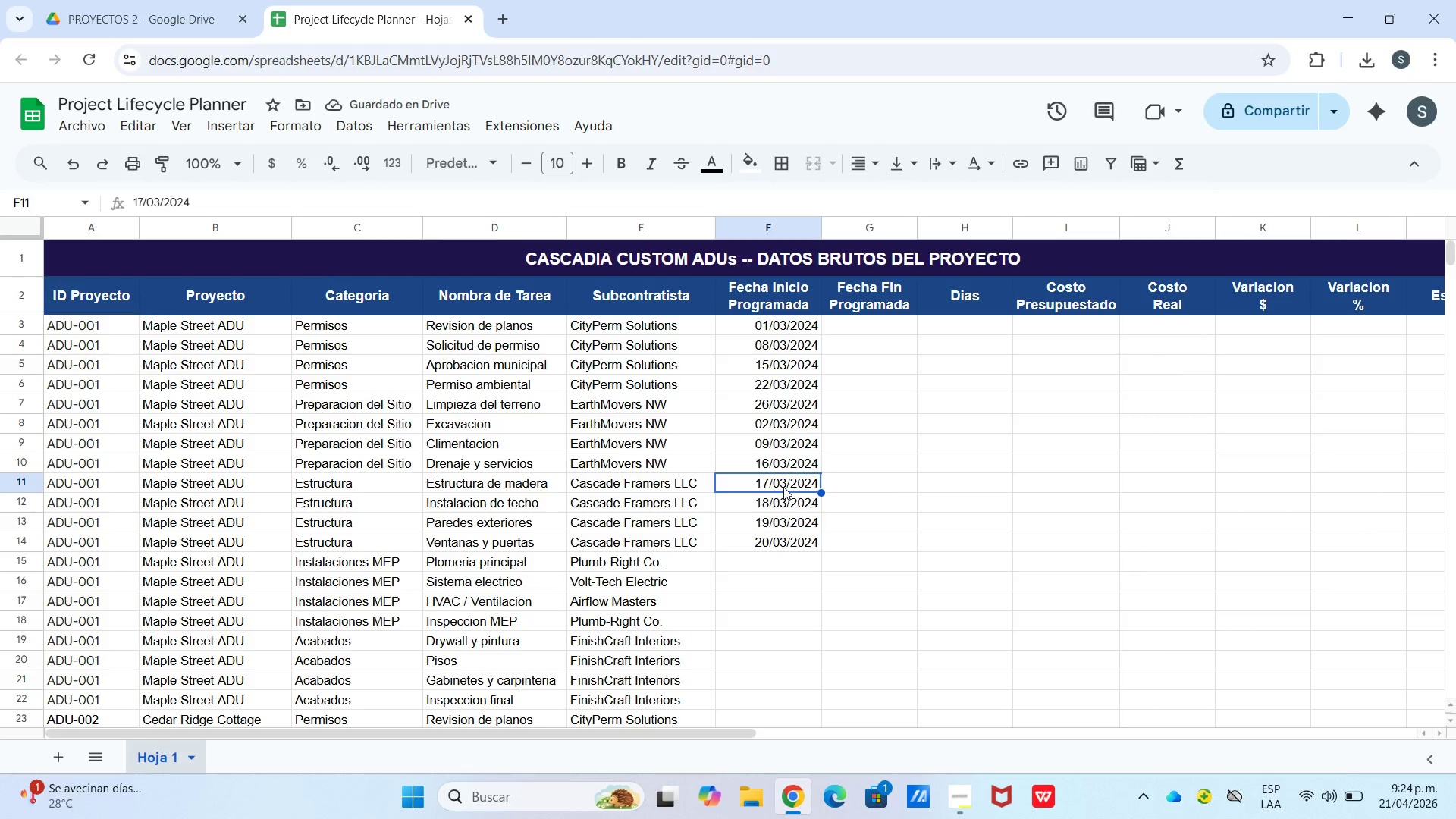 
double_click([783, 486])
 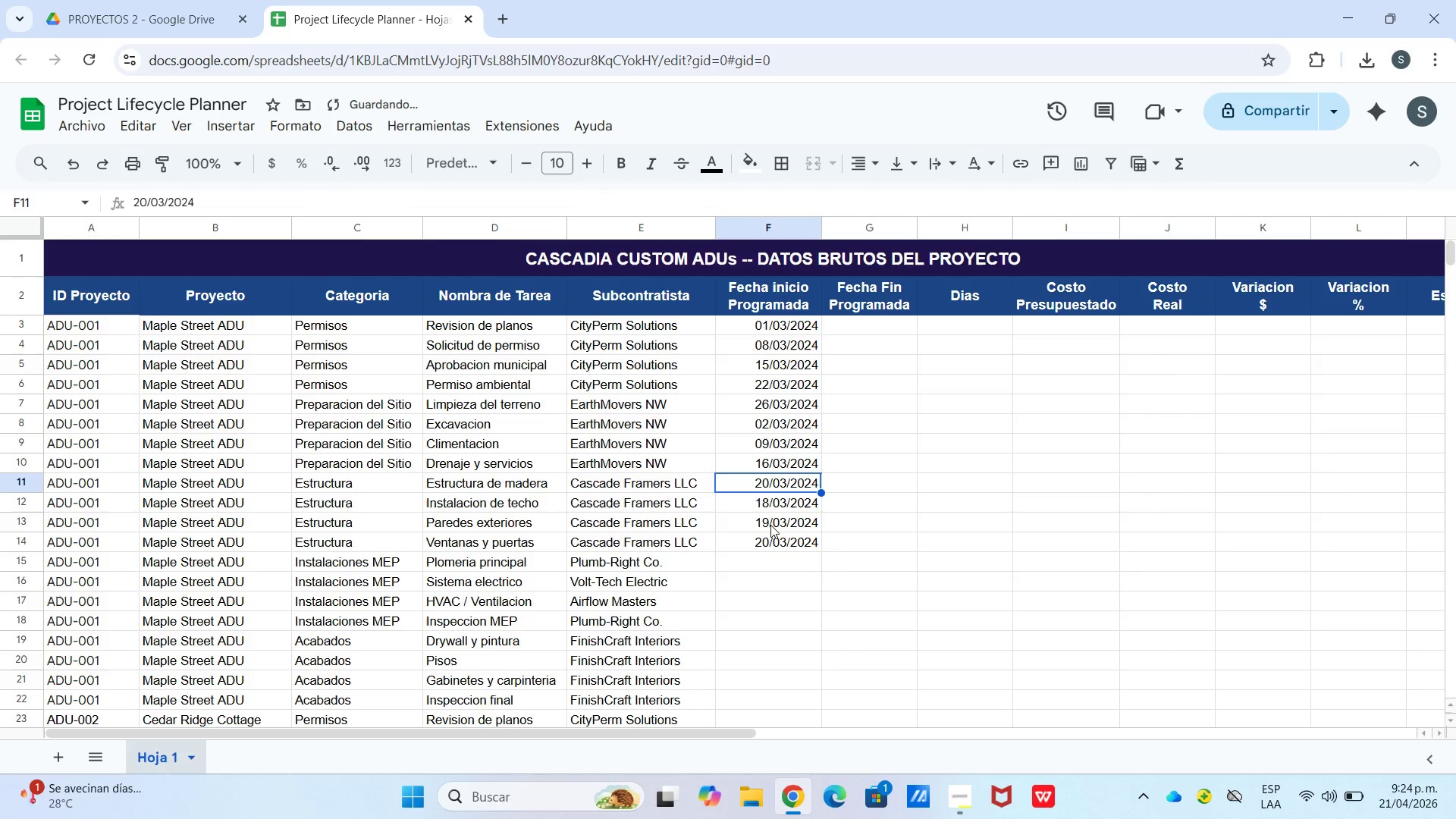 
double_click([775, 501])
 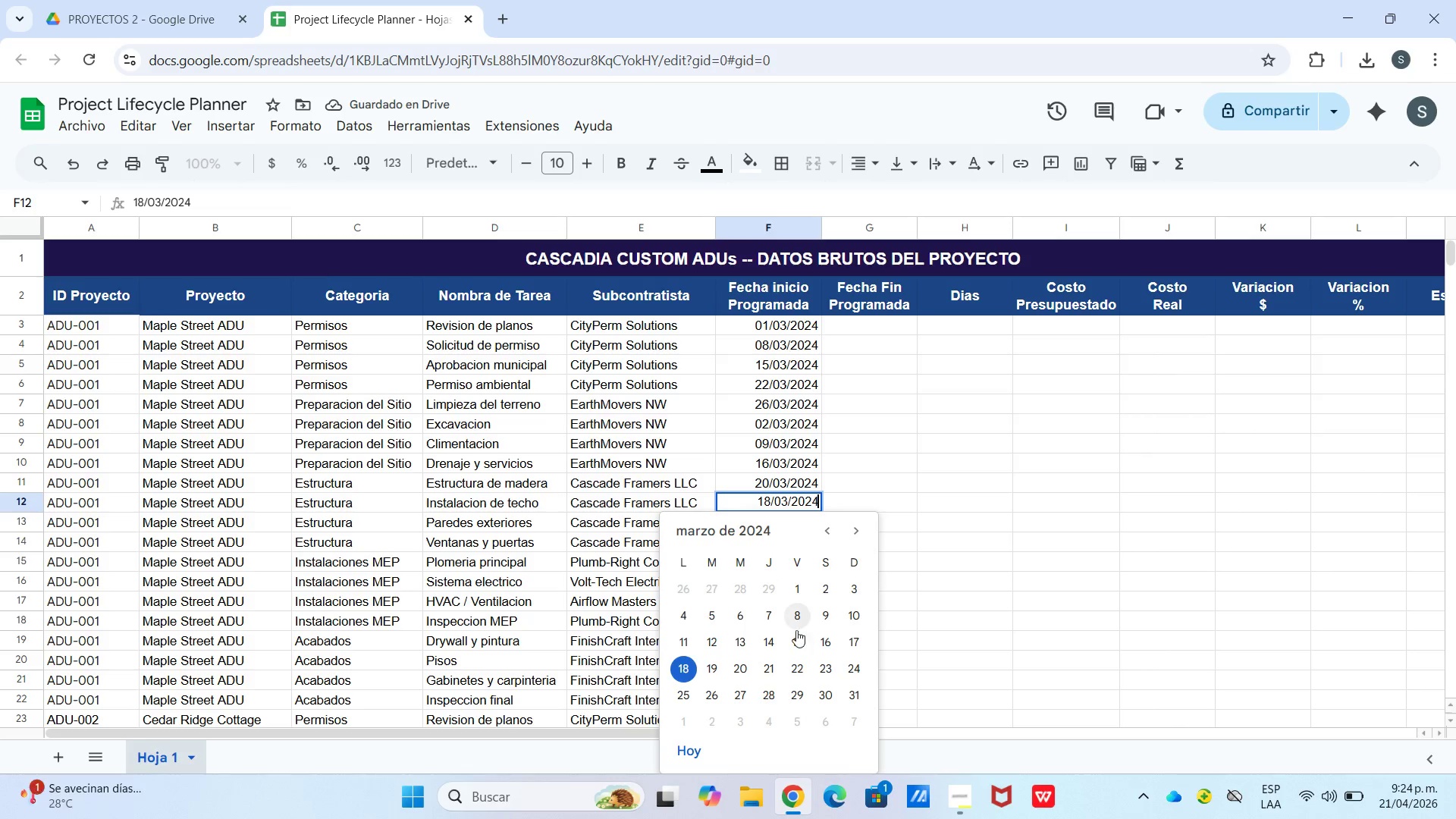 
left_click_drag(start_coordinate=[744, 695], to_coordinate=[744, 691])
 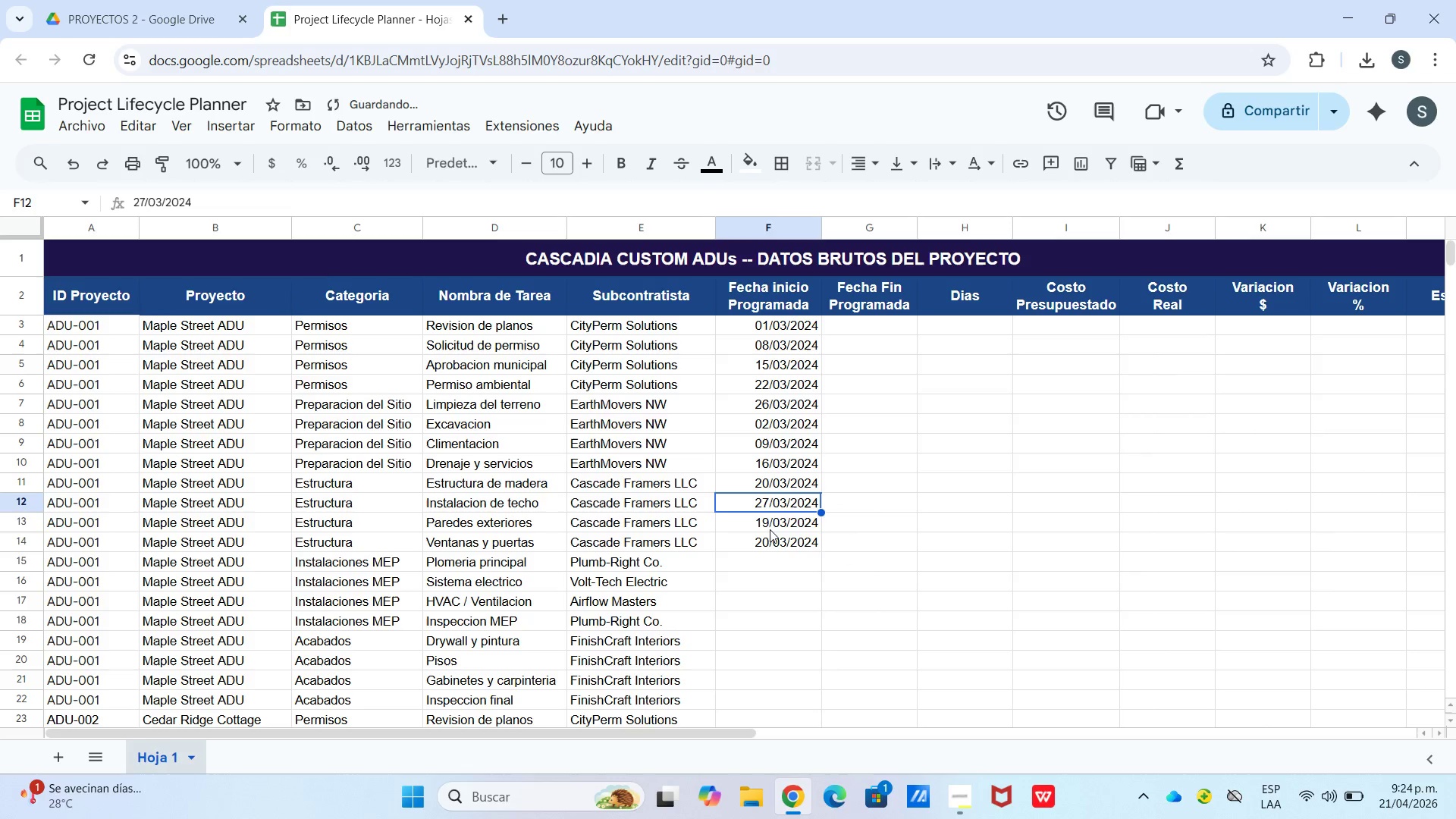 
left_click([770, 522])
 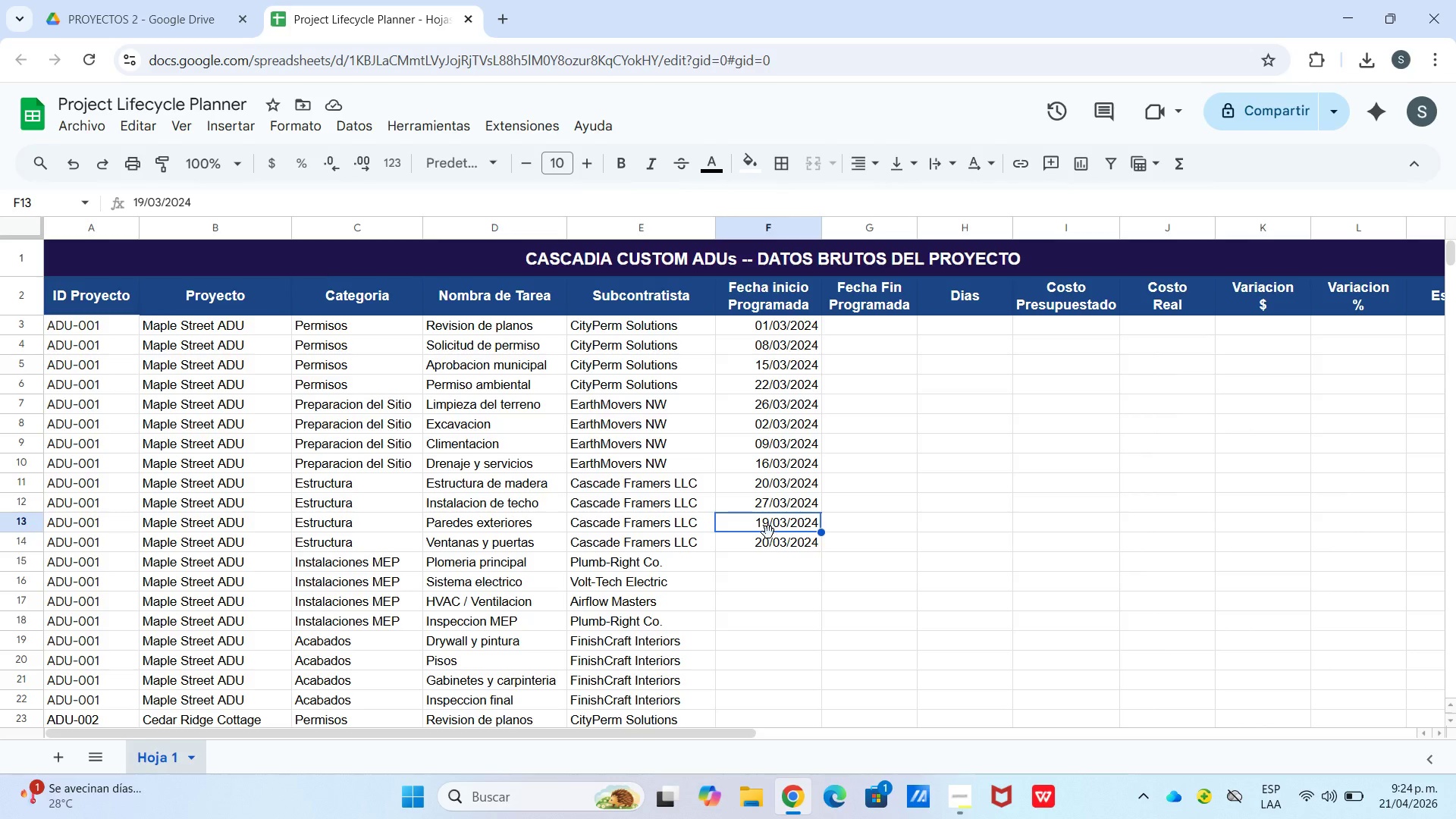 
wait(14.31)
 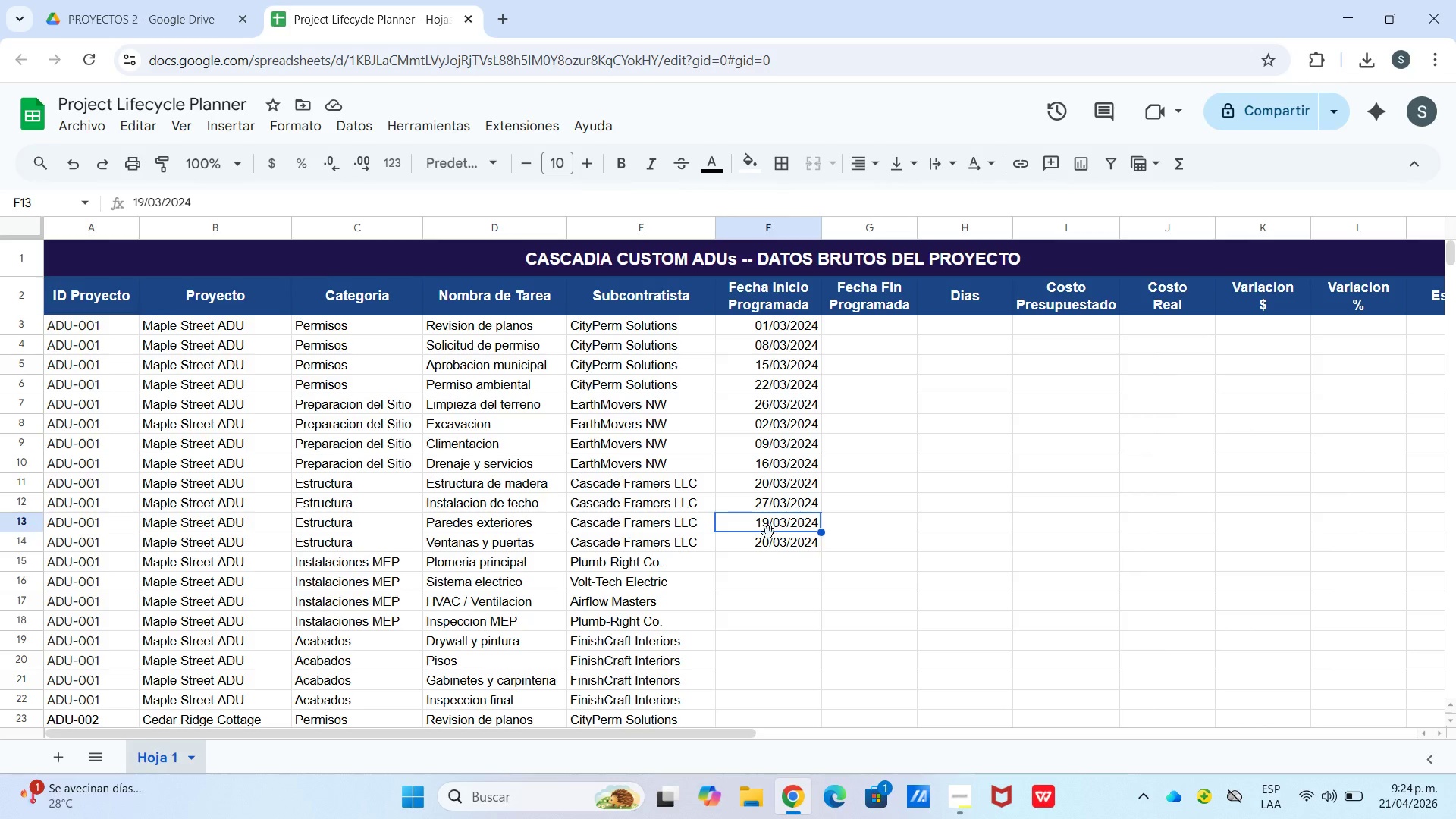 
double_click([760, 519])
 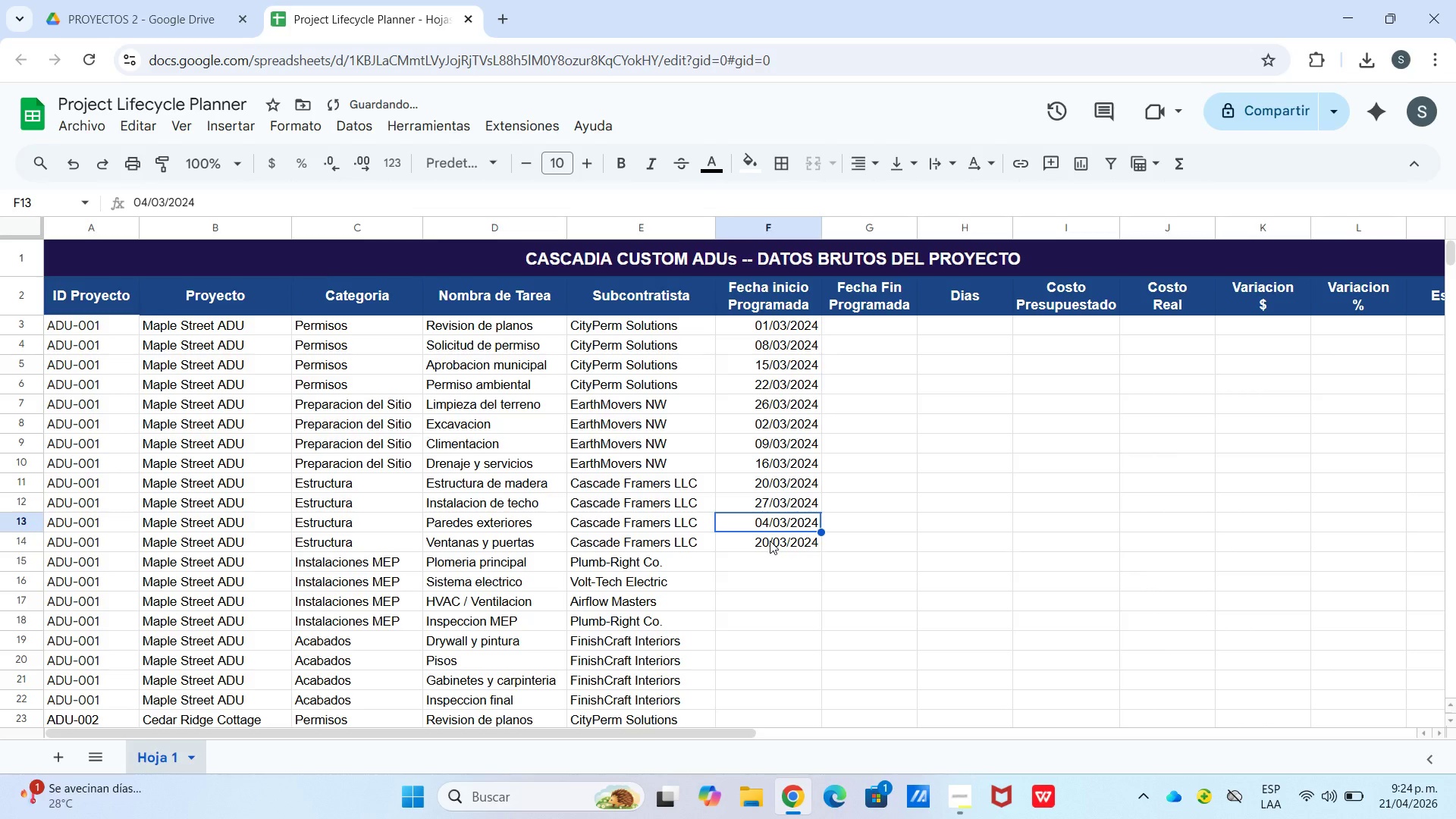 
double_click([765, 542])
 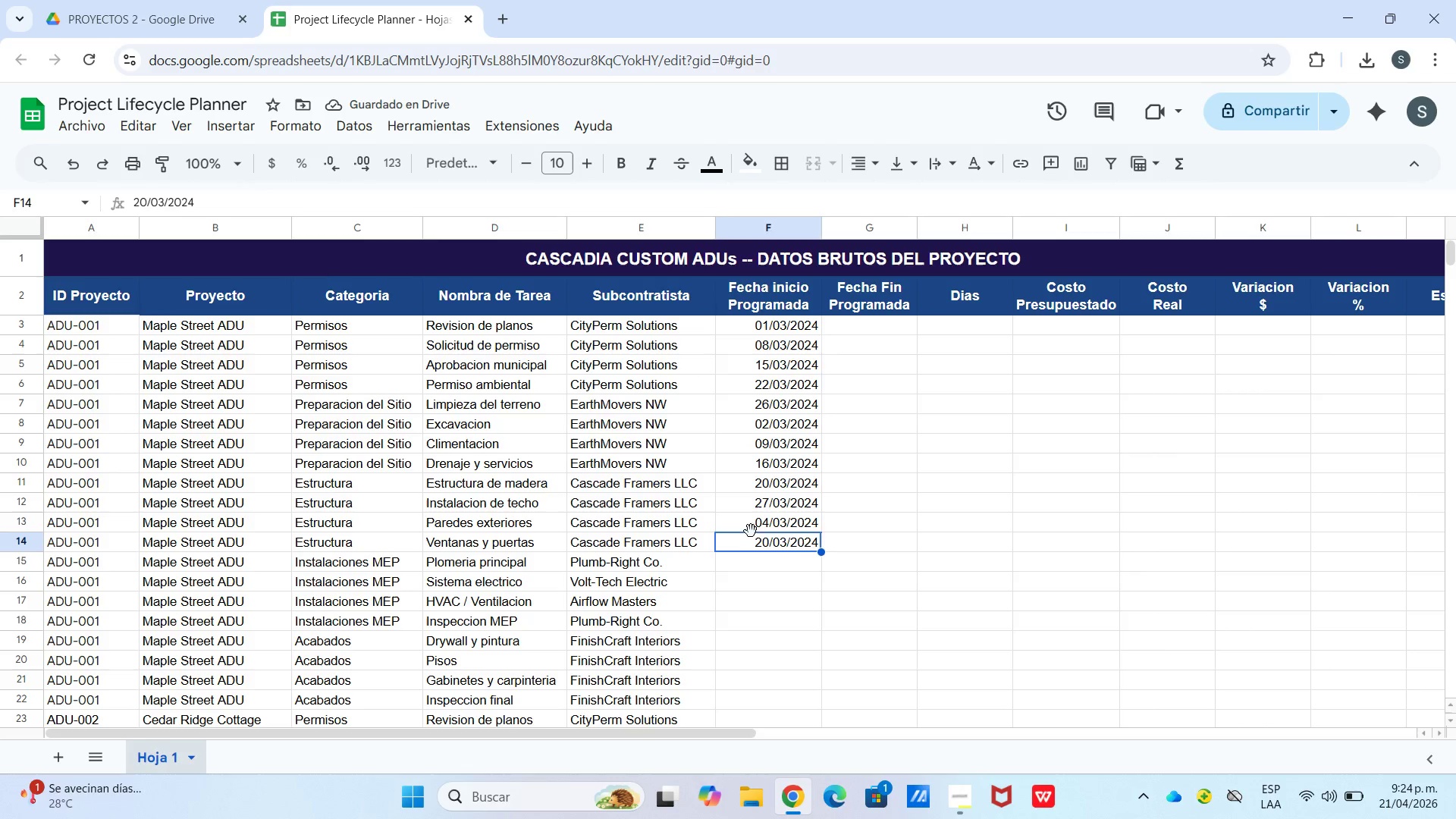 
left_click([761, 545])
 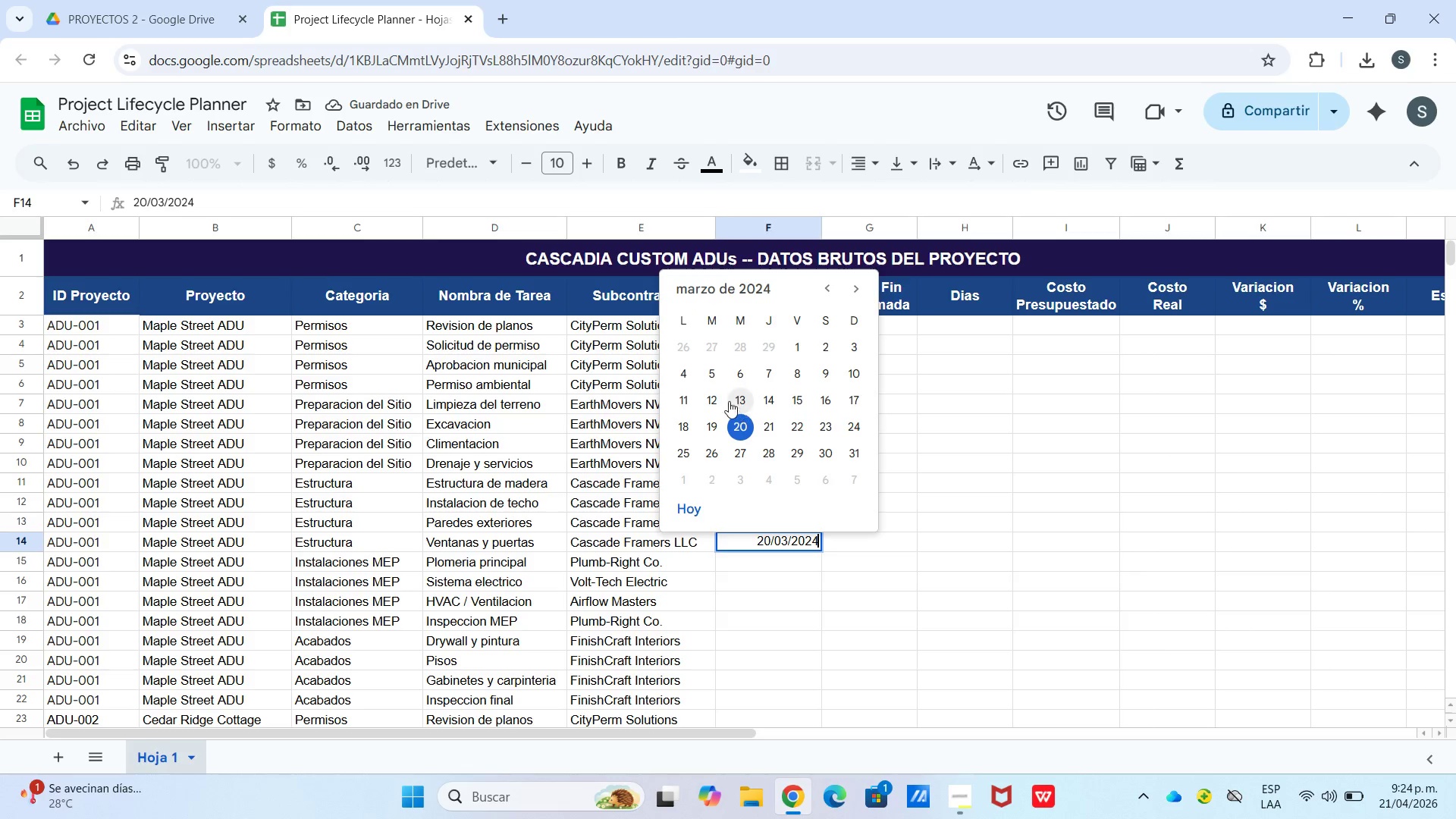 
left_click([682, 395])
 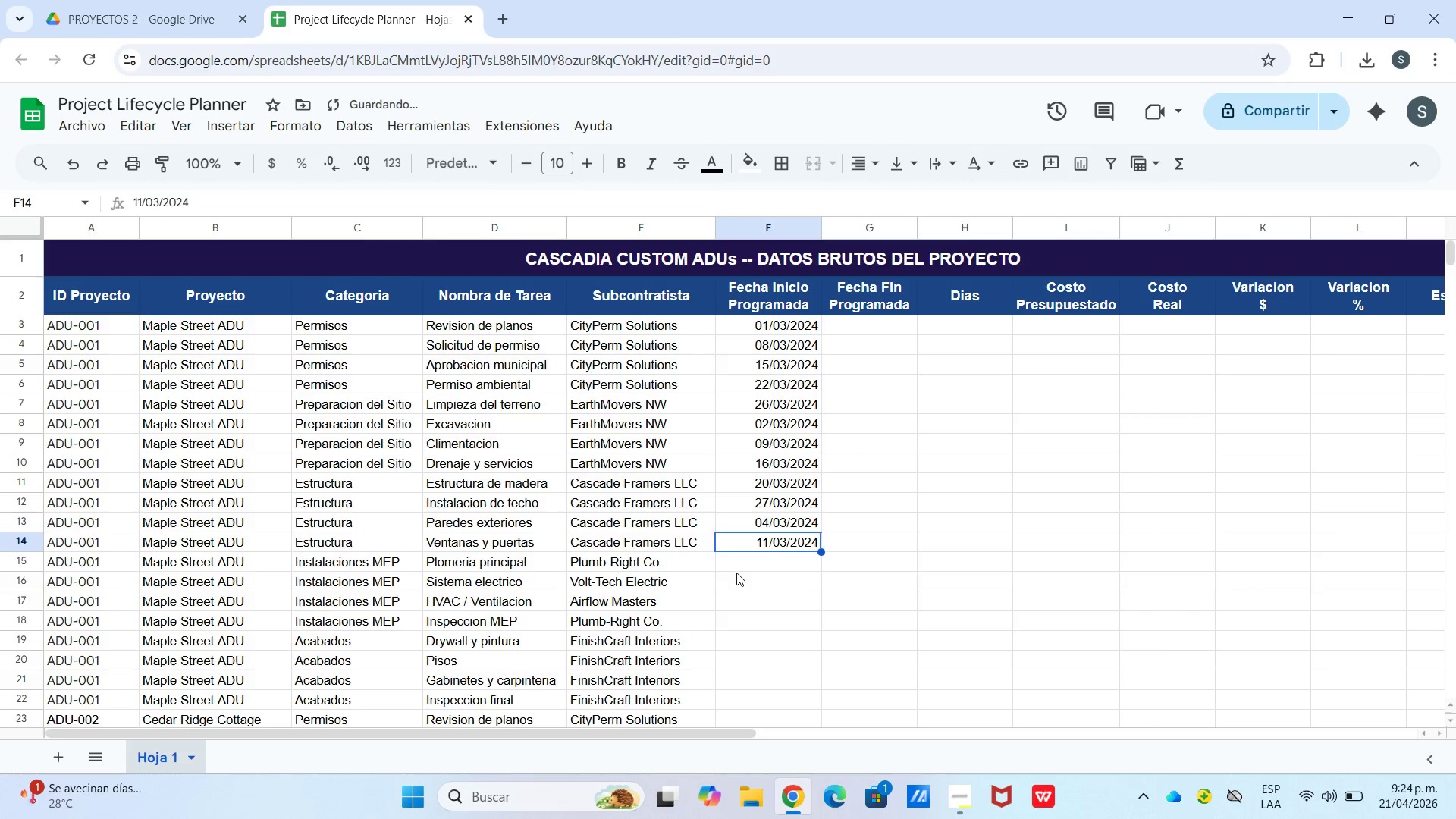 
left_click([736, 573])
 